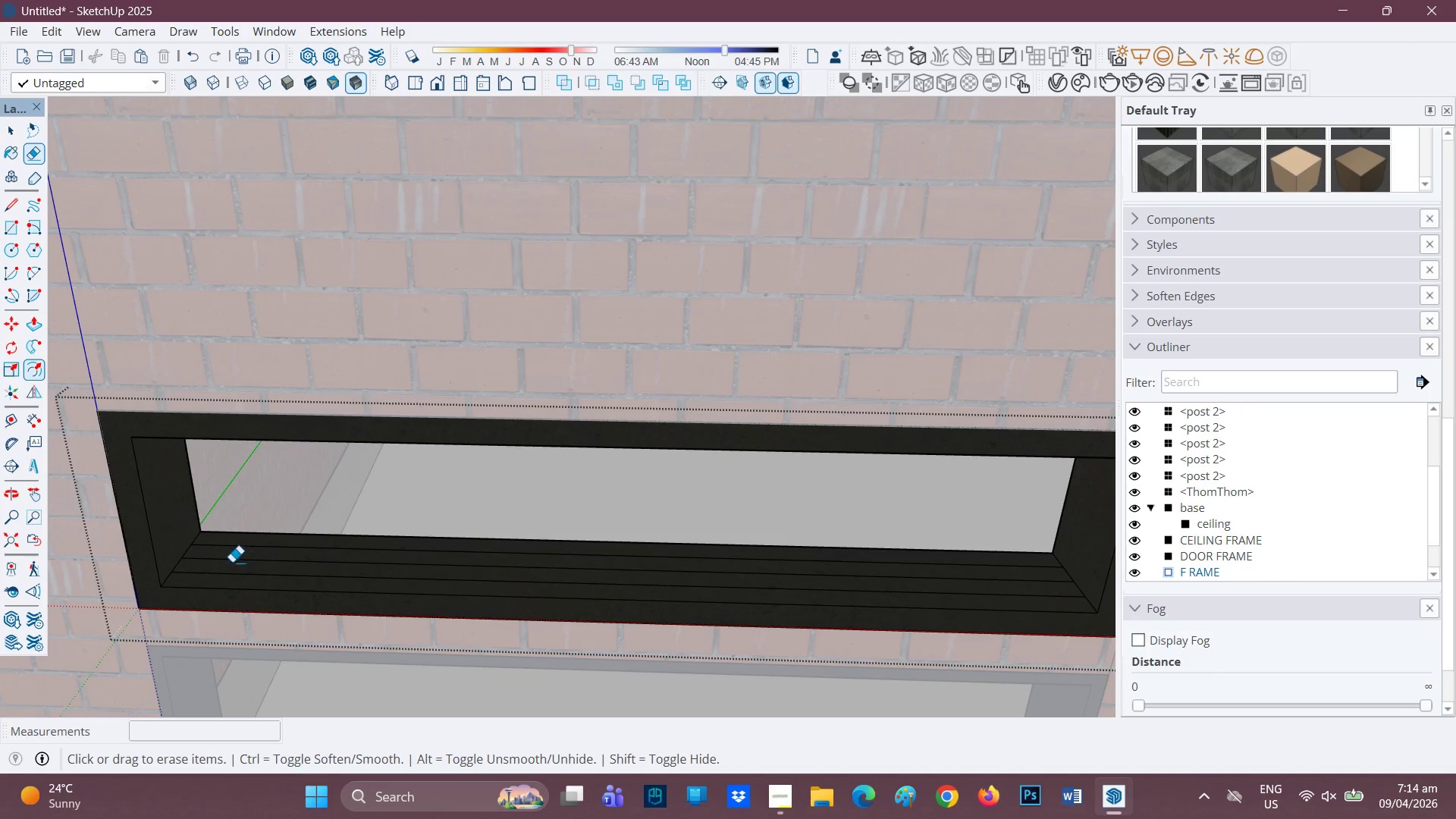 
left_click([232, 562])
 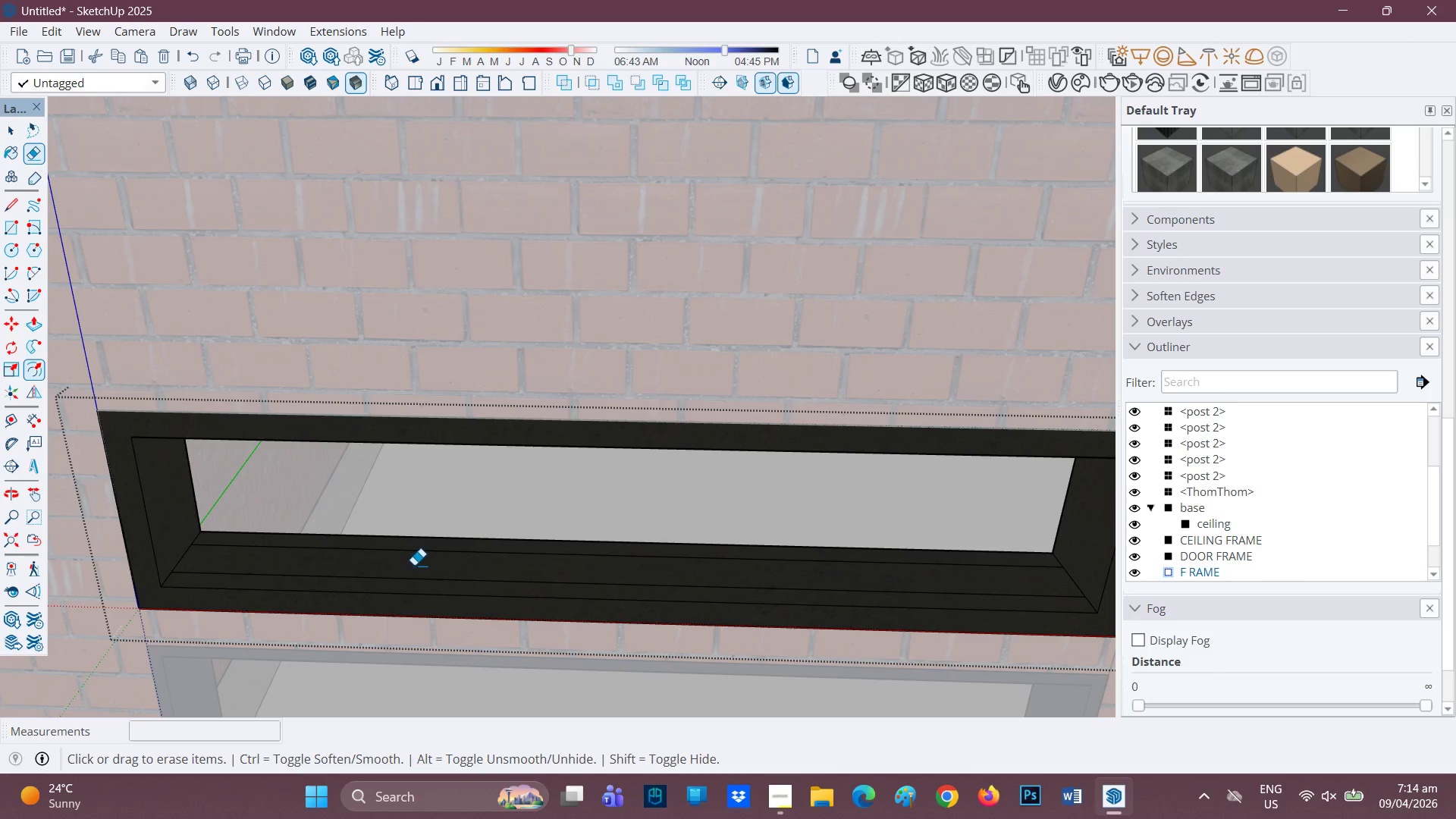 
key(P)
 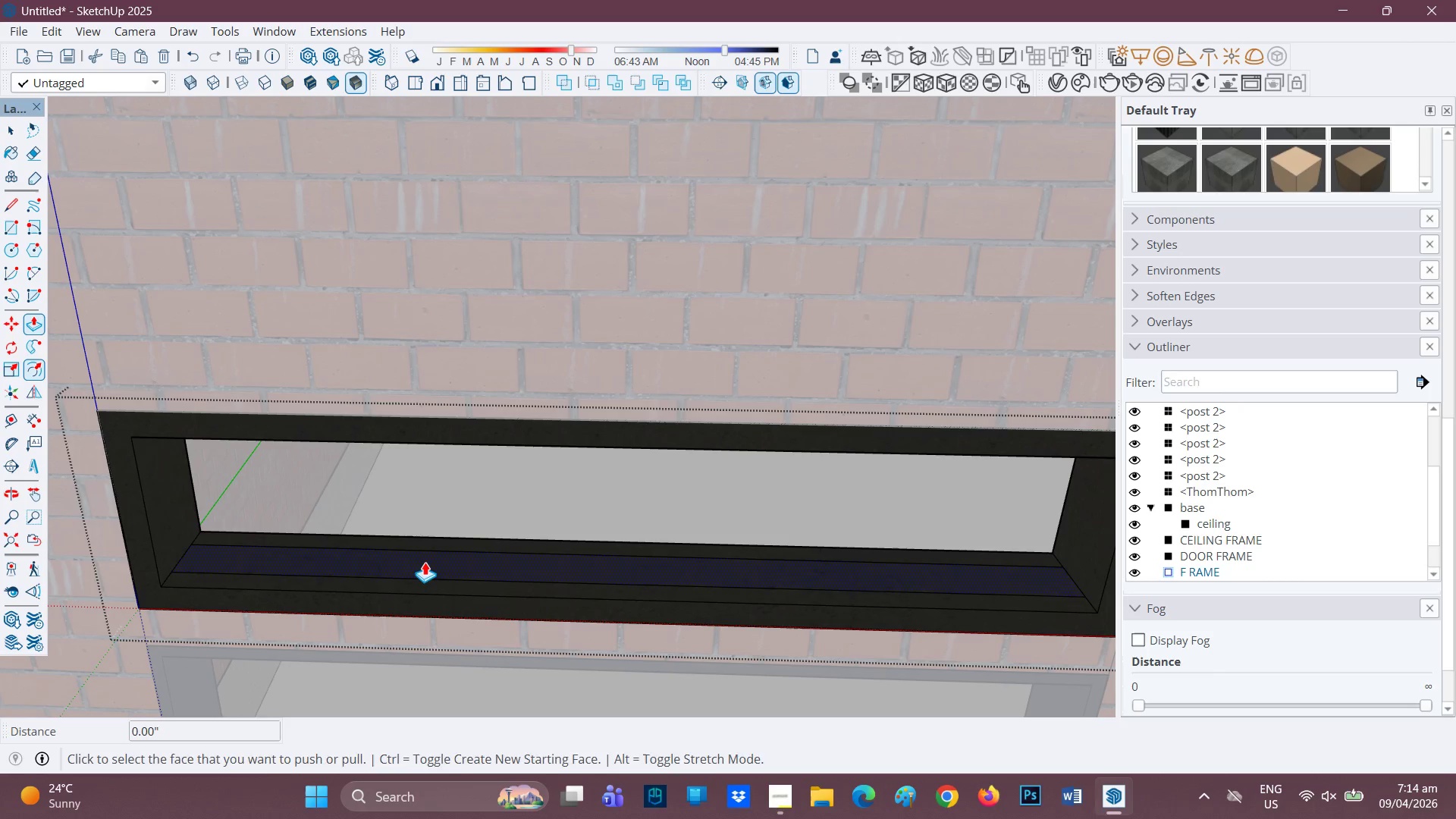 
left_click([425, 562])
 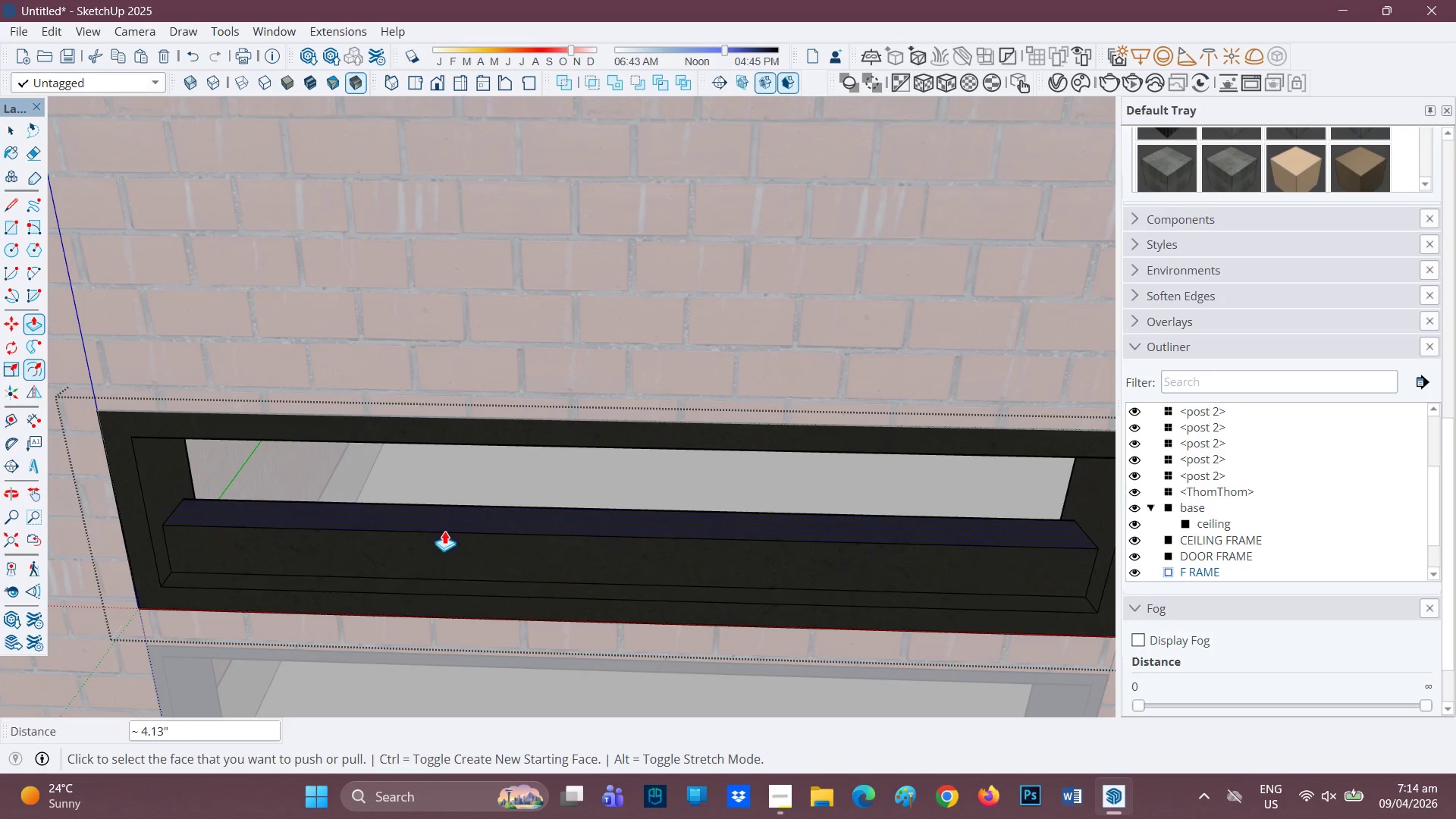 
key(Space)
 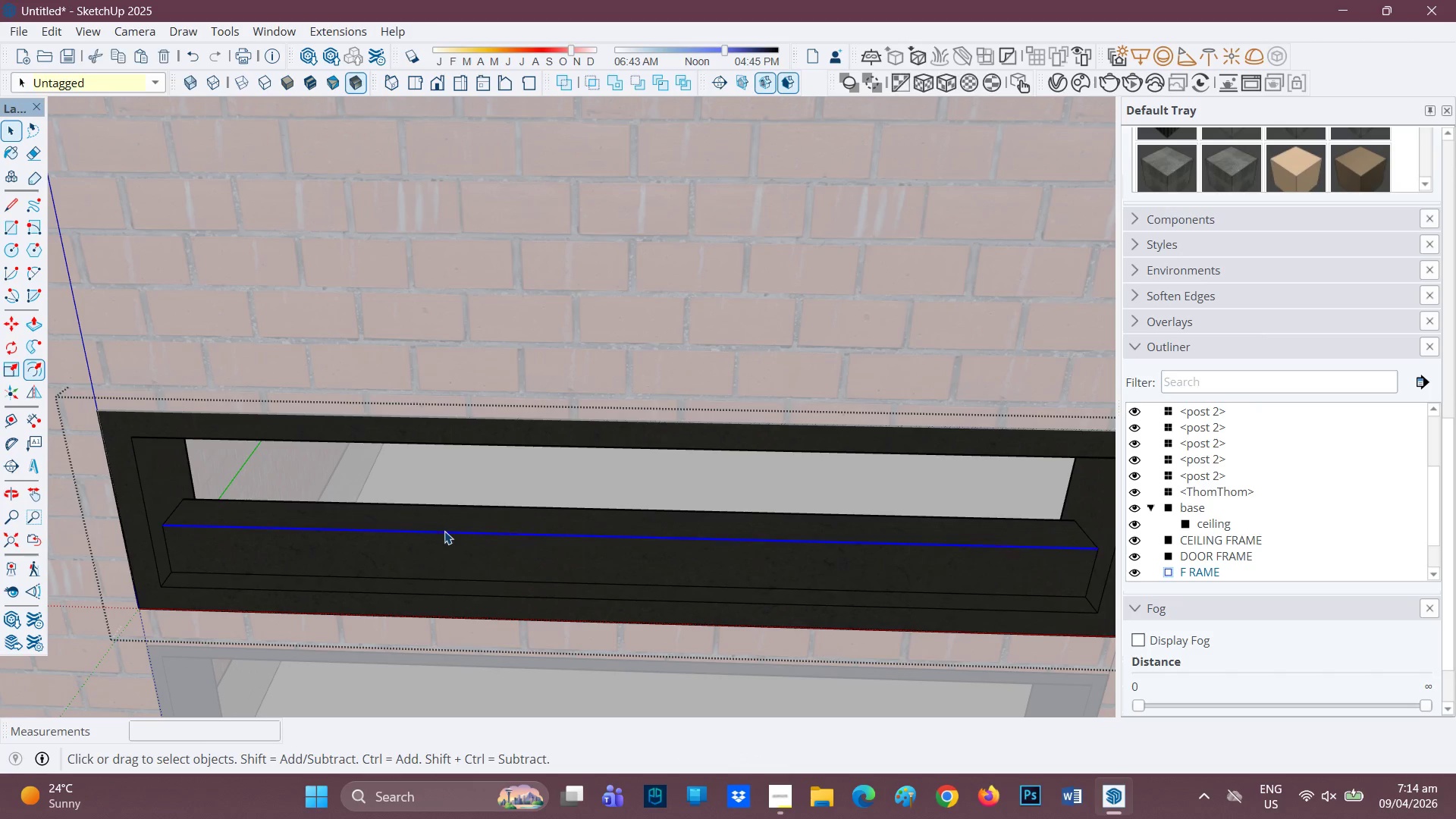 
double_click([444, 531])
 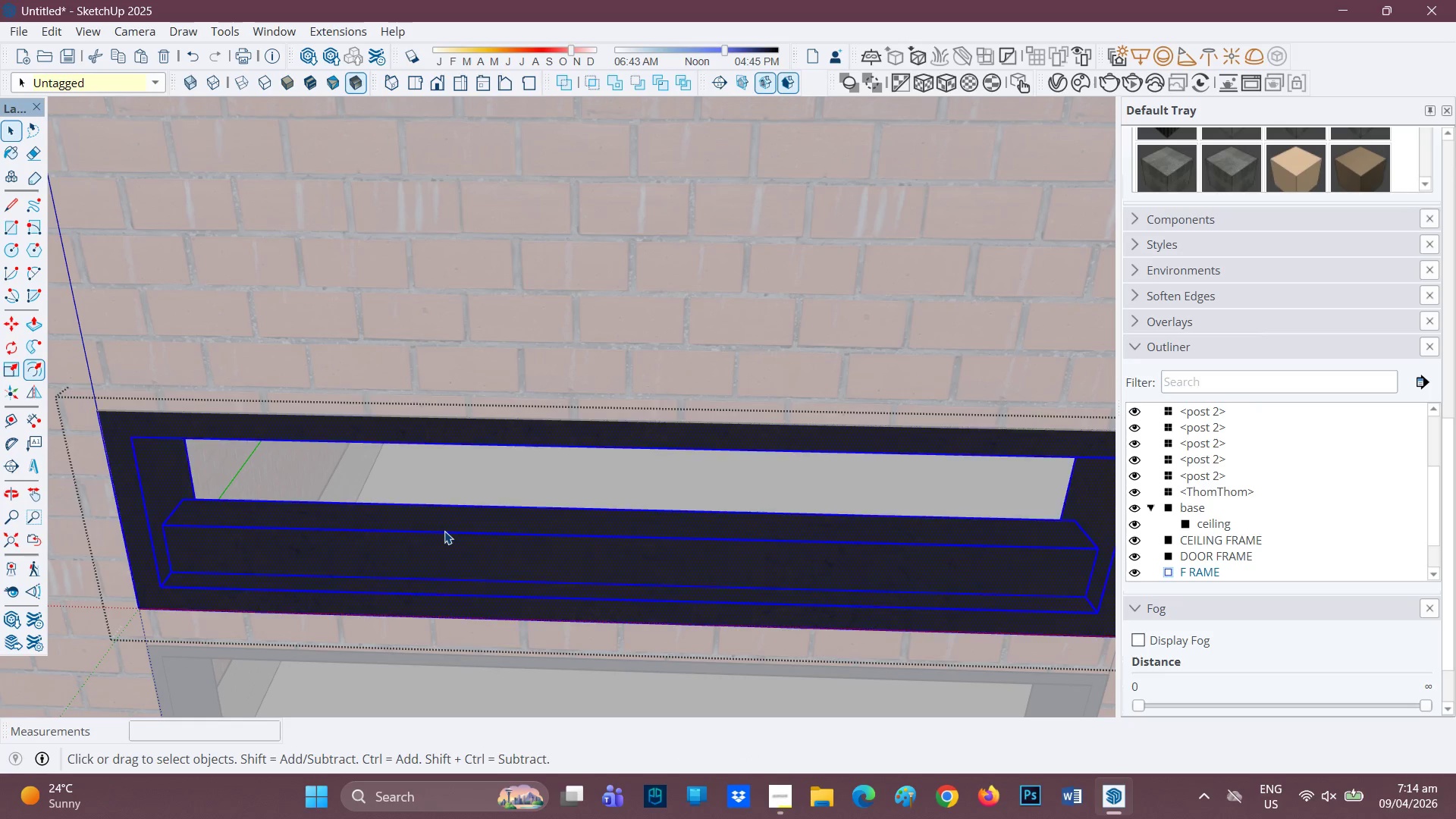 
triple_click([444, 531])
 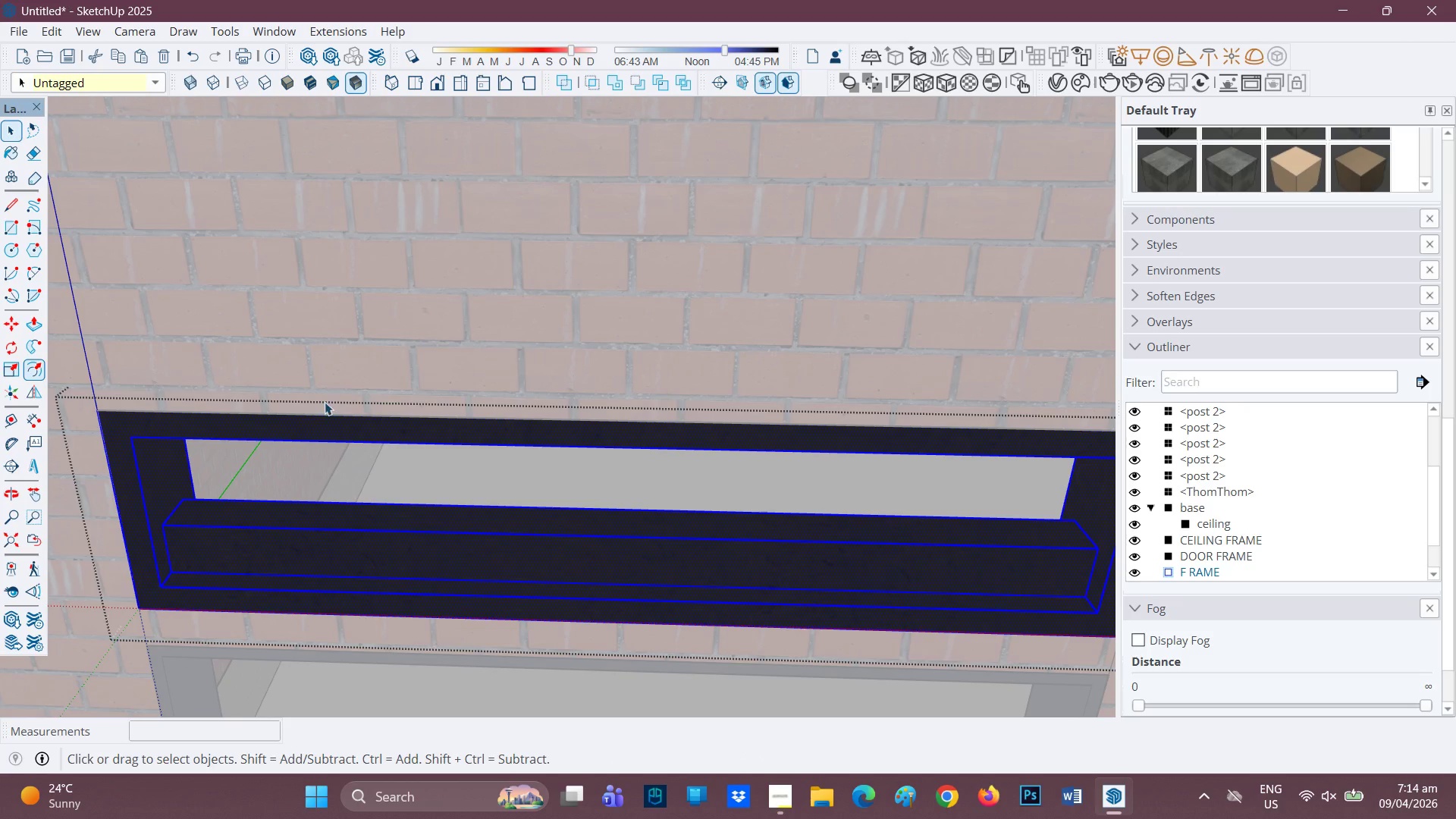 
left_click([325, 403])
 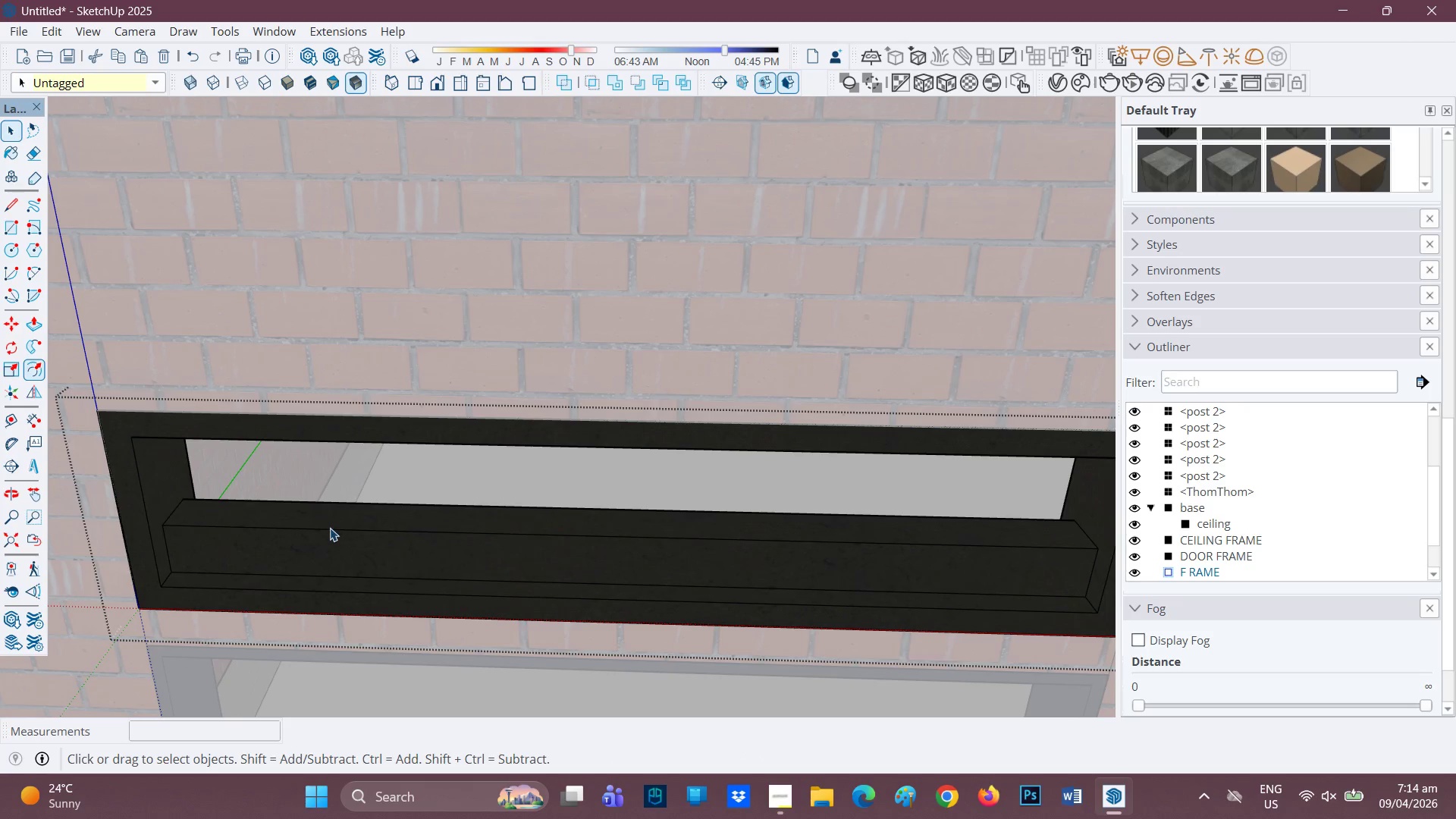 
double_click([330, 528])
 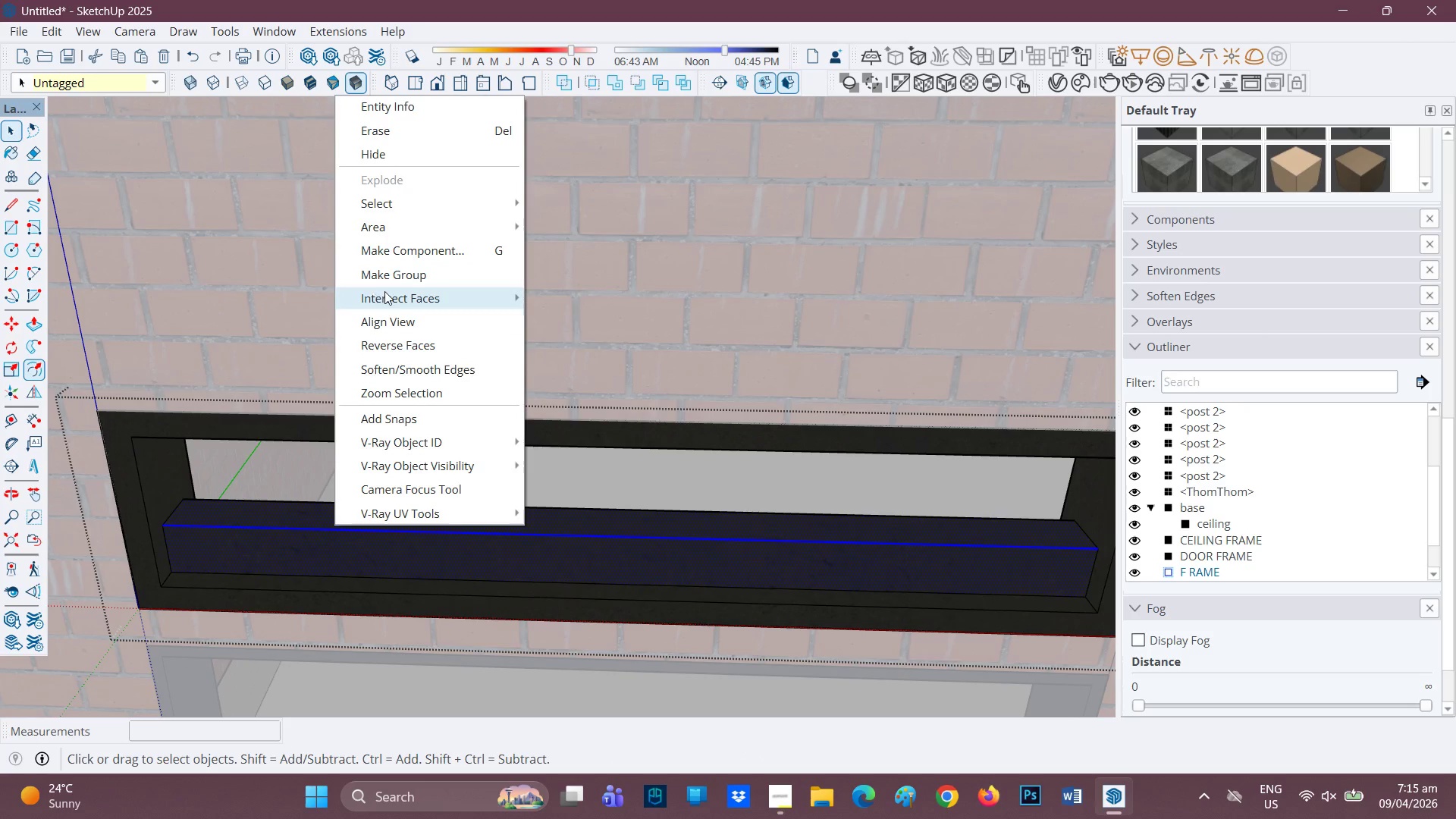 
left_click([393, 282])
 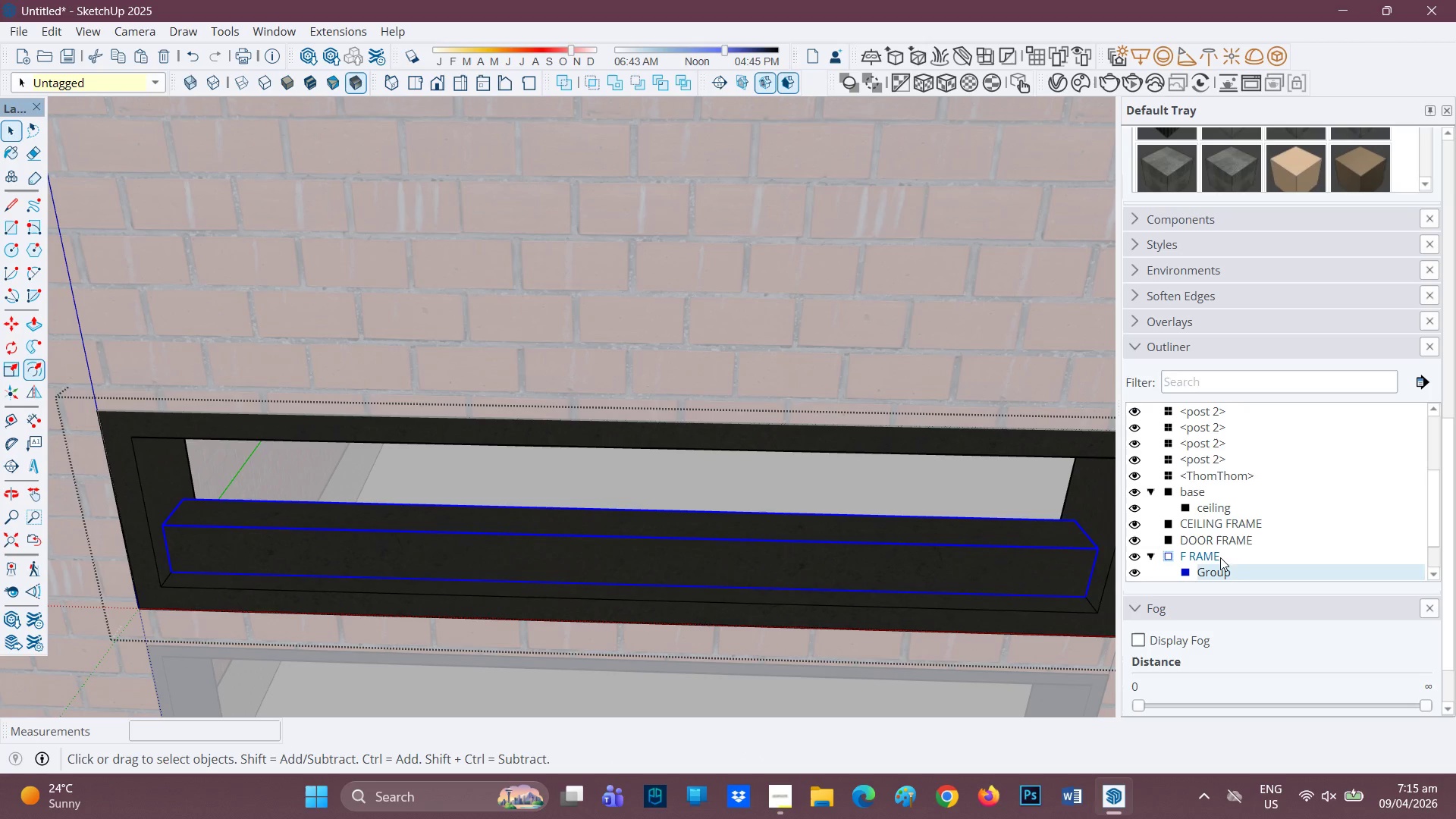 
left_click([1239, 571])
 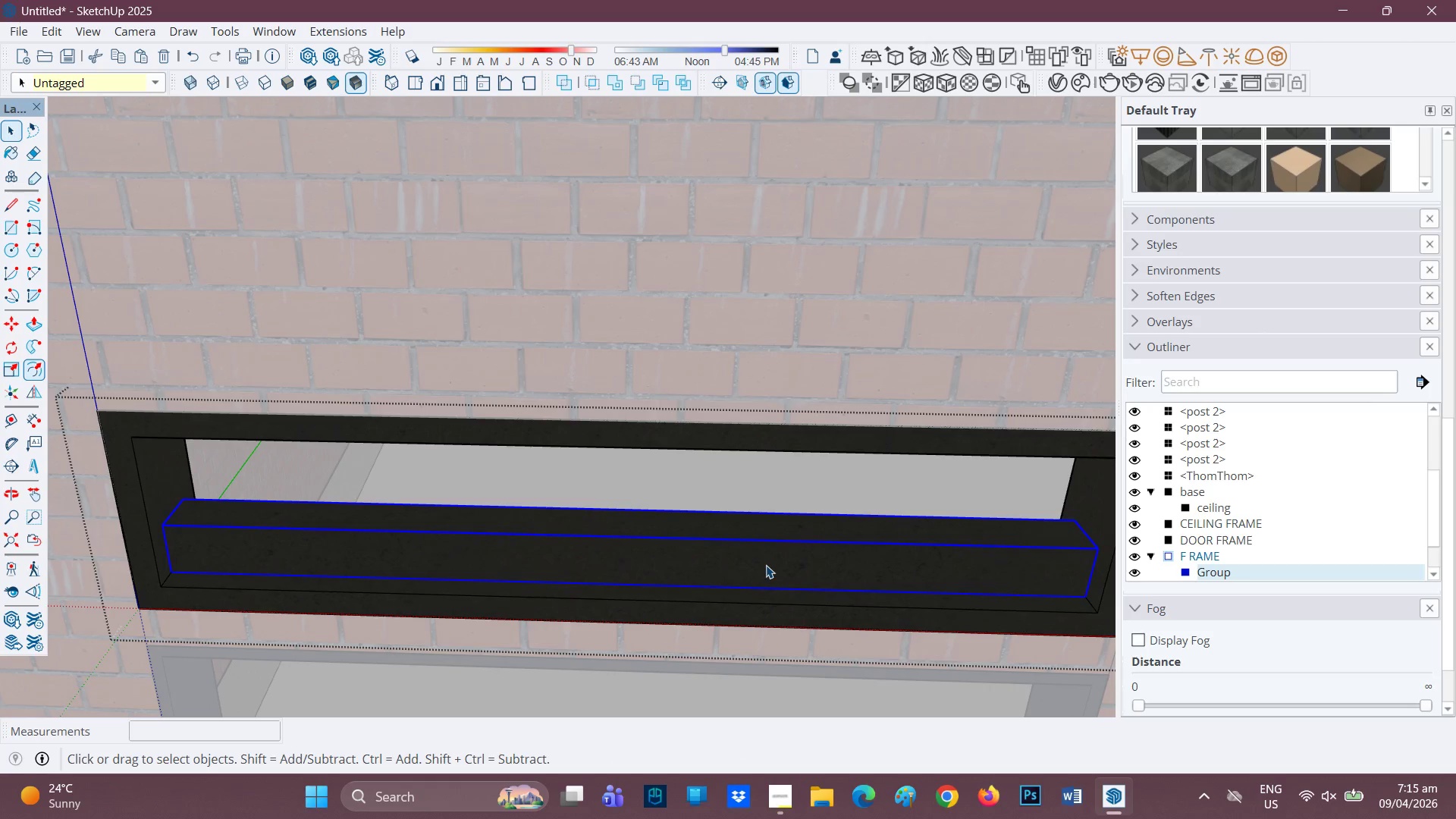 
double_click([767, 563])
 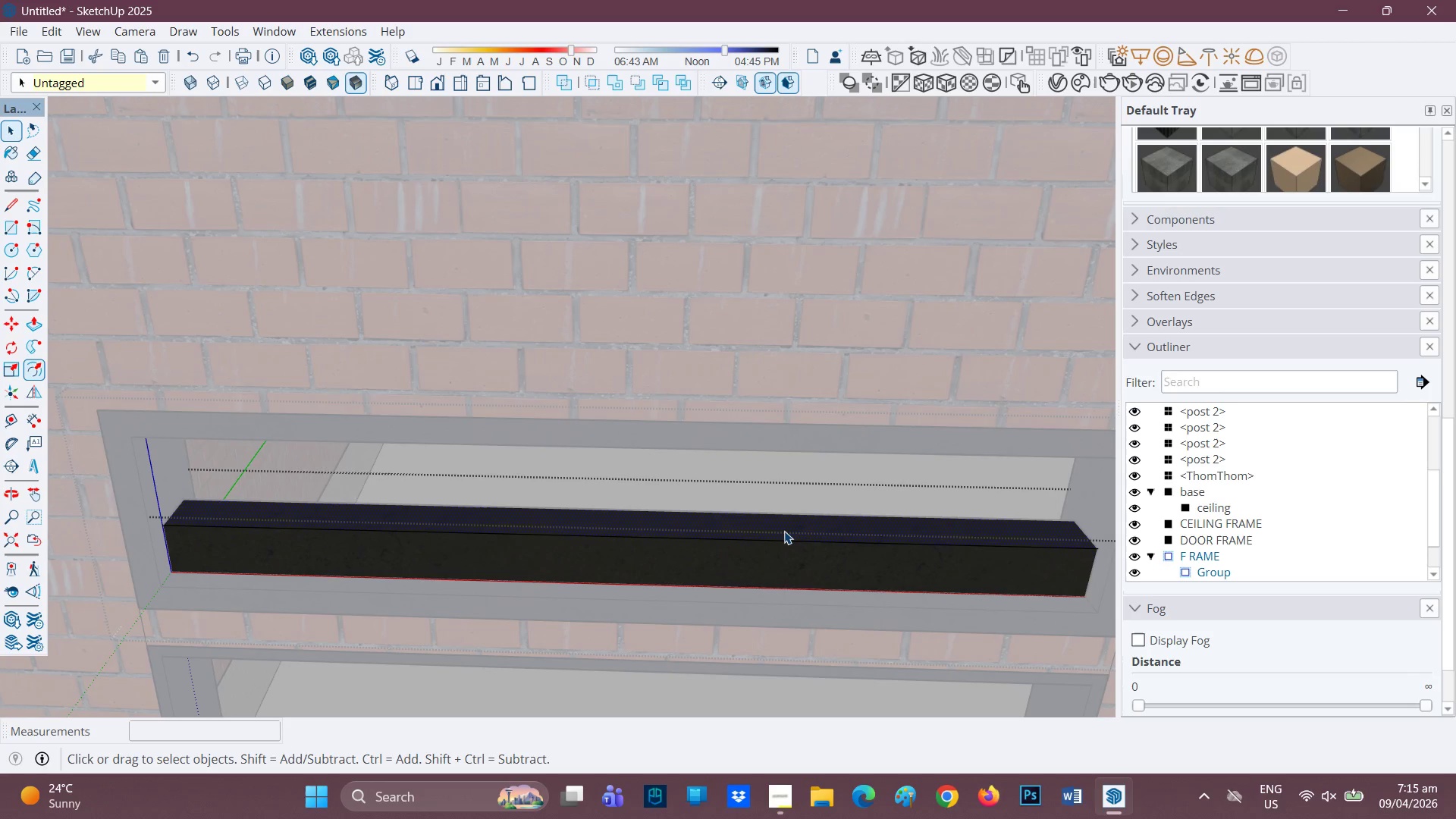 
key(P)
 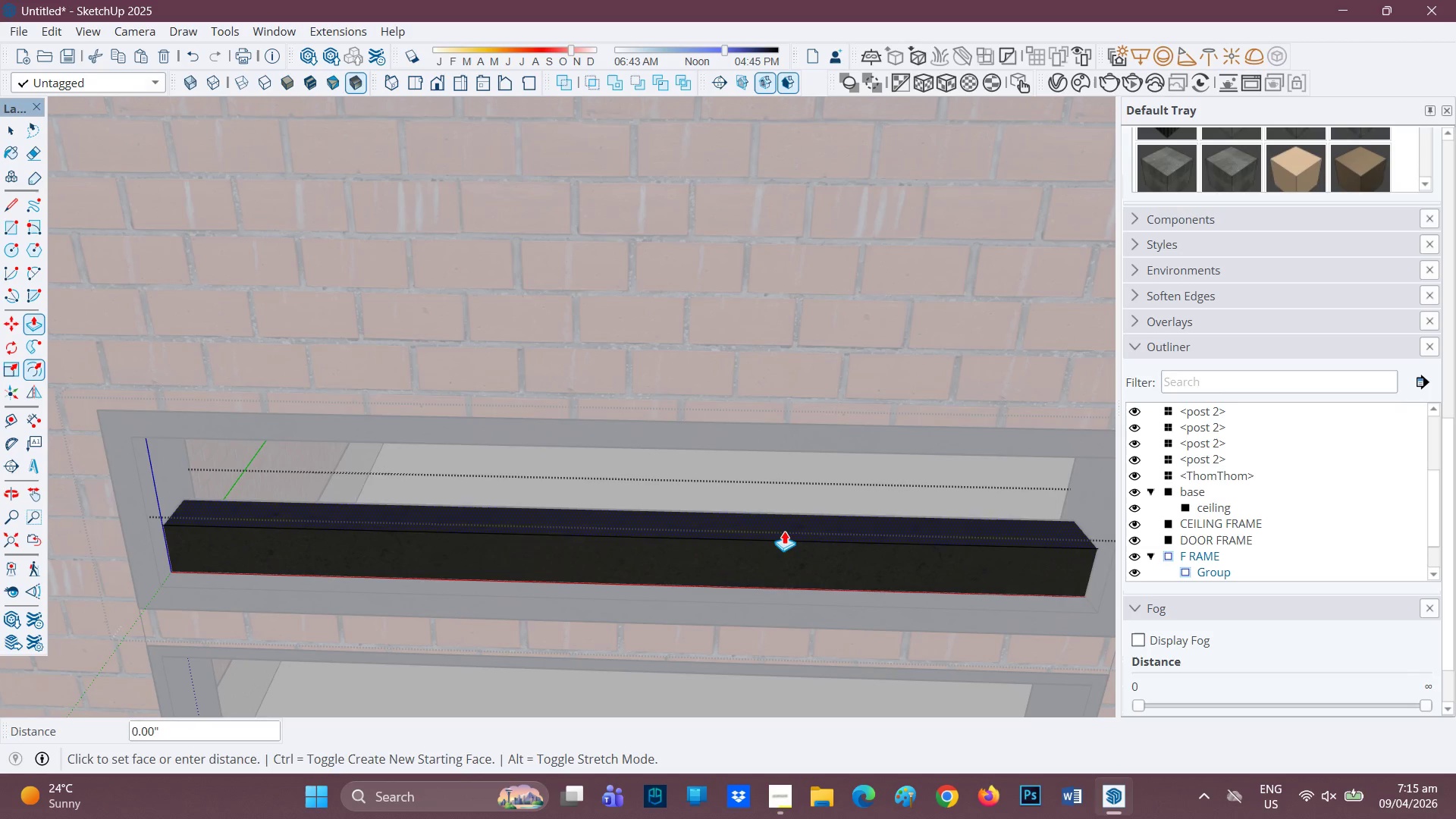 
left_click([784, 531])
 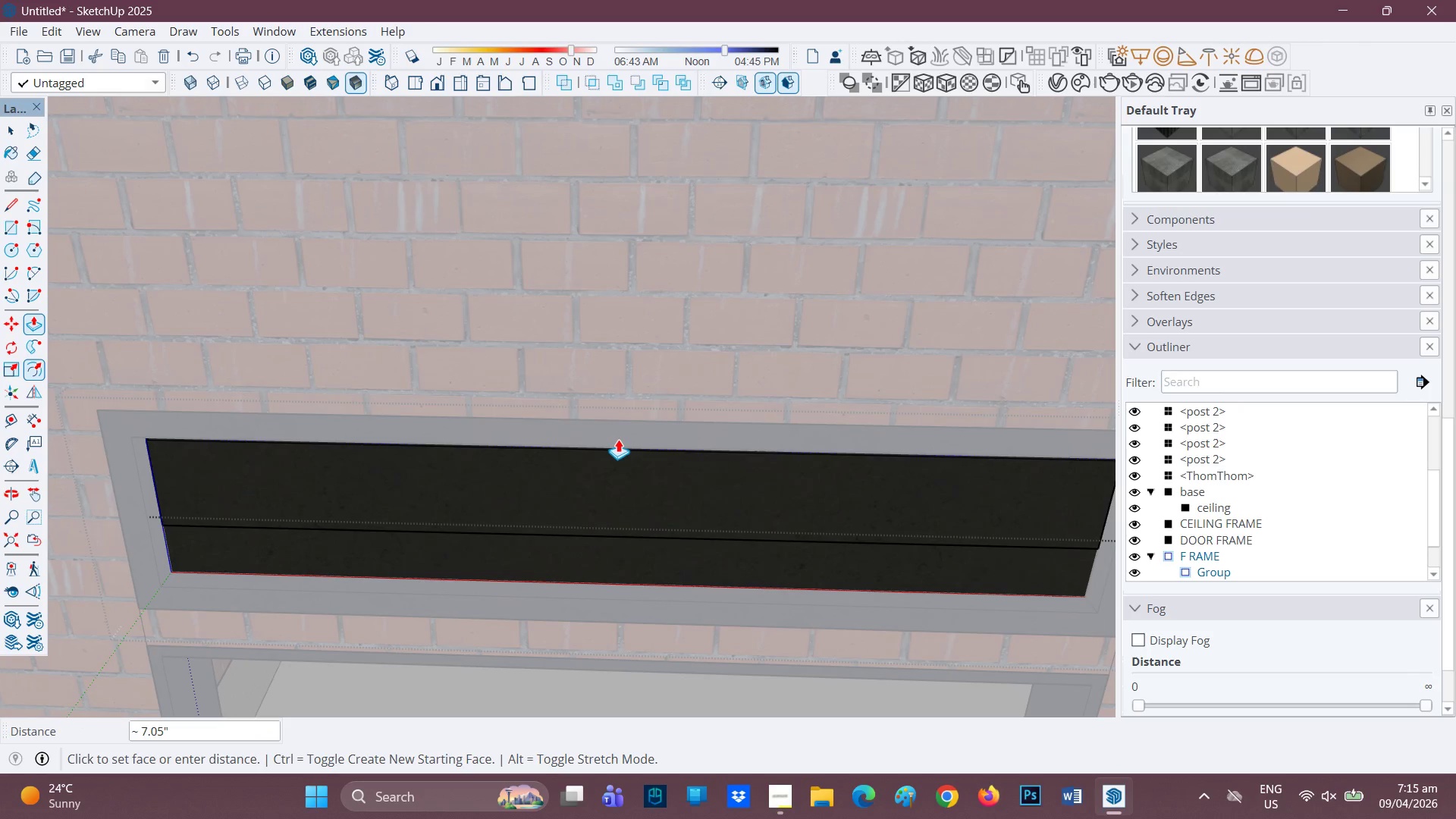 
left_click([618, 439])
 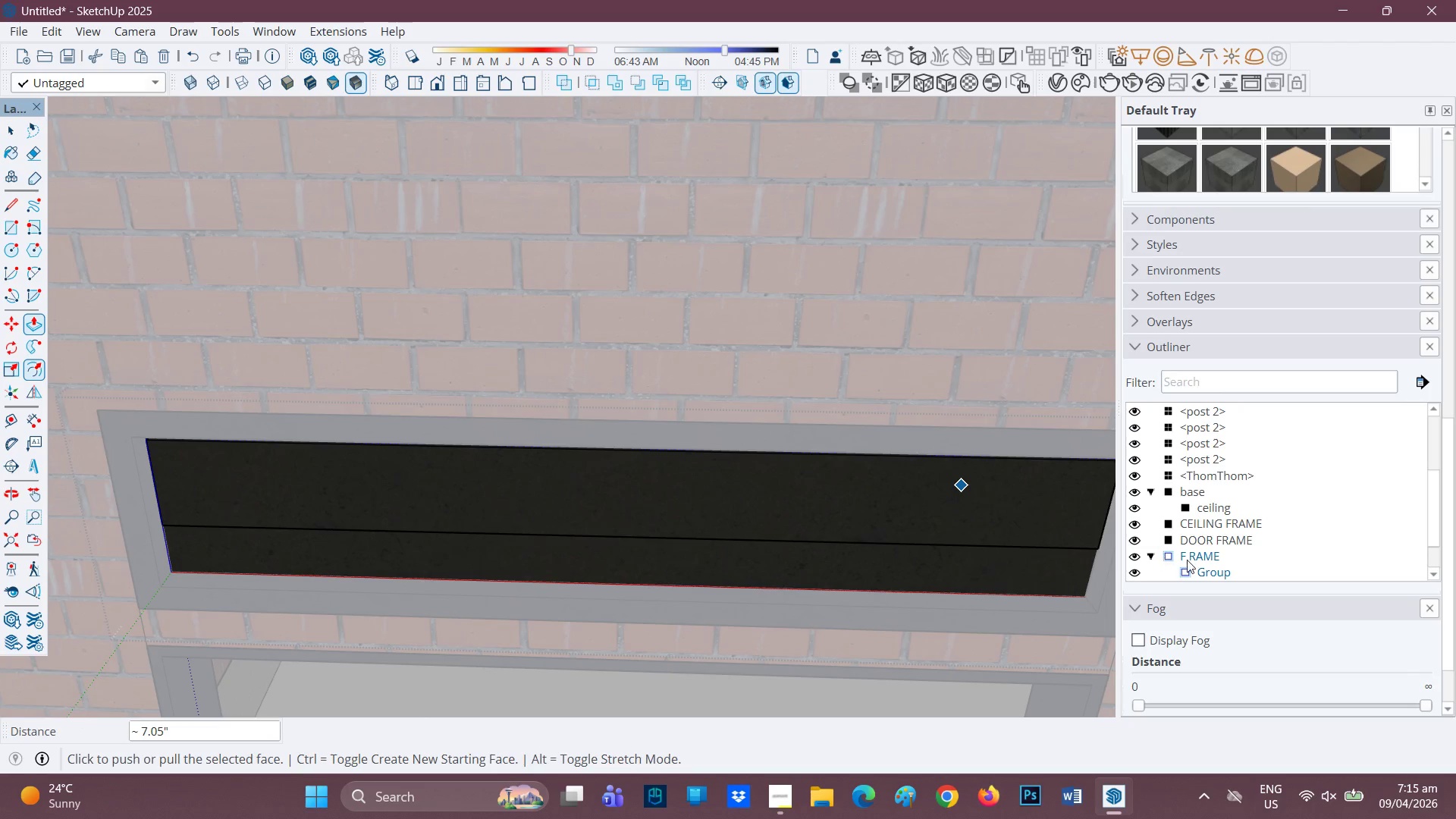 
left_click([1199, 560])
 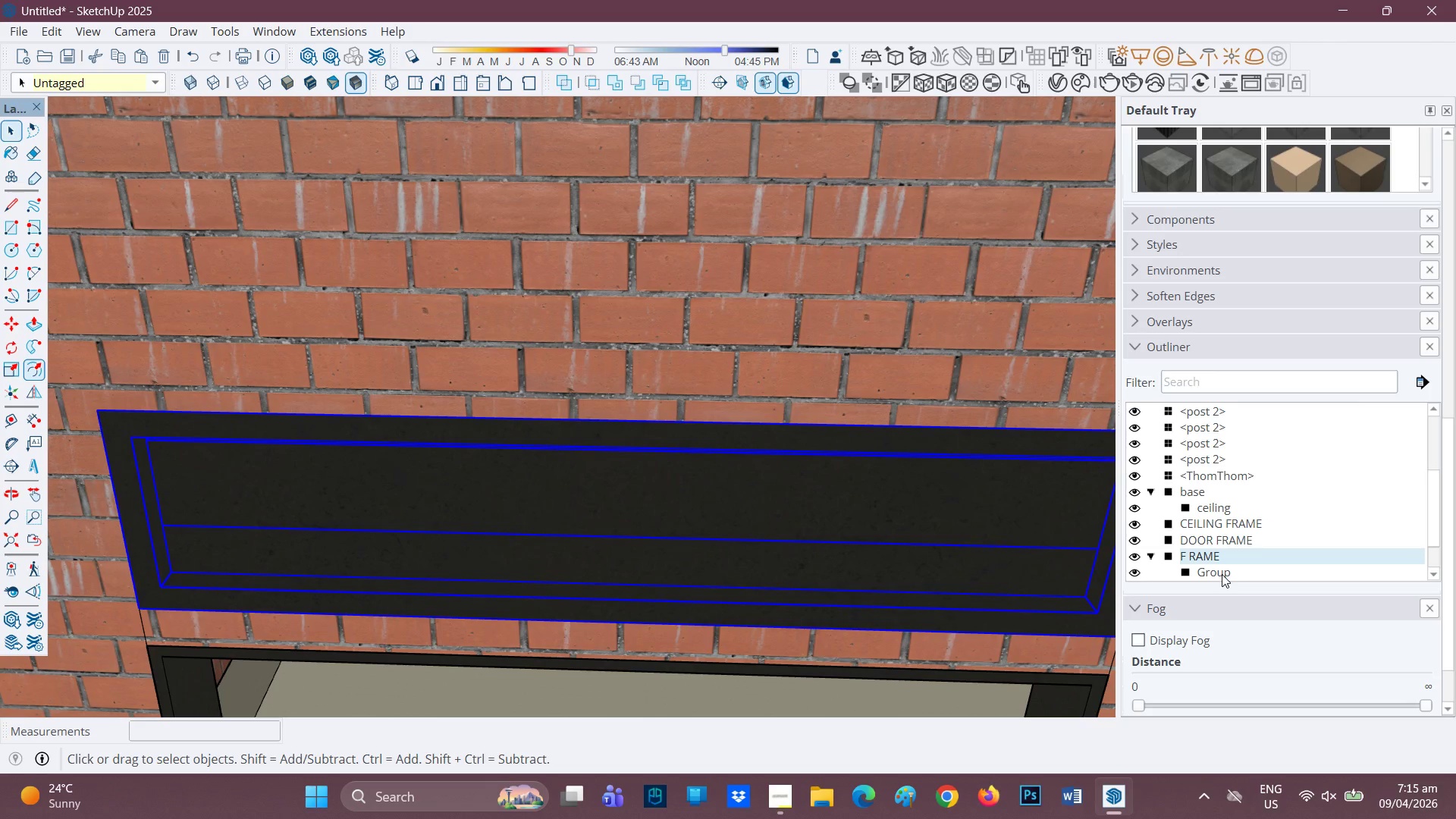 
left_click([1222, 574])
 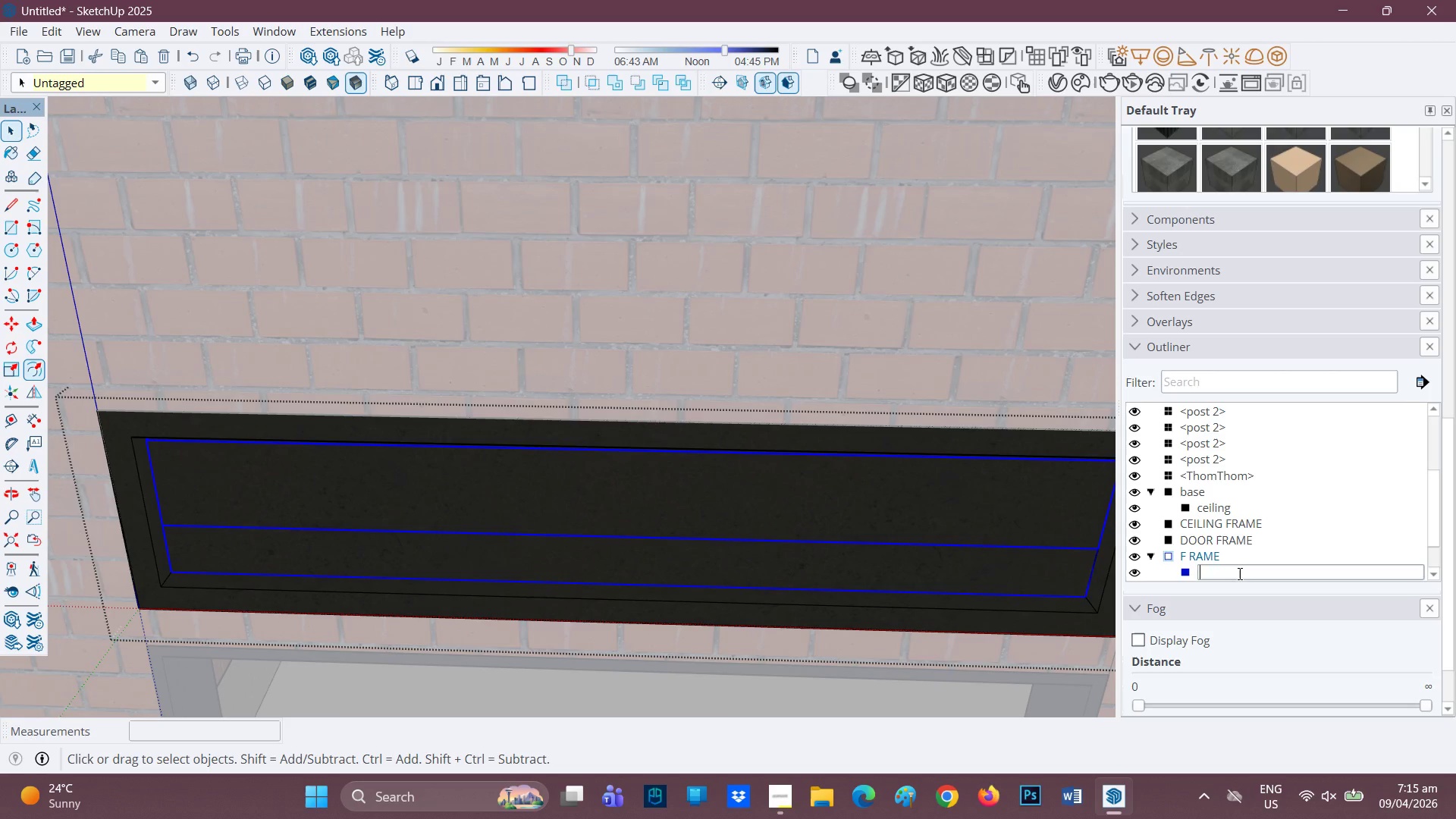 
double_click([1238, 573])
 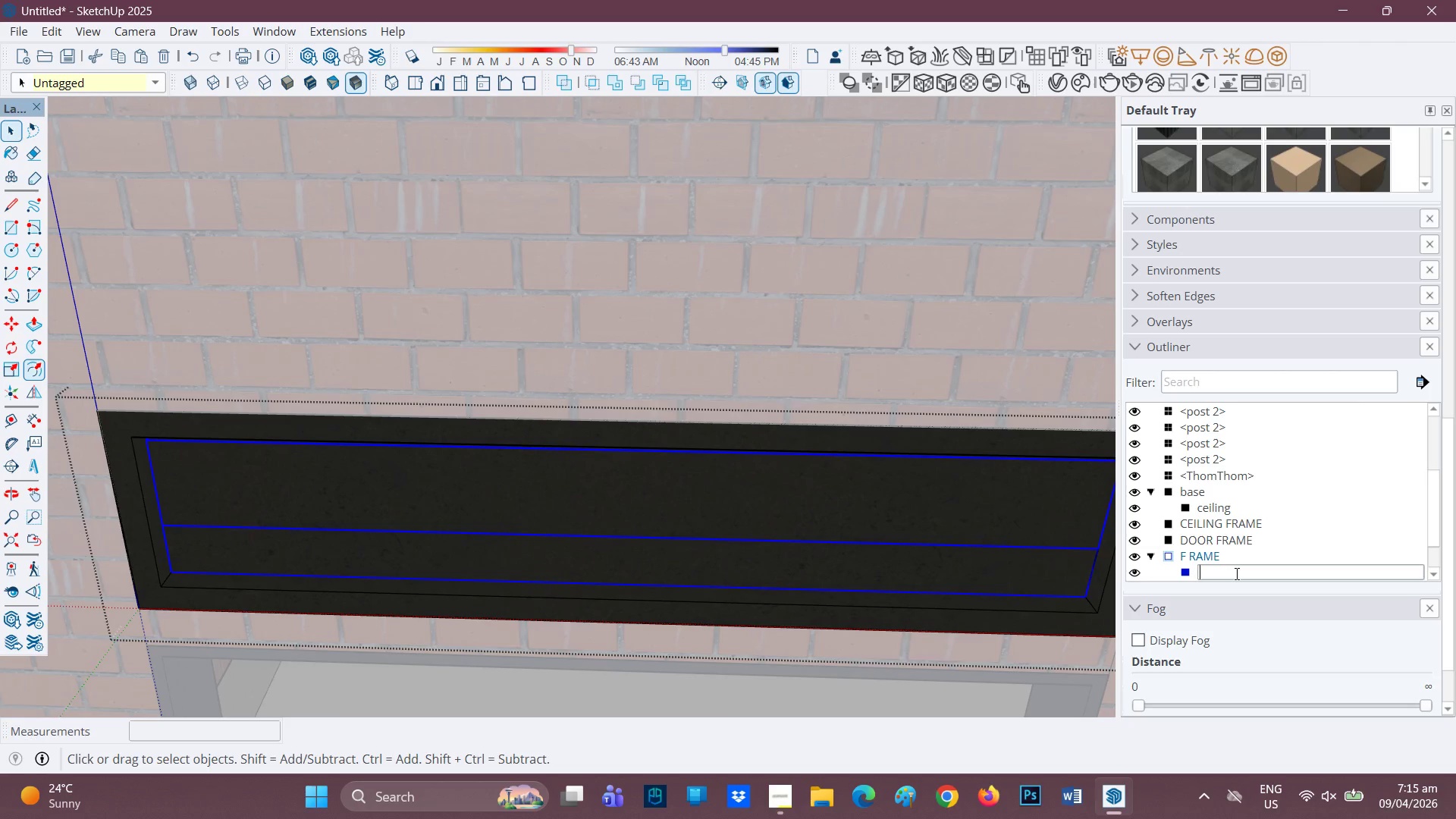 
type(GLASS)
 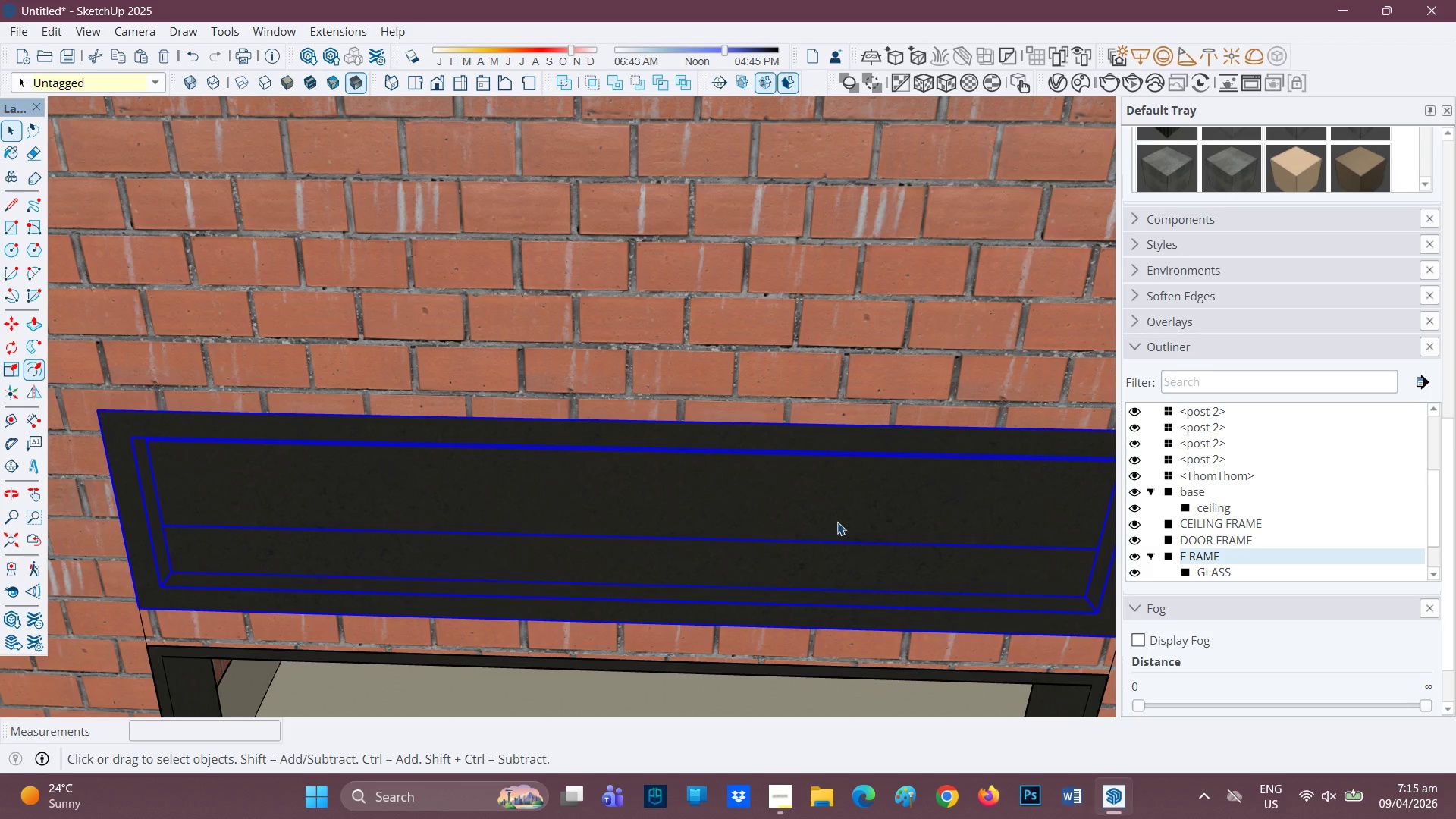 
left_click([911, 580])
 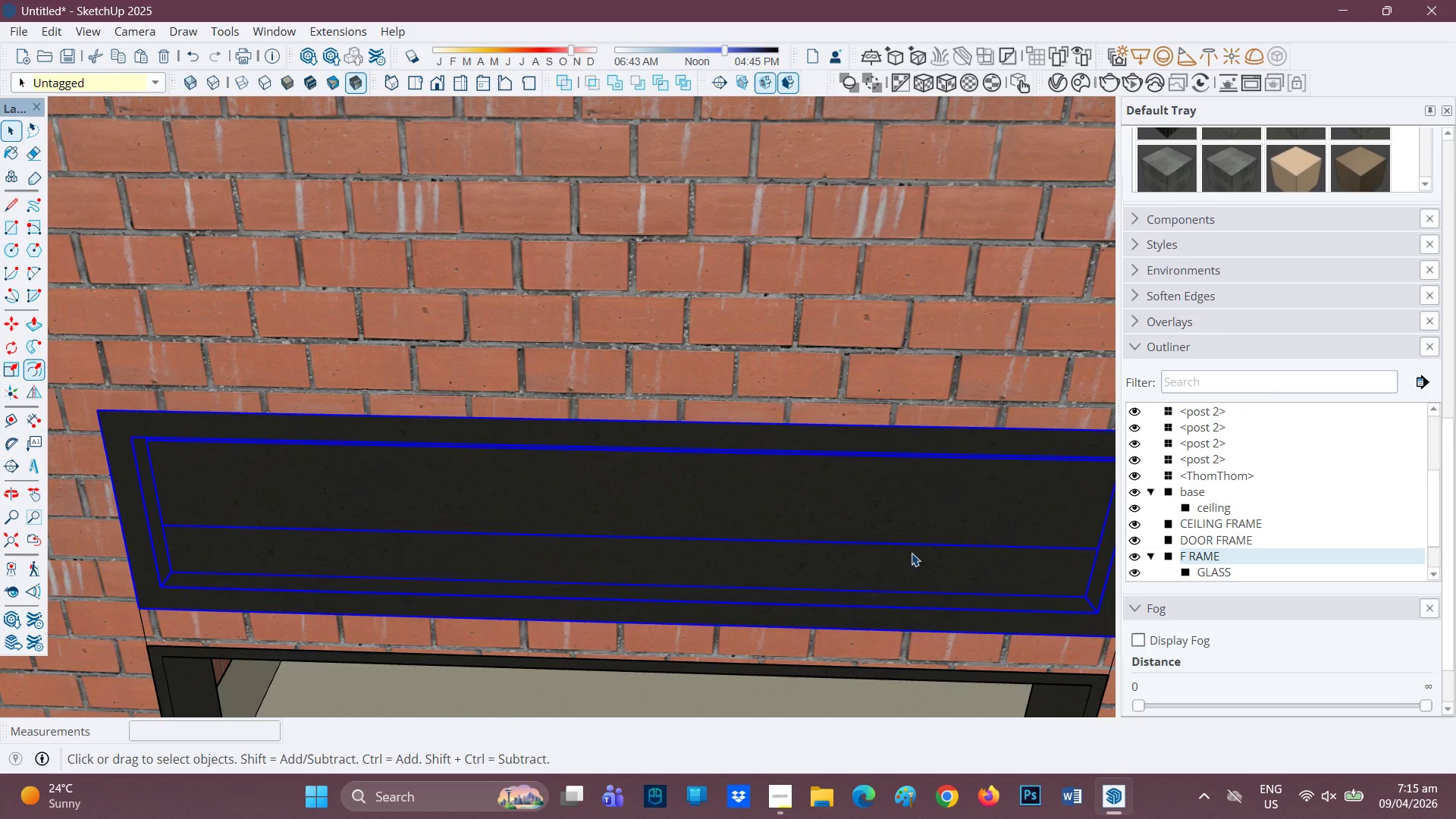 
triple_click([912, 553])
 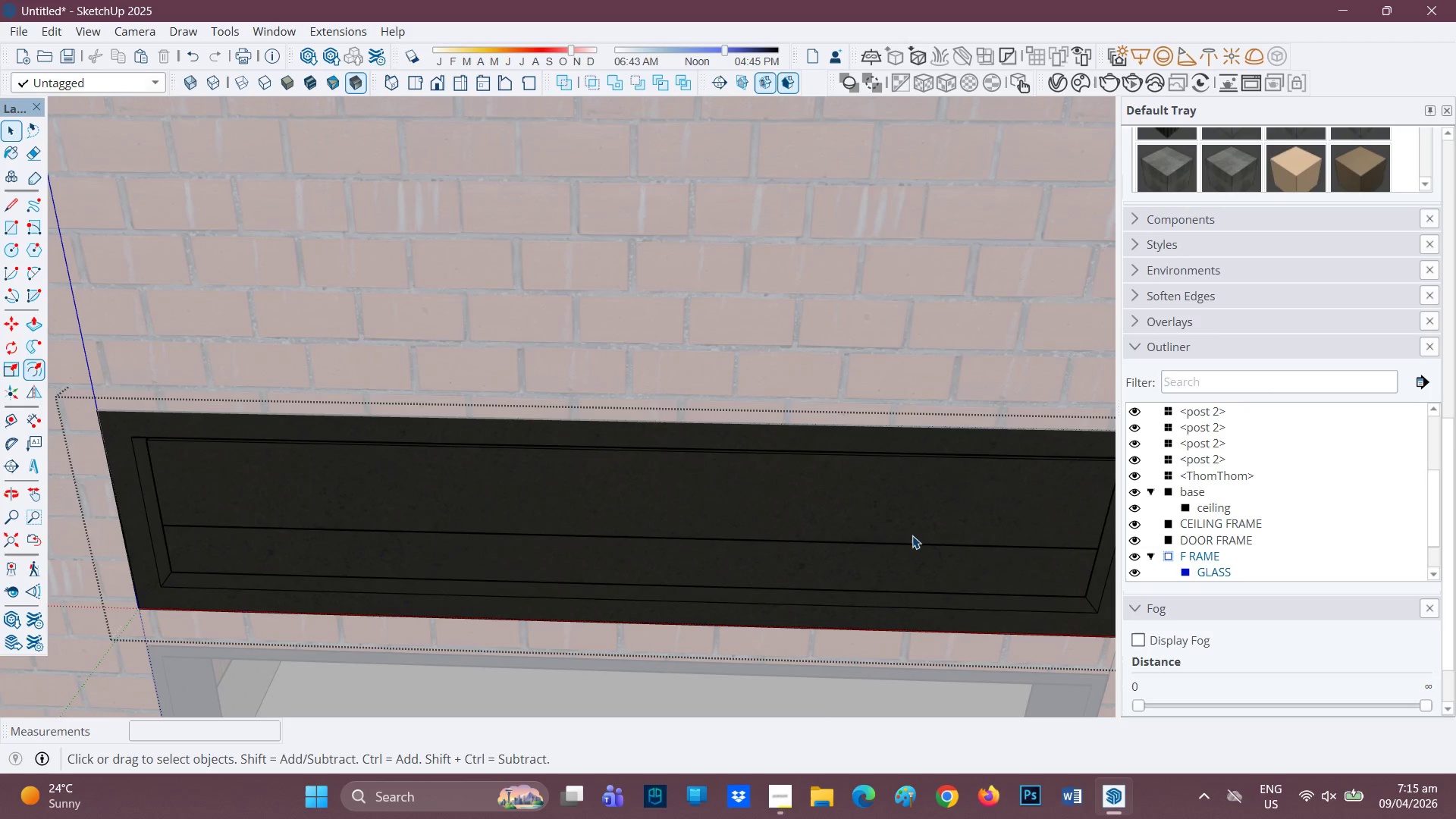 
triple_click([912, 535])
 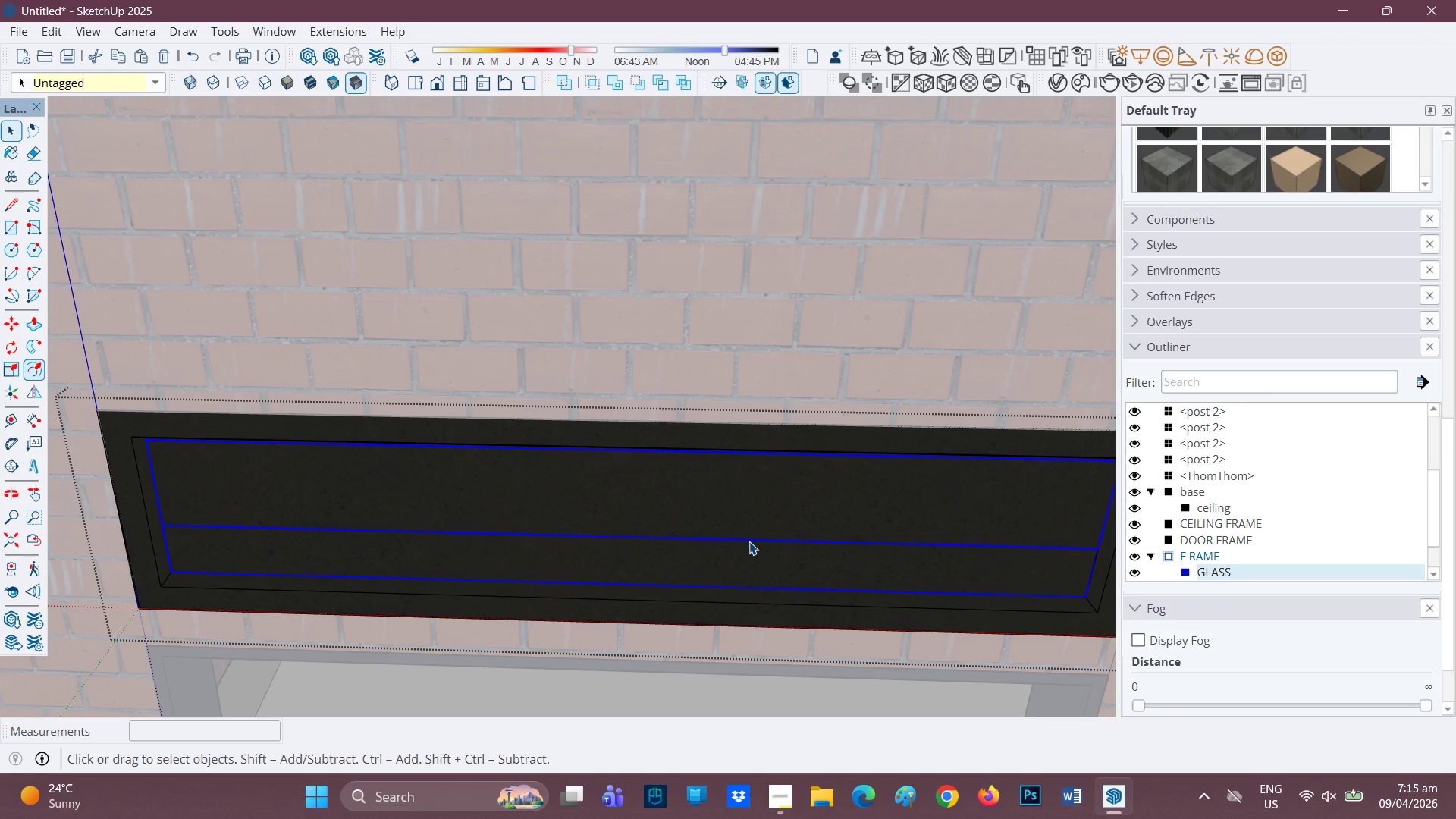 
key(E)
 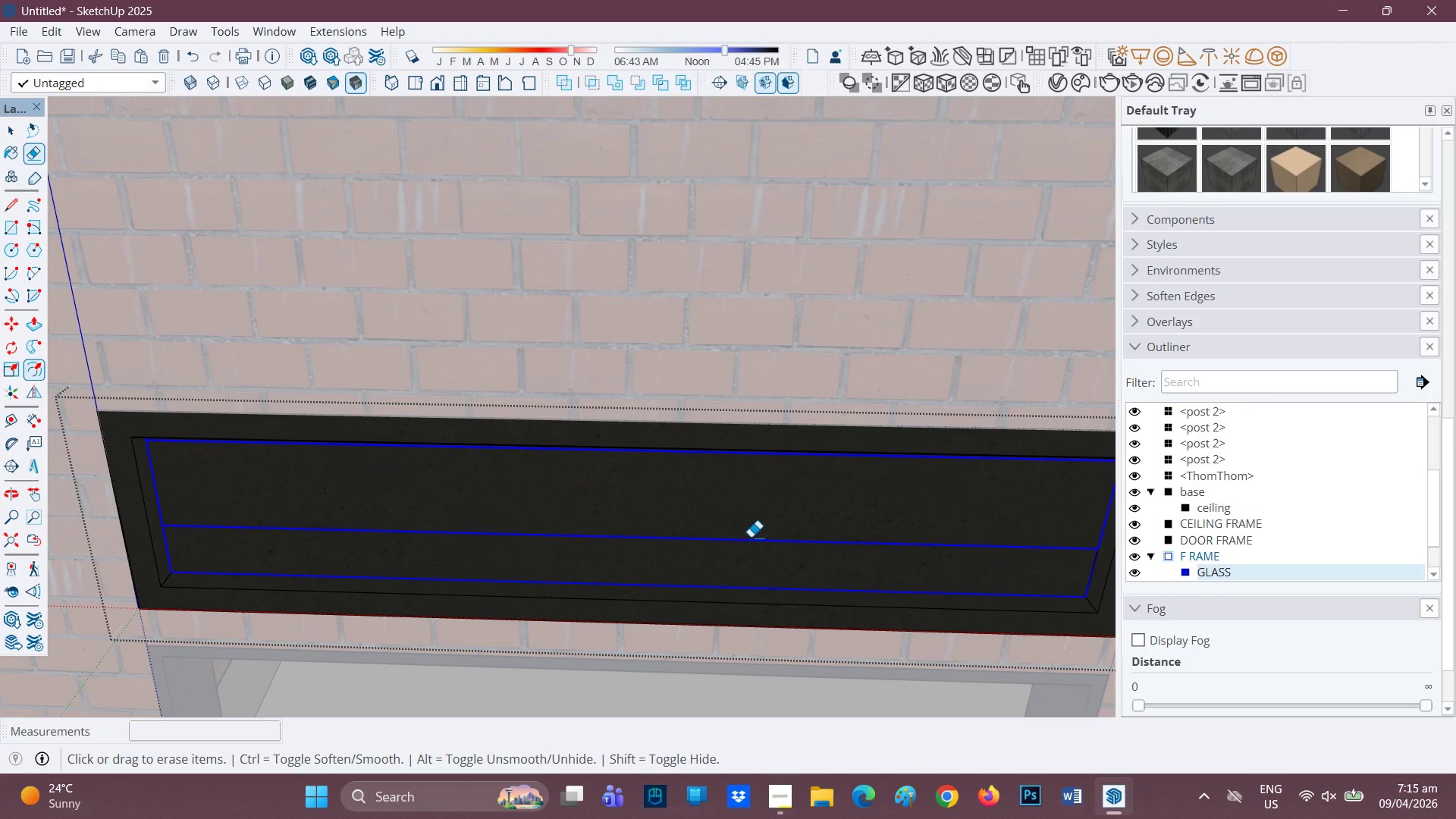 
key(Space)
 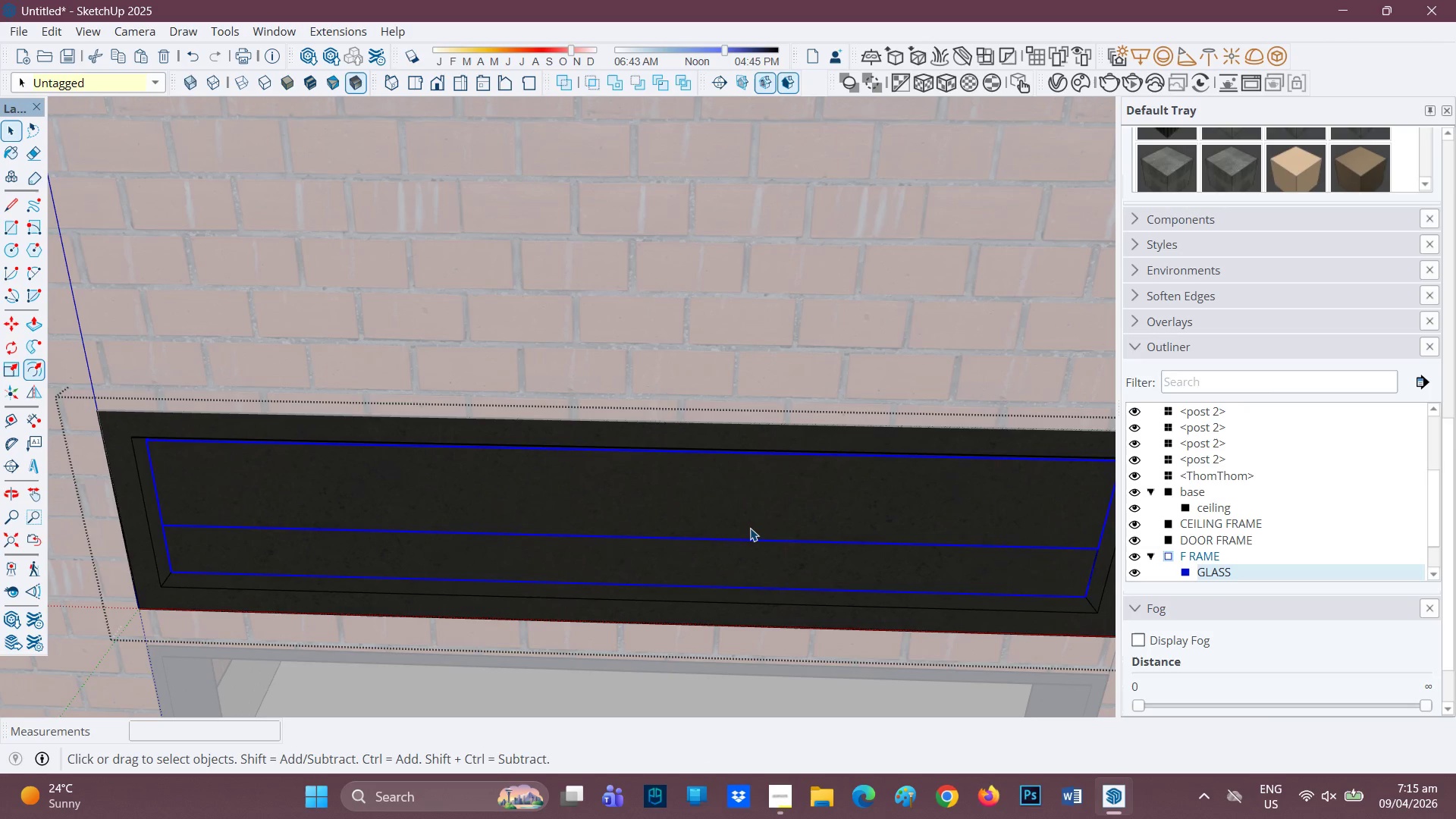 
left_click([750, 528])
 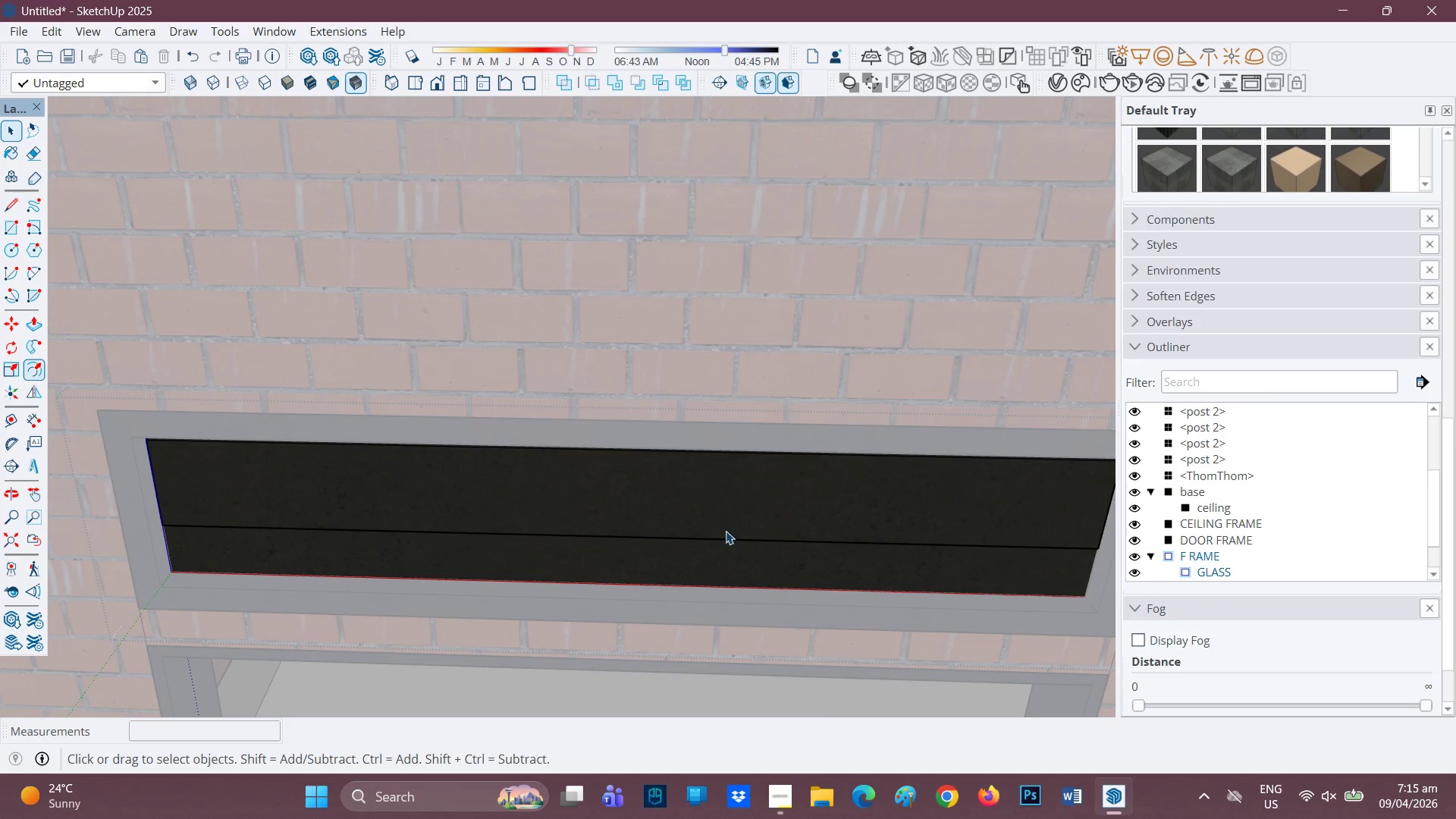 
key(E)
 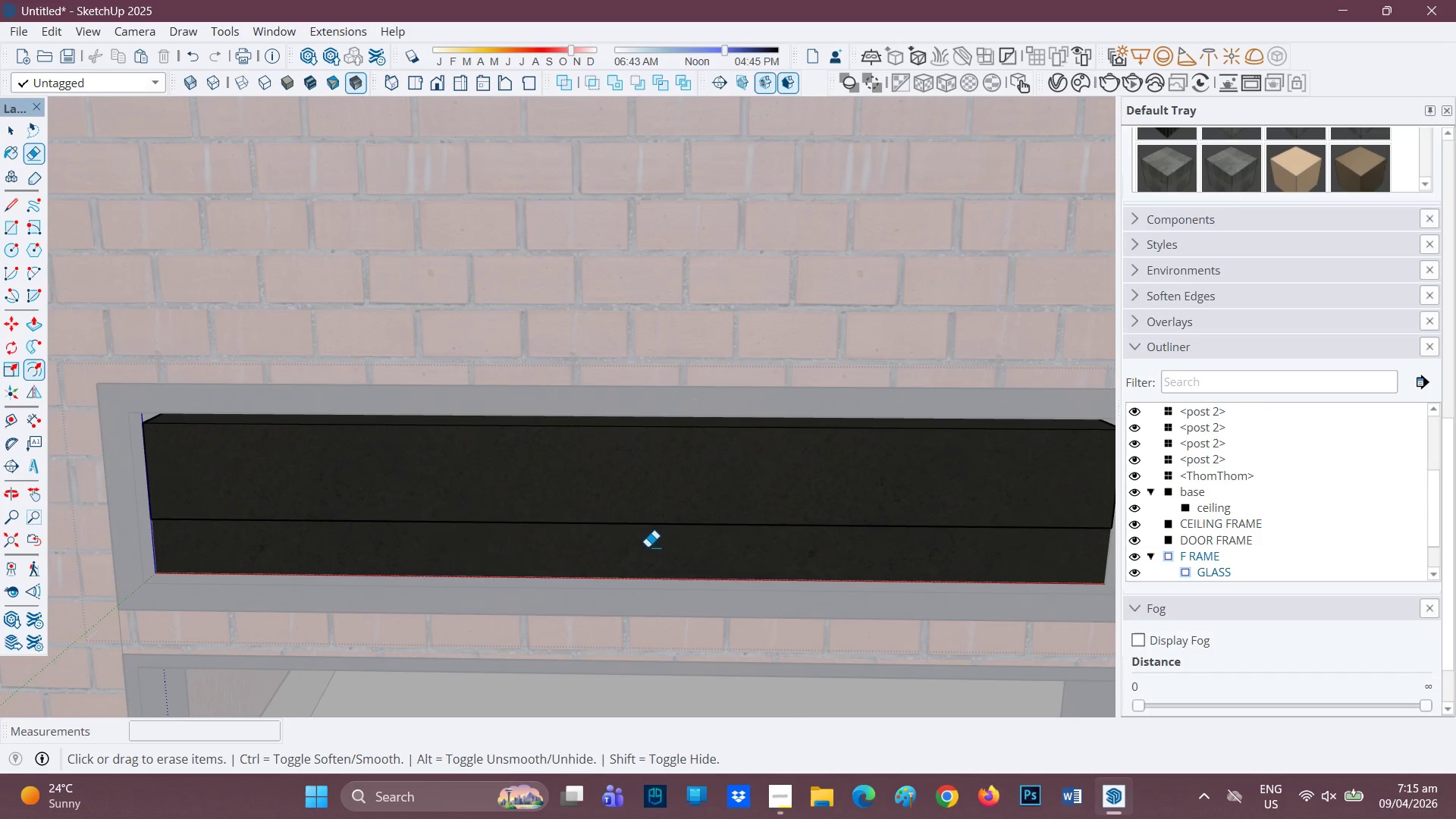 
key(P)
 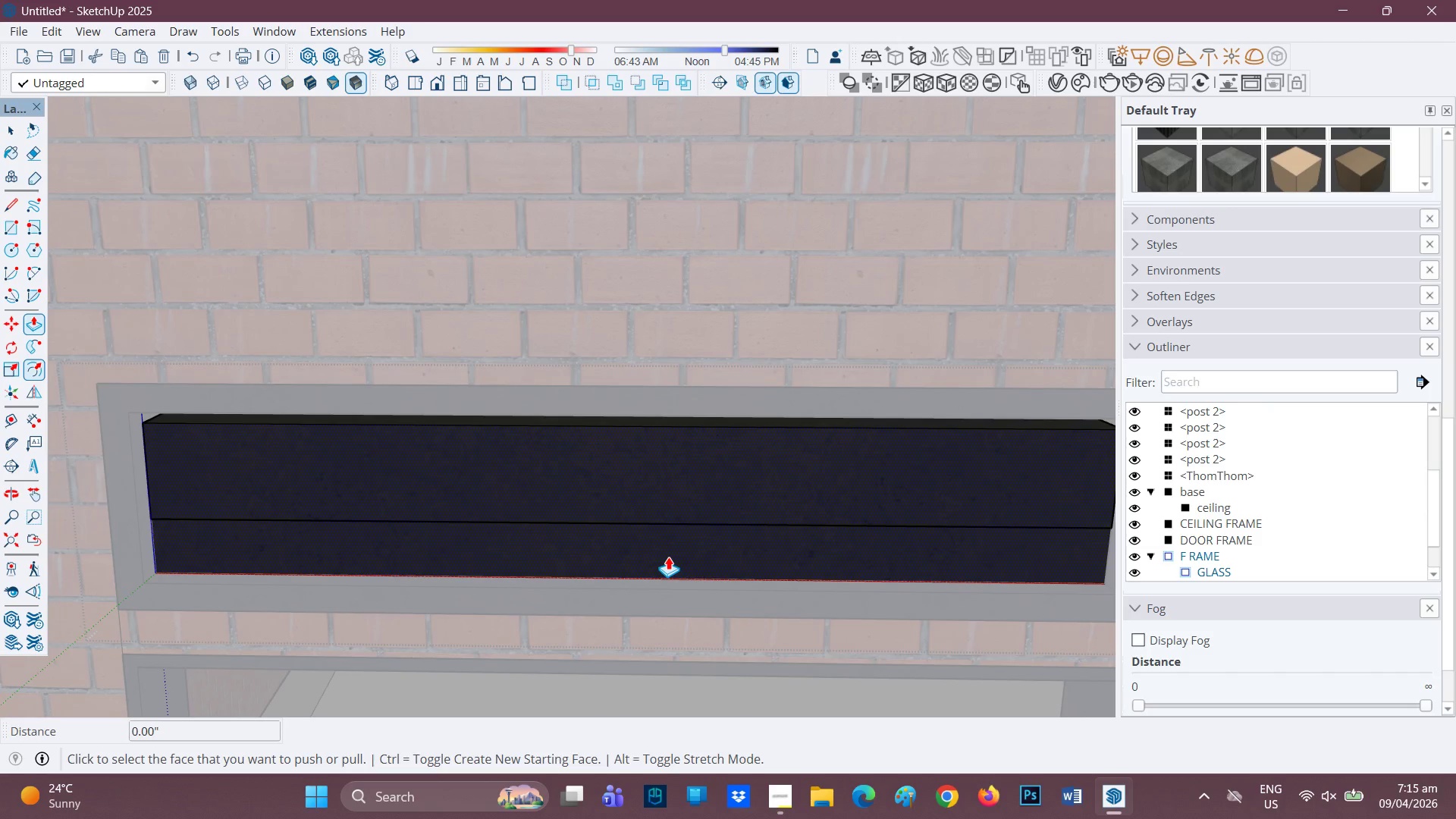 
left_click([668, 557])
 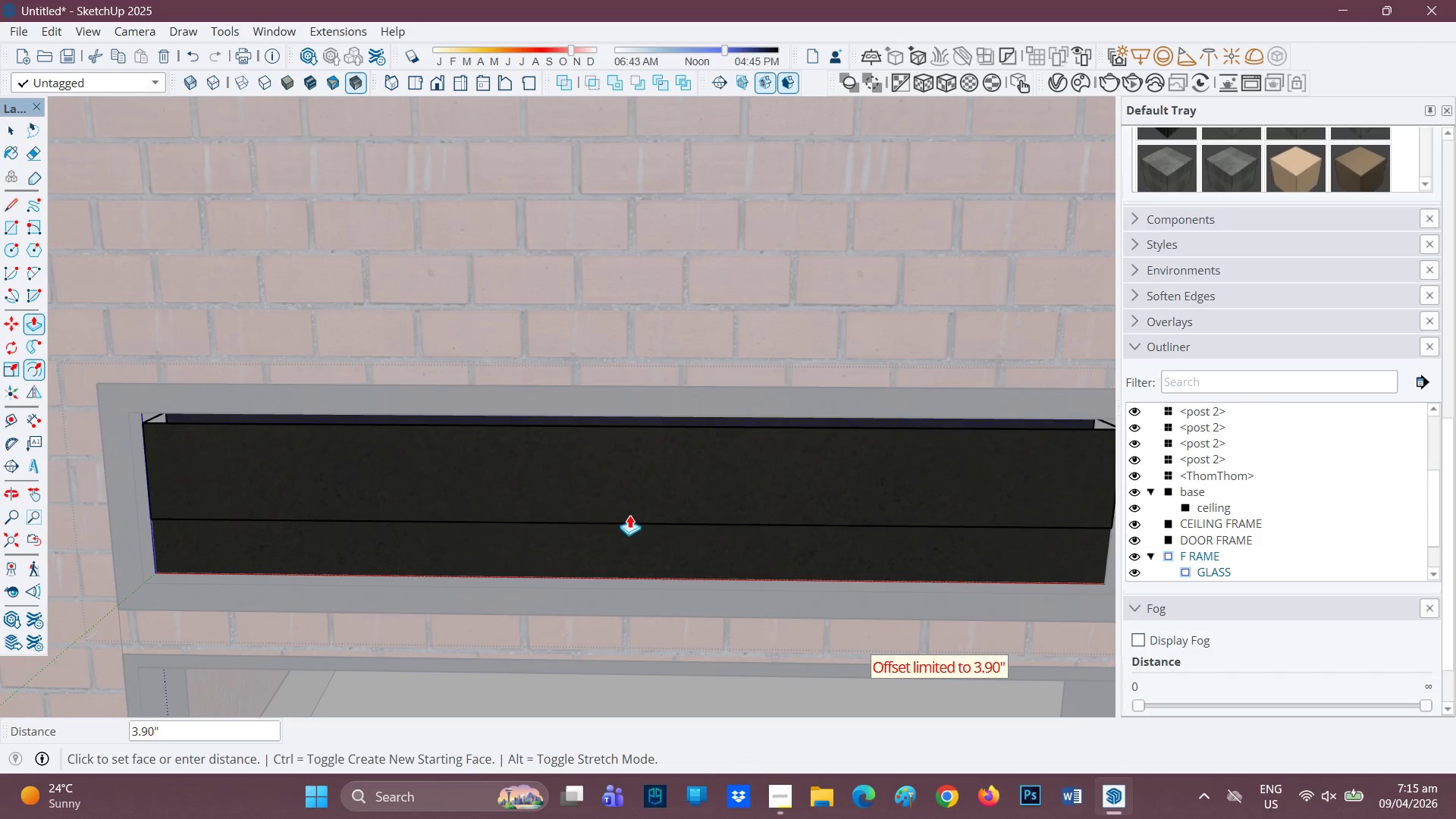 
key(Space)
 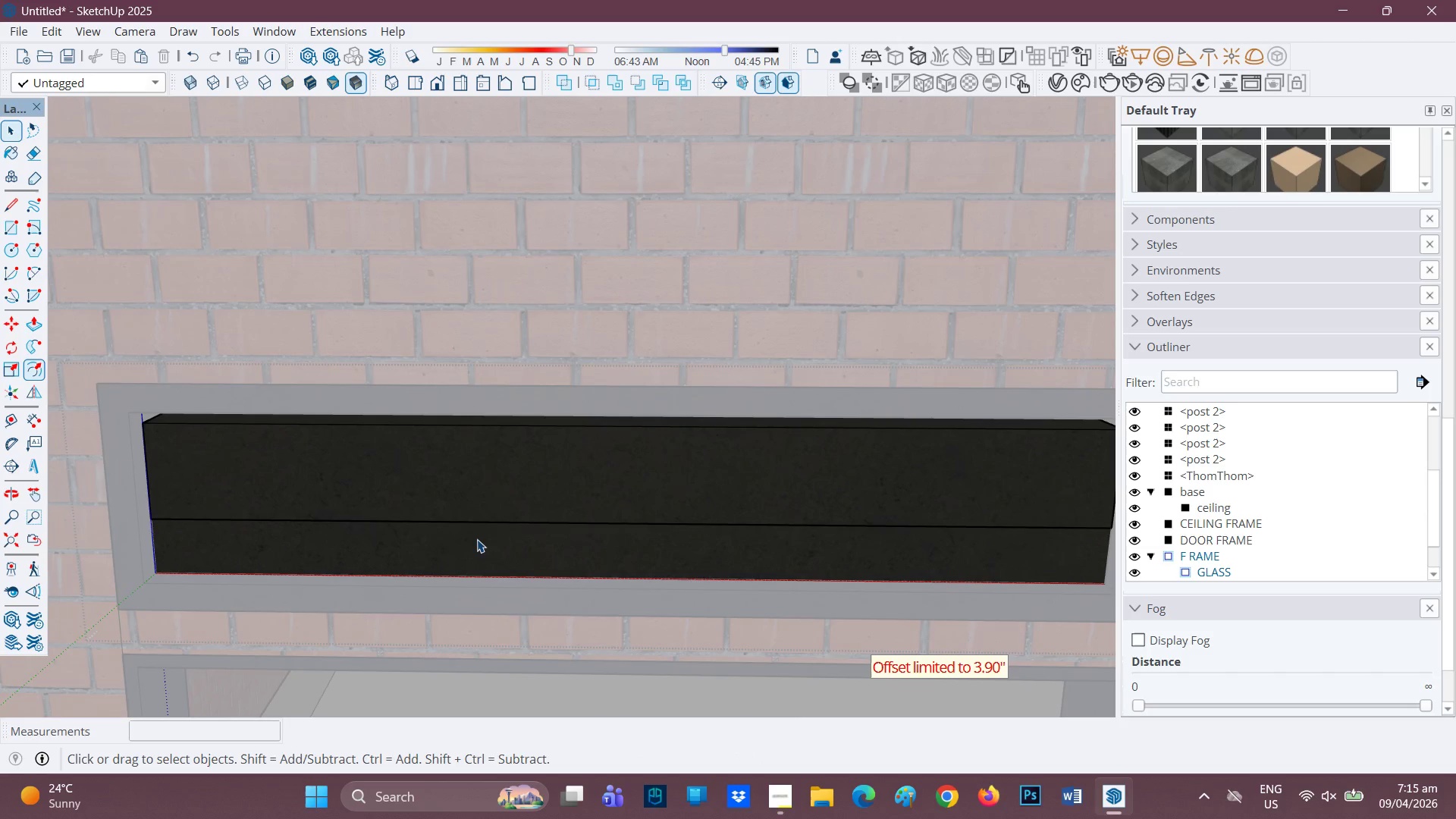 
key(E)
 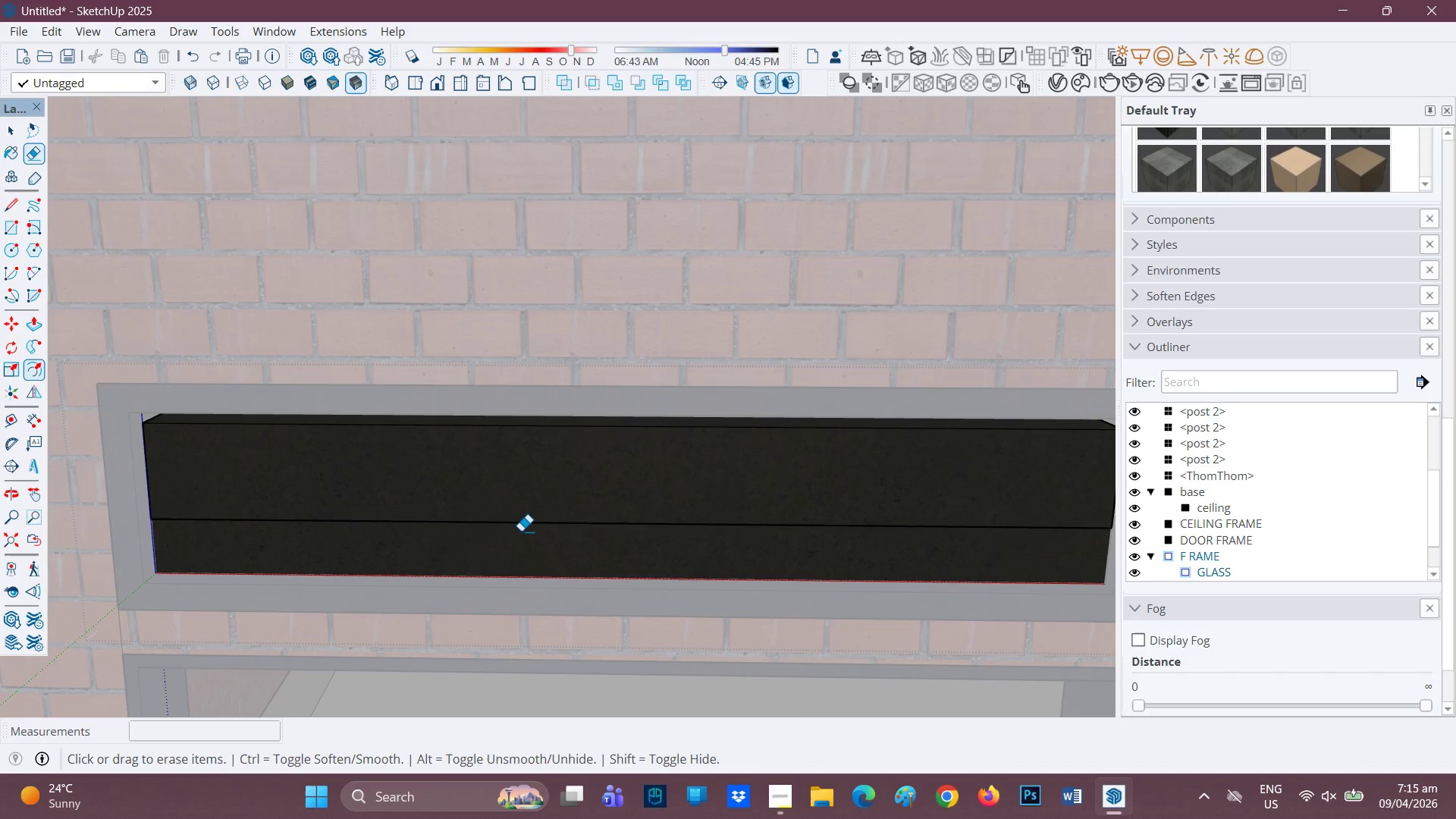 
left_click_drag(start_coordinate=[521, 531], to_coordinate=[548, 516])
 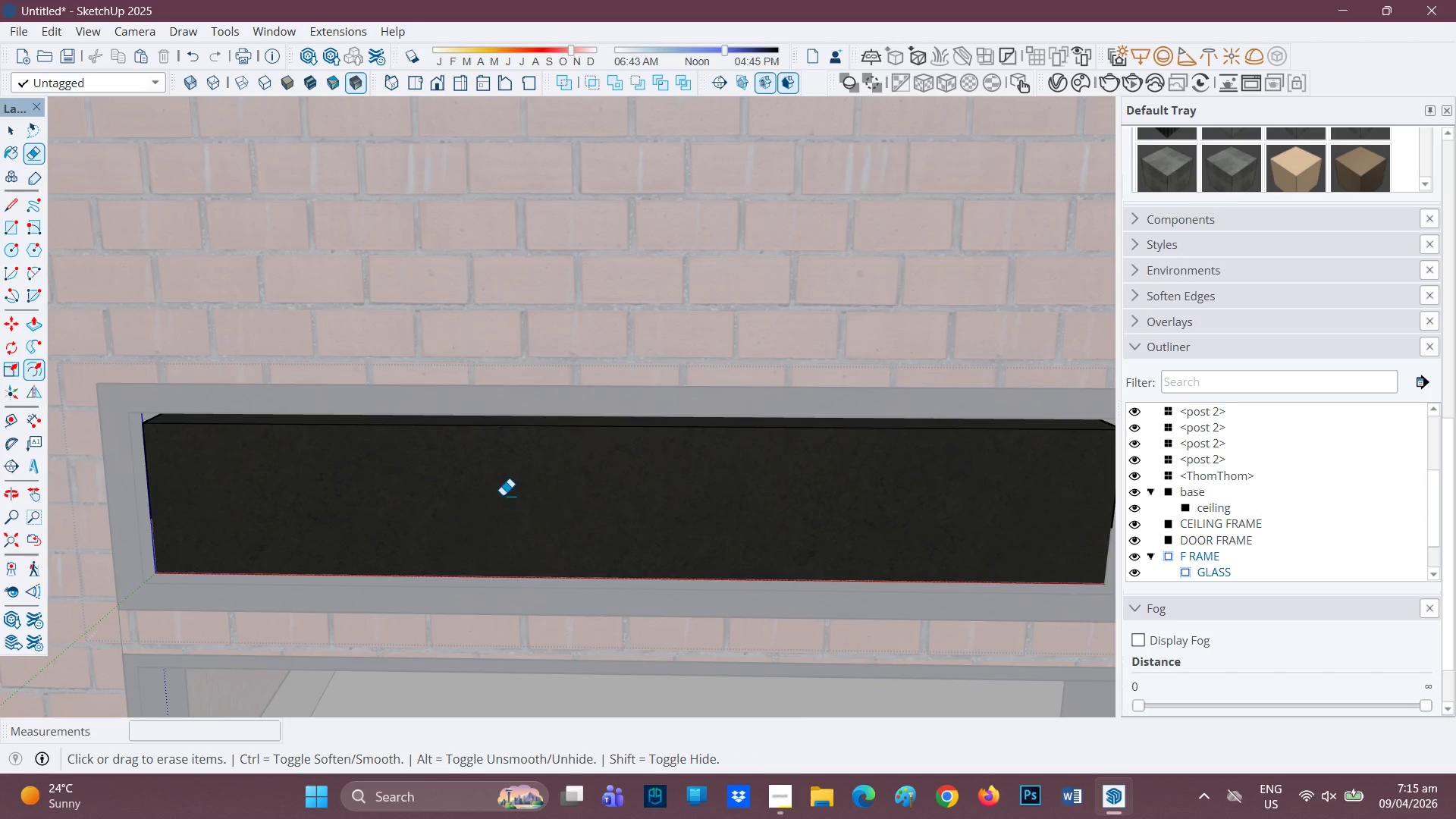 
scroll: coordinate [504, 495], scroll_direction: down, amount: 1.0
 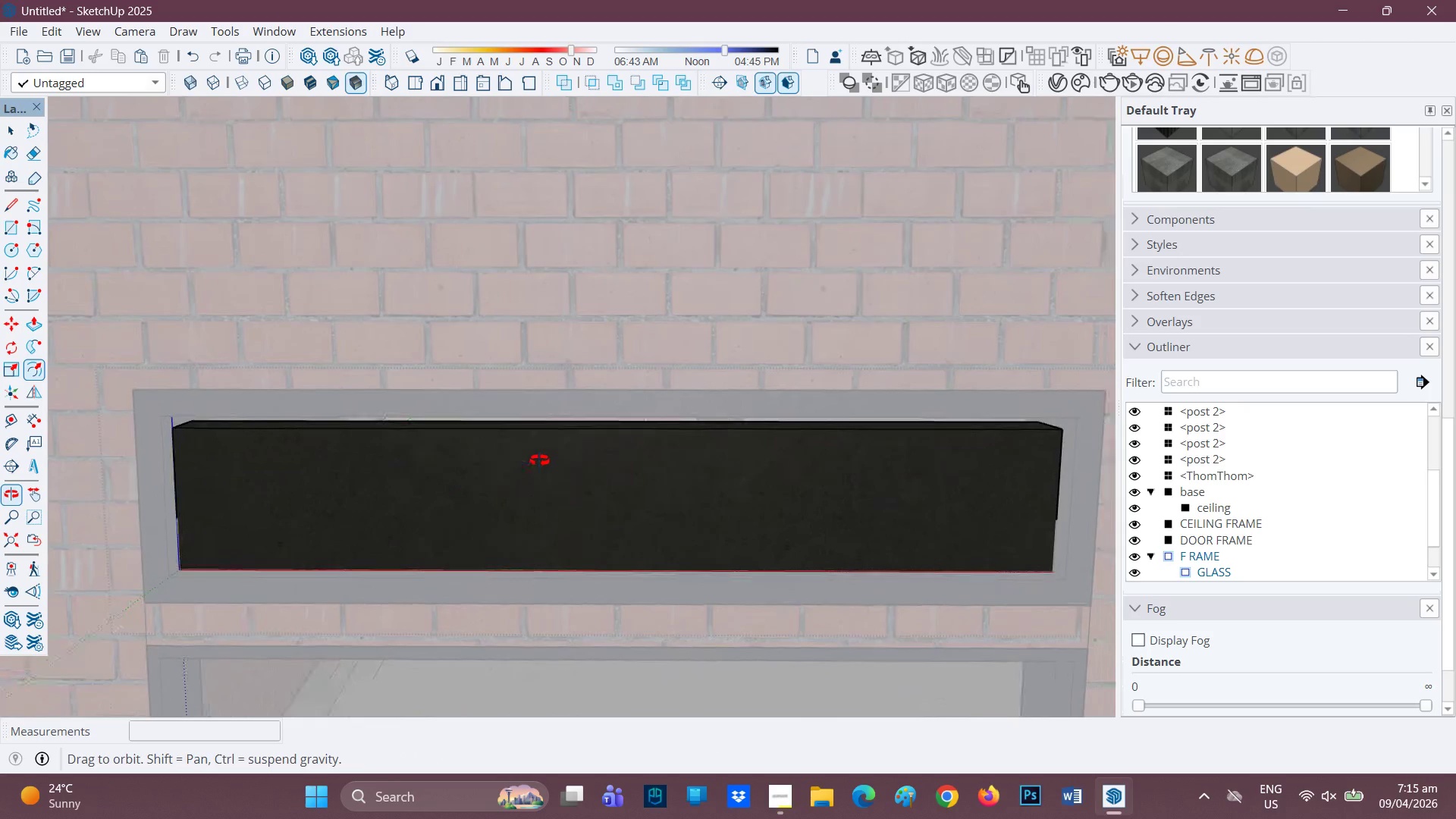 
wait(5.14)
 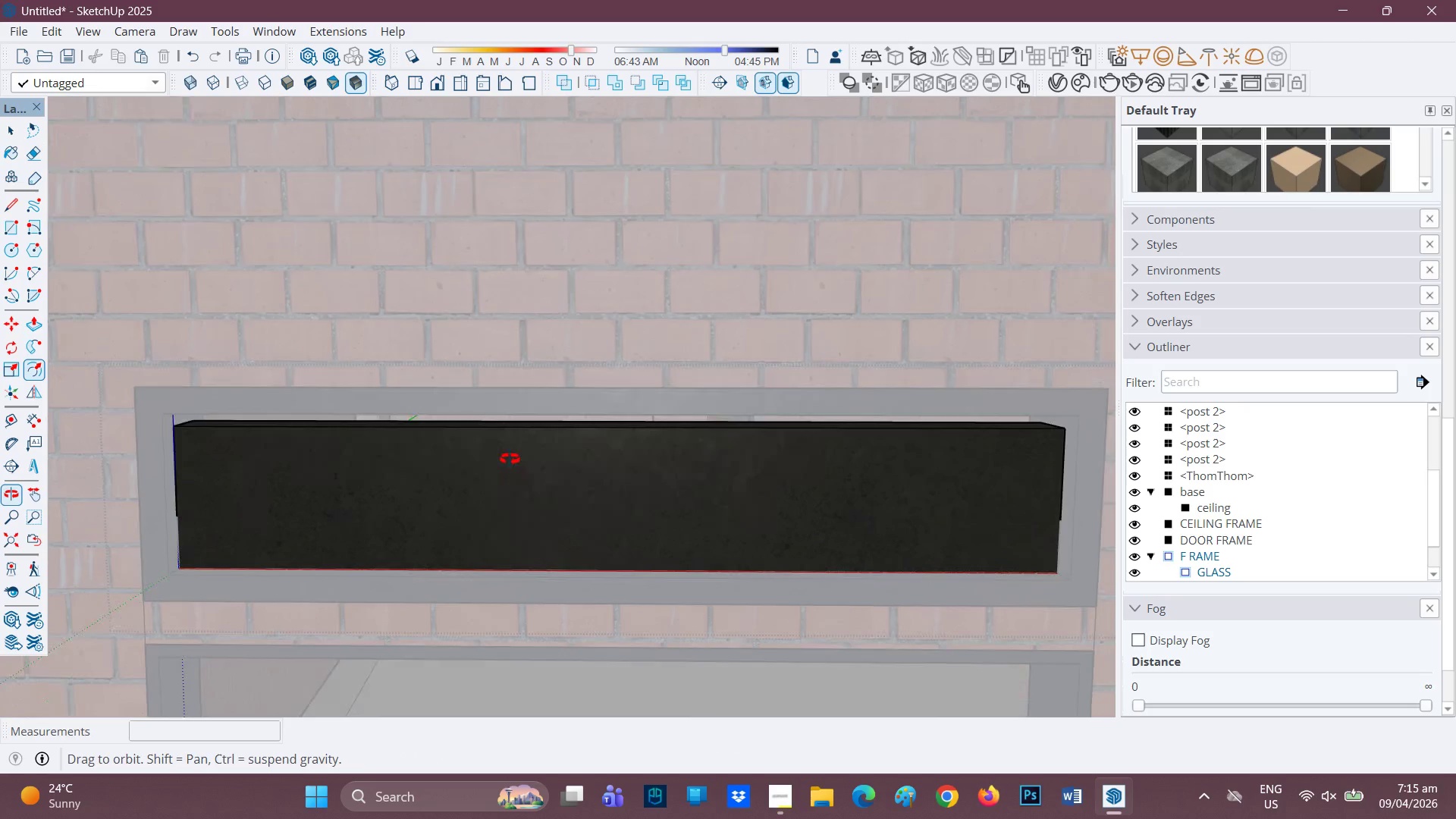 
key(P)
 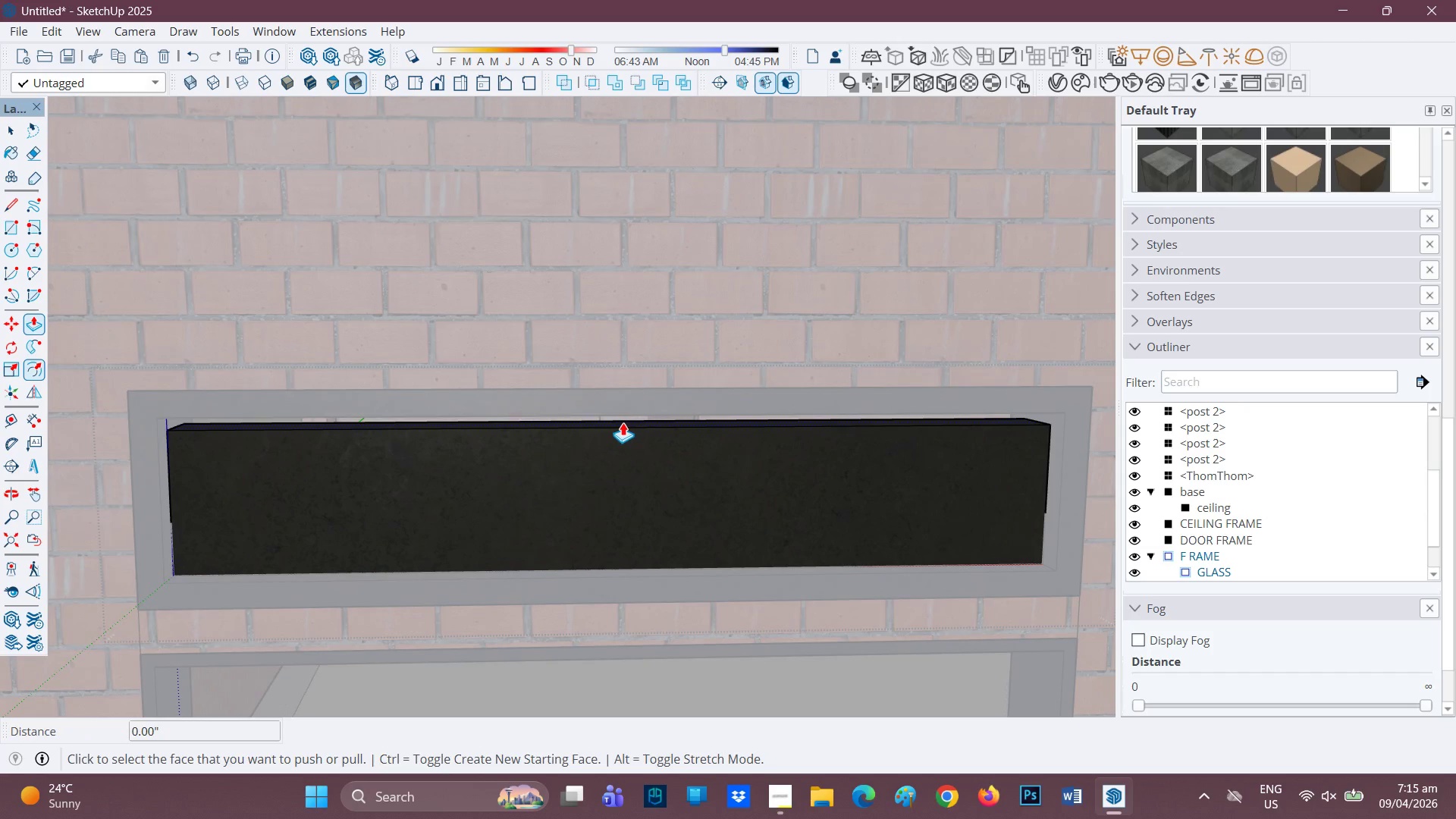 
left_click([623, 422])
 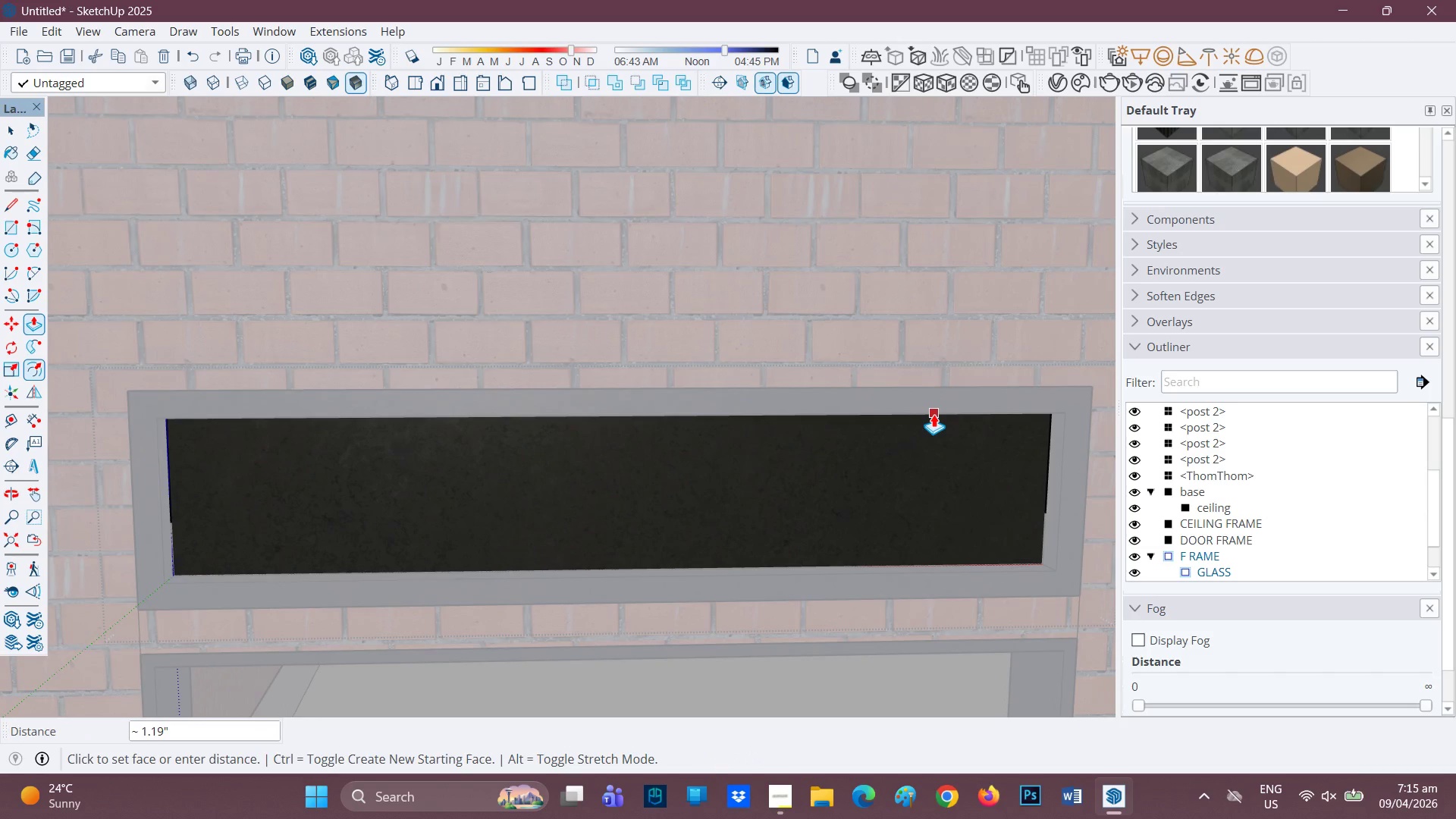 
left_click([934, 414])
 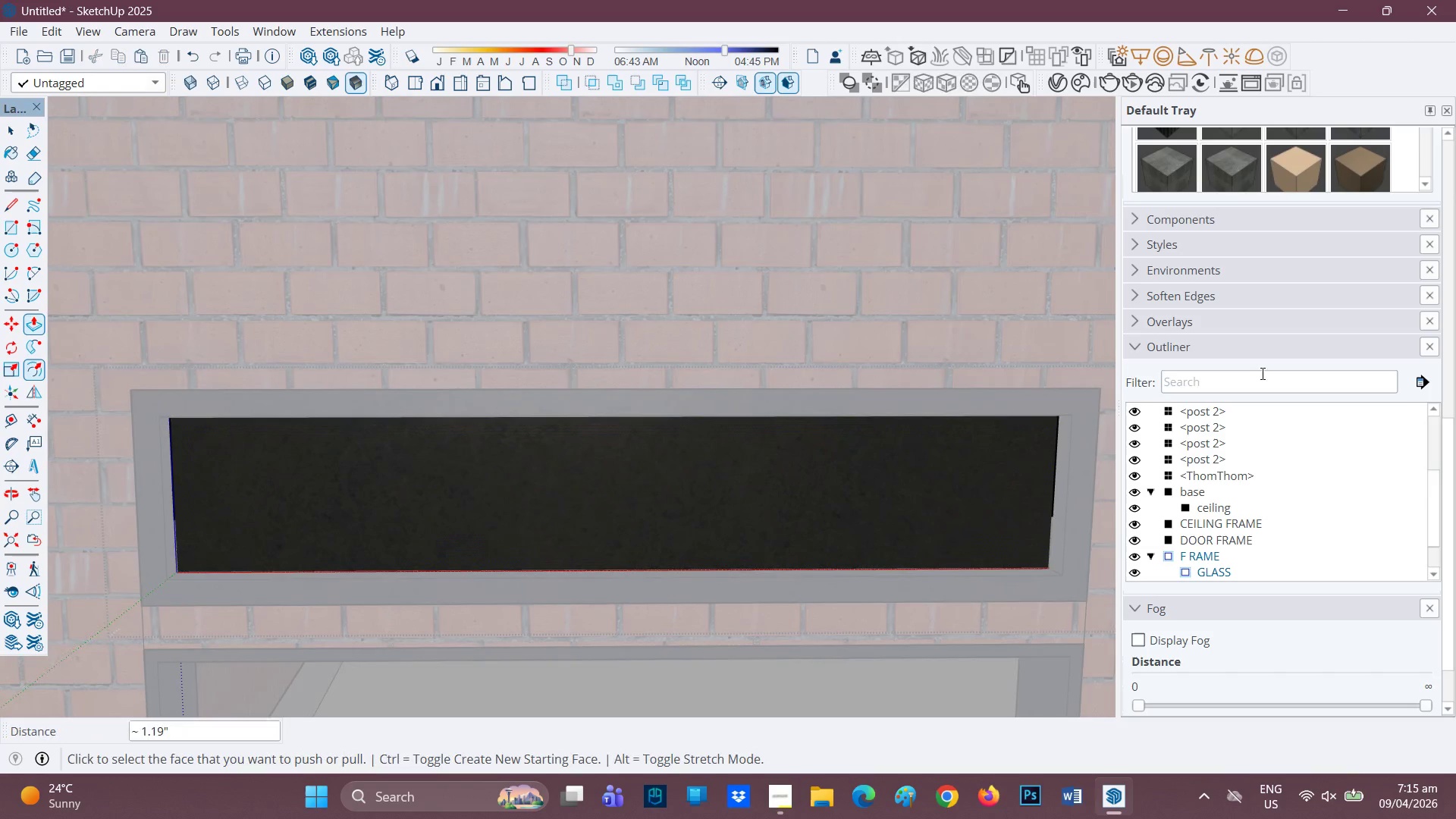 
key(Space)
 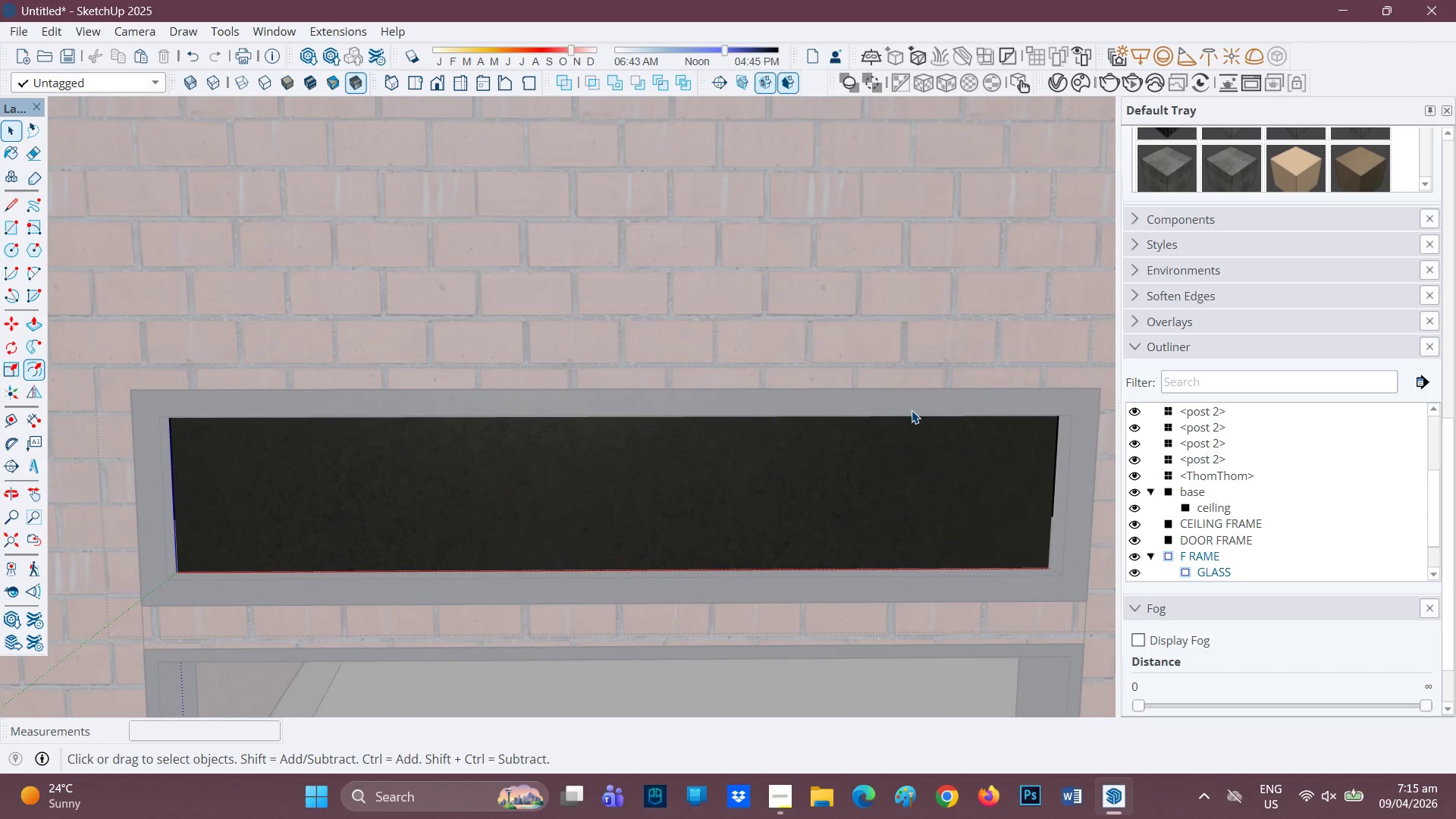 
left_click([912, 410])
 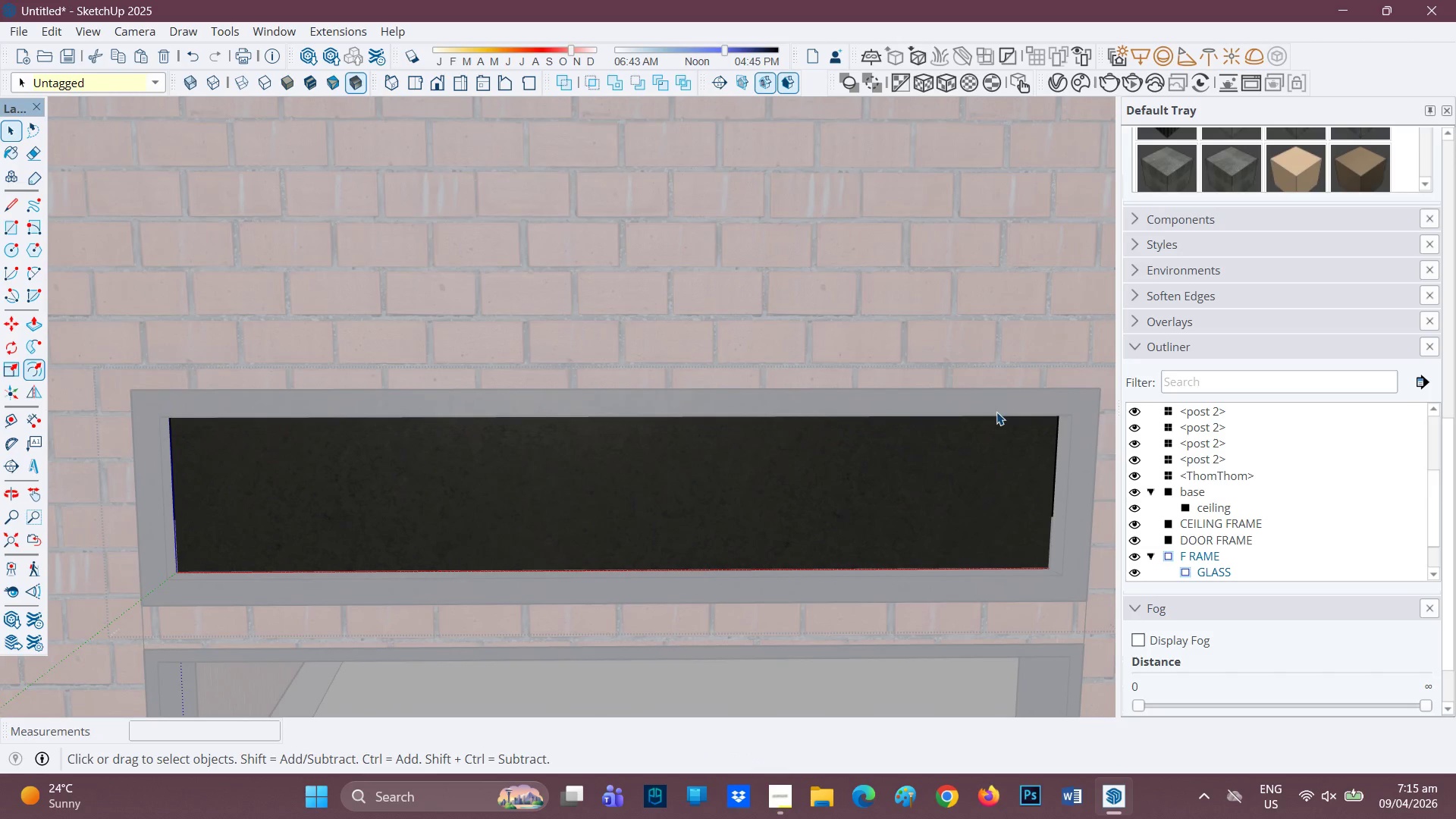 
double_click([996, 412])
 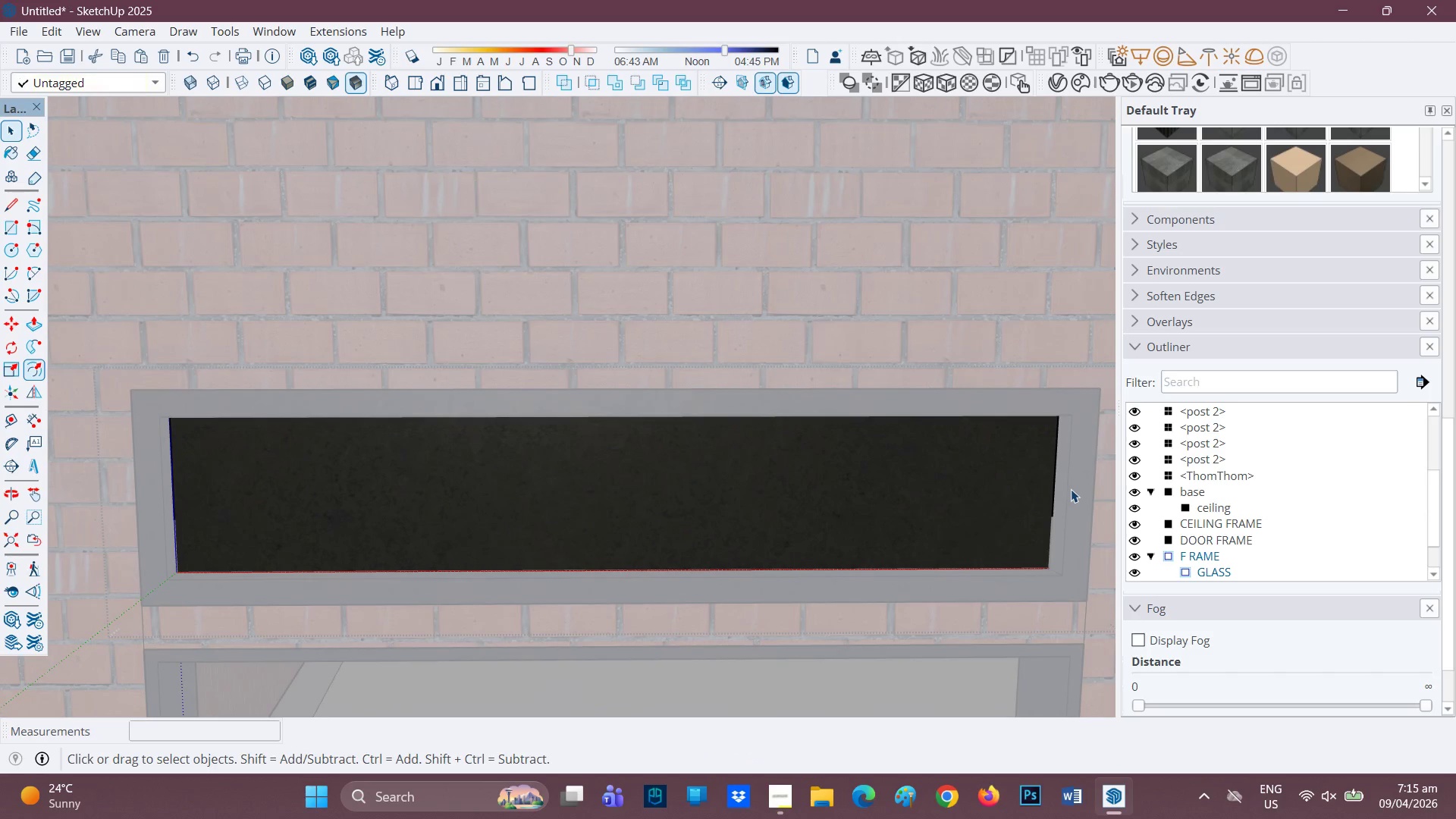 
double_click([1071, 489])
 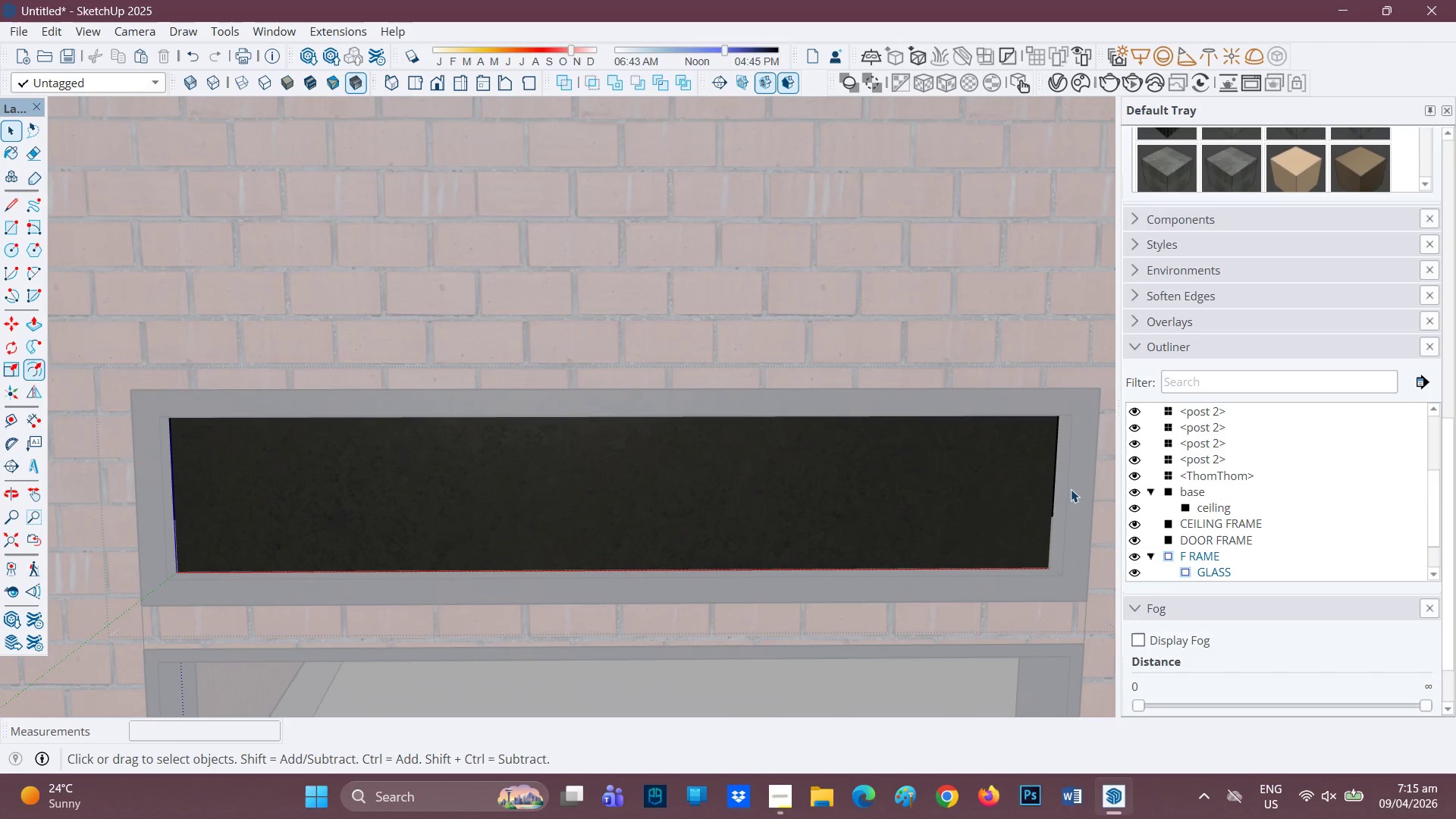 
double_click([1071, 489])
 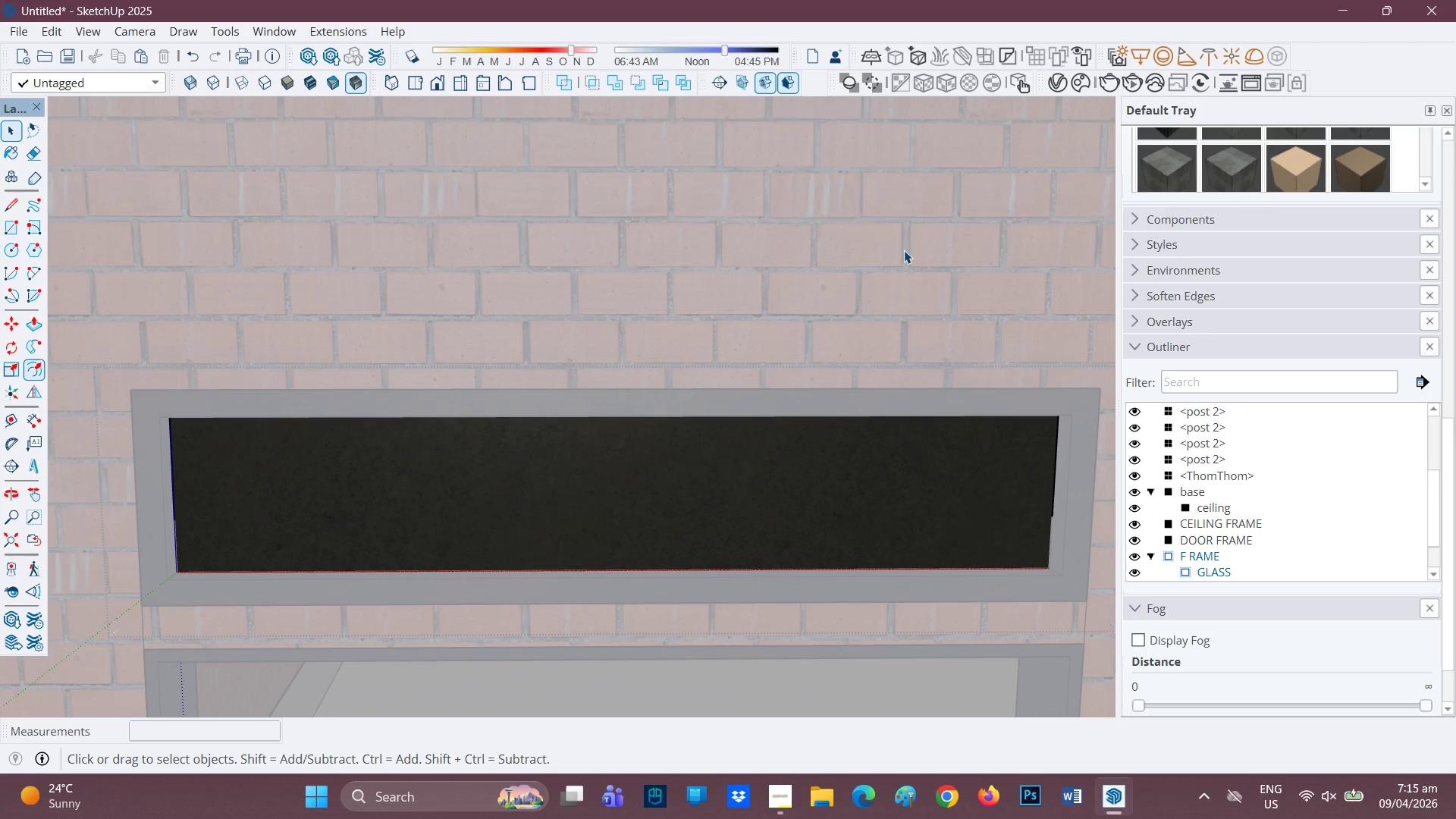 
triple_click([904, 250])
 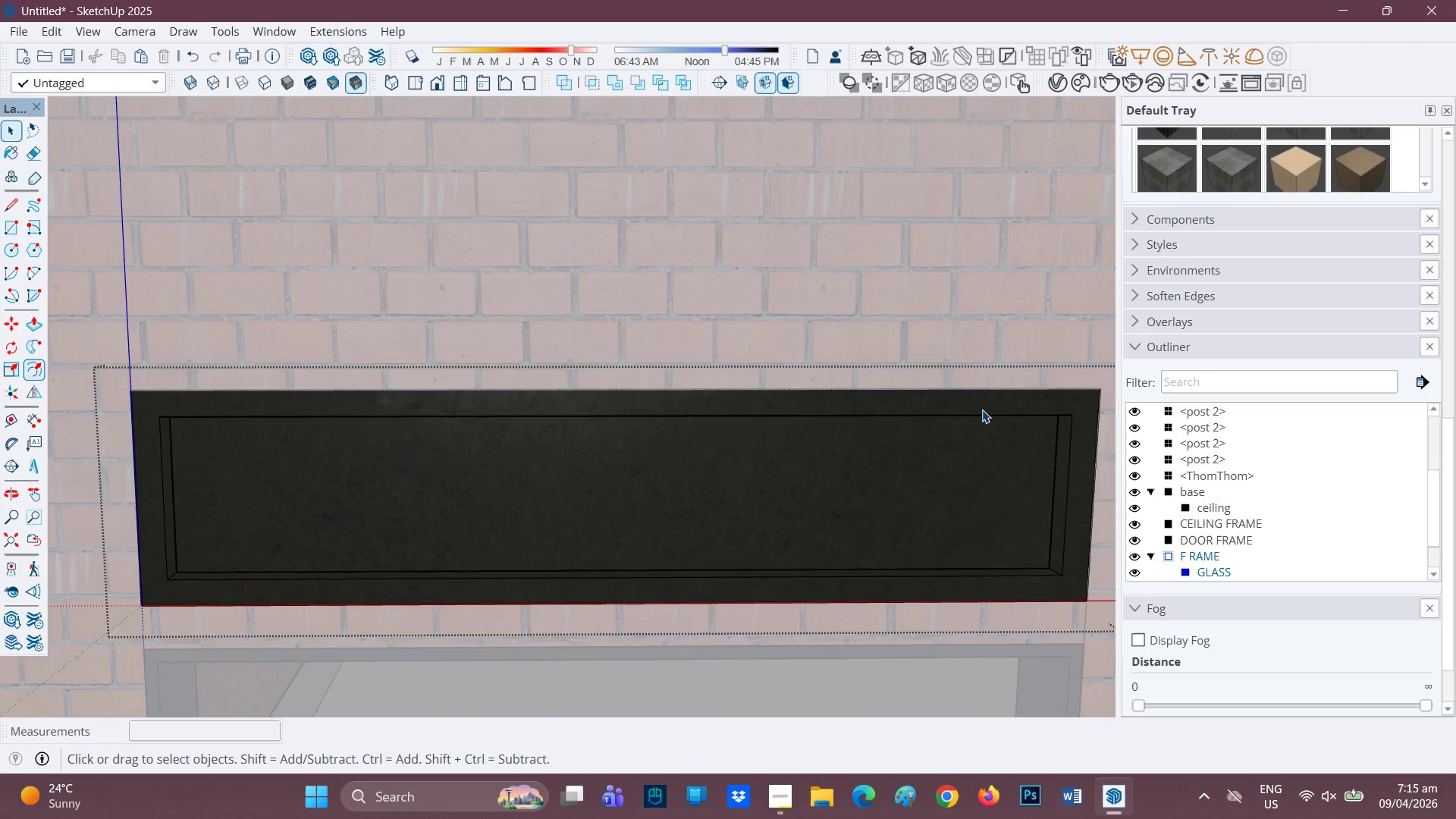 
left_click([982, 409])
 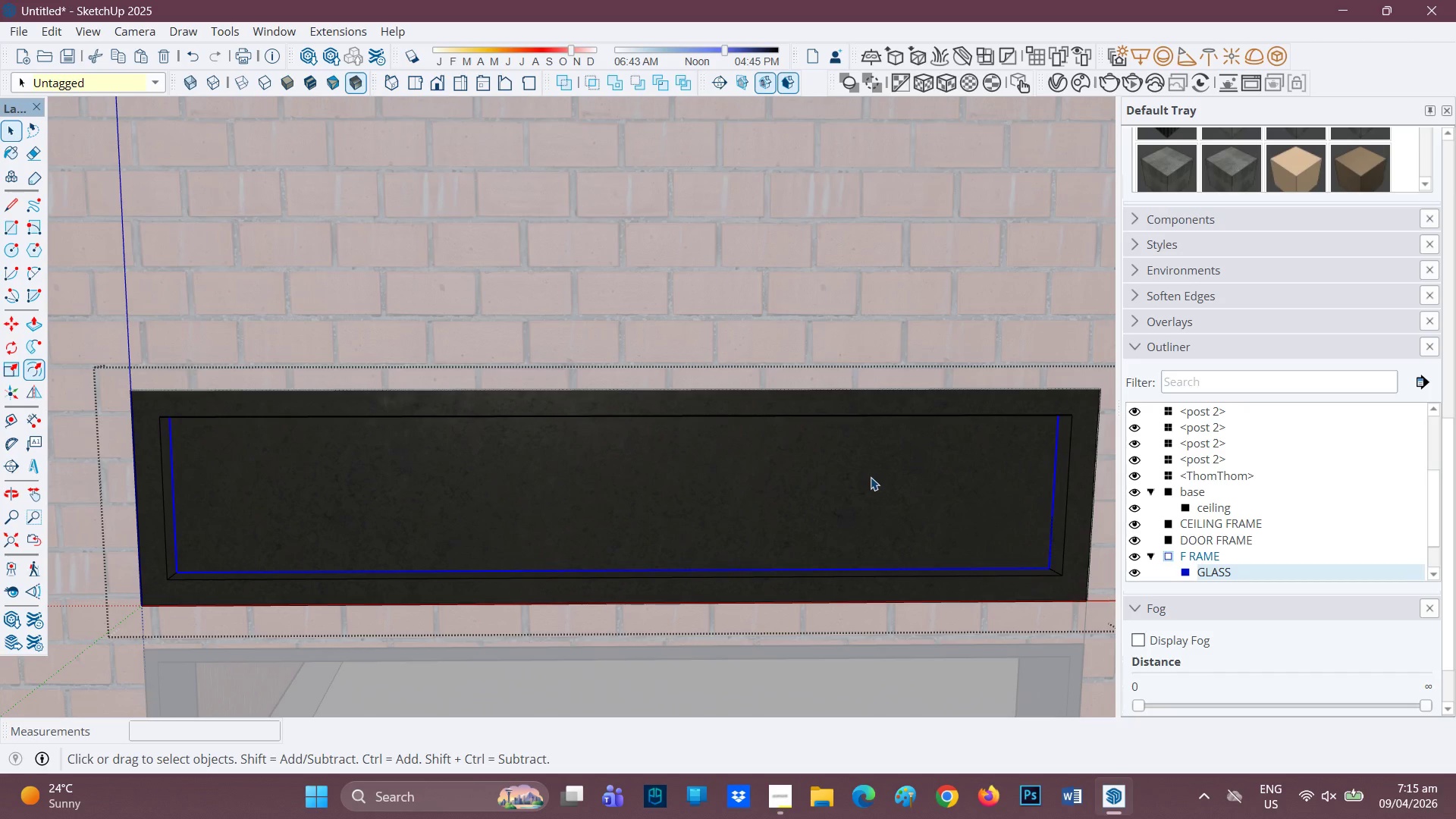 
triple_click([871, 477])
 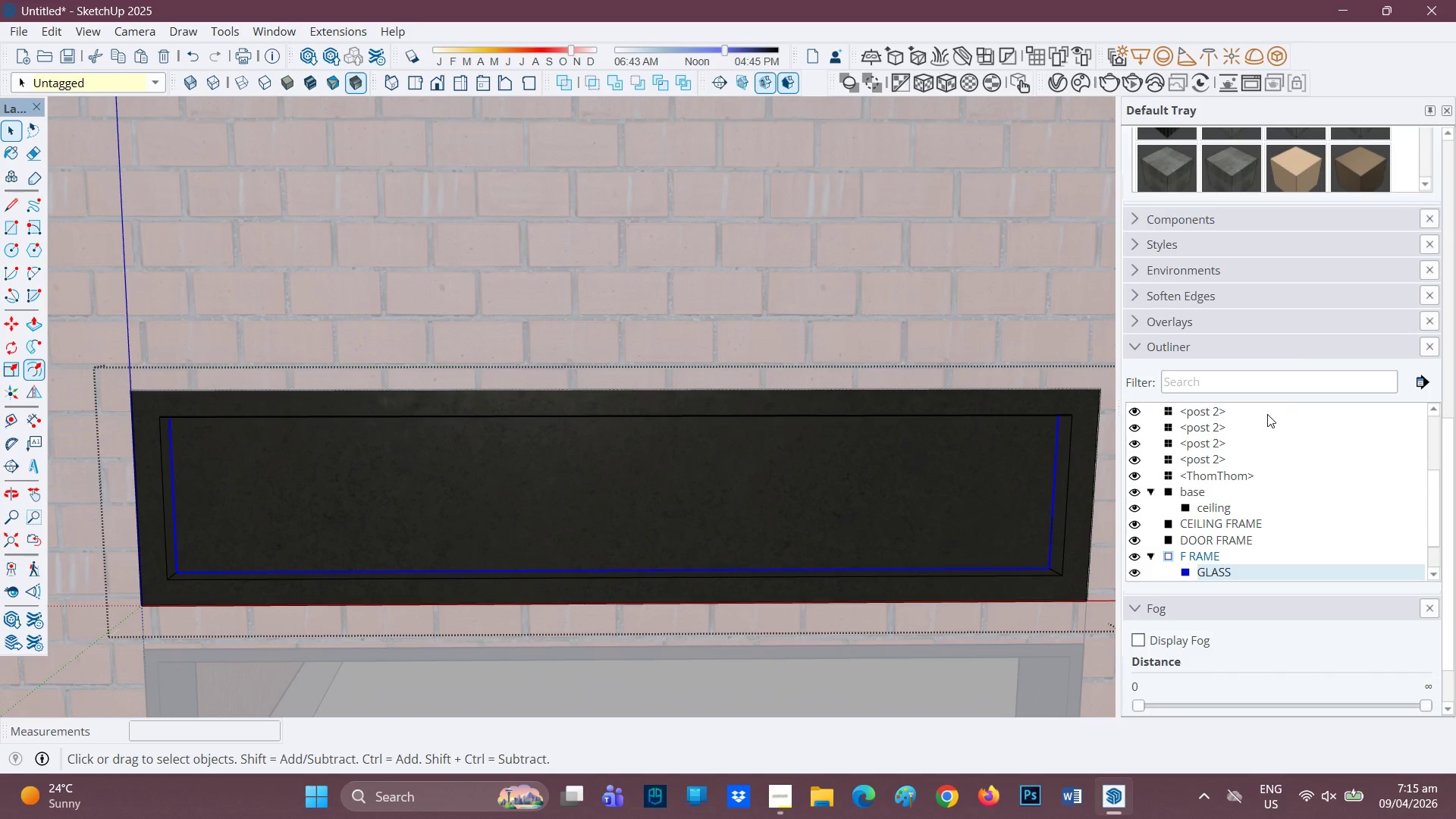 
scroll: coordinate [1254, 234], scroll_direction: up, amount: 9.0
 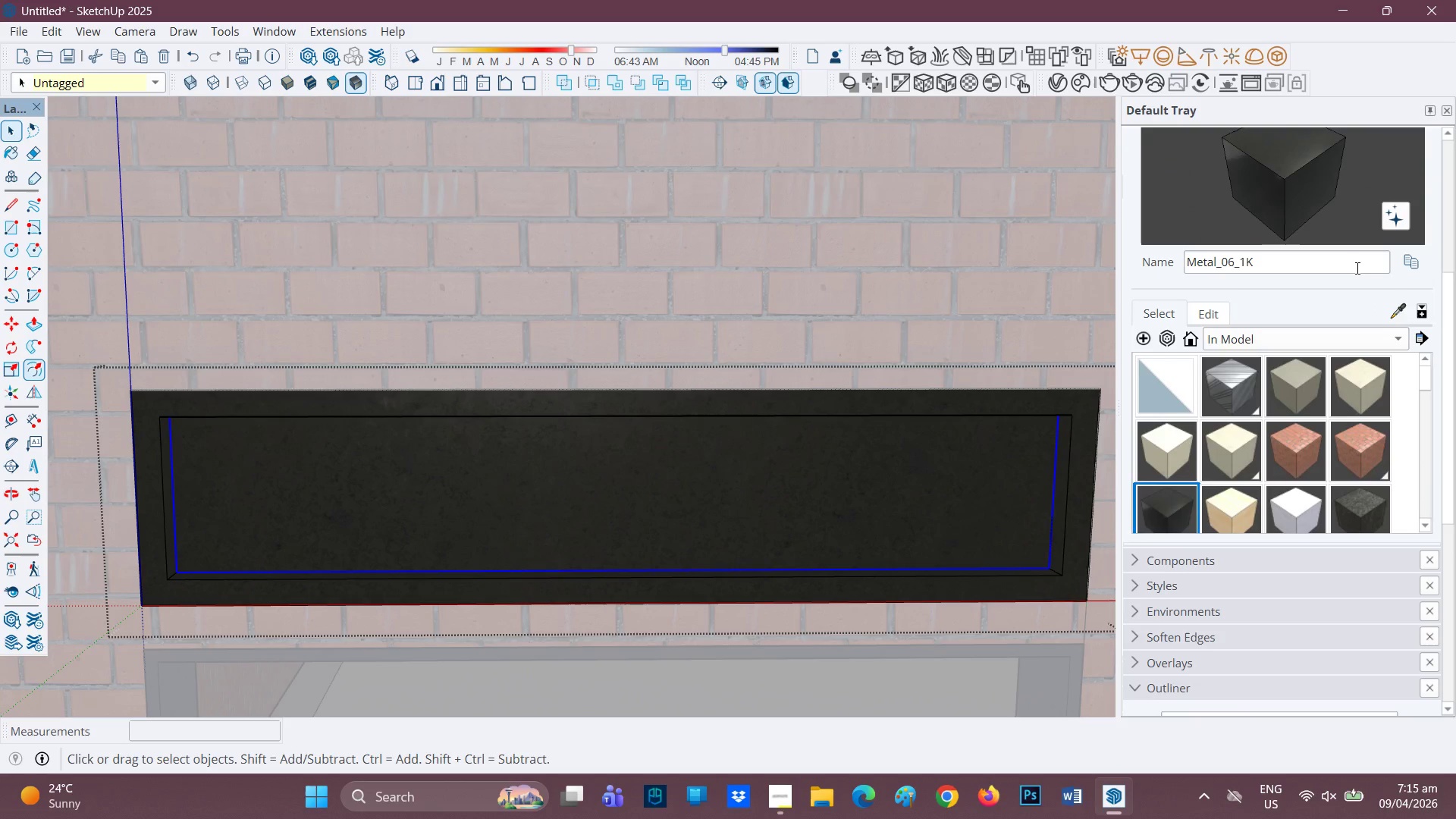 
left_click([1356, 268])
 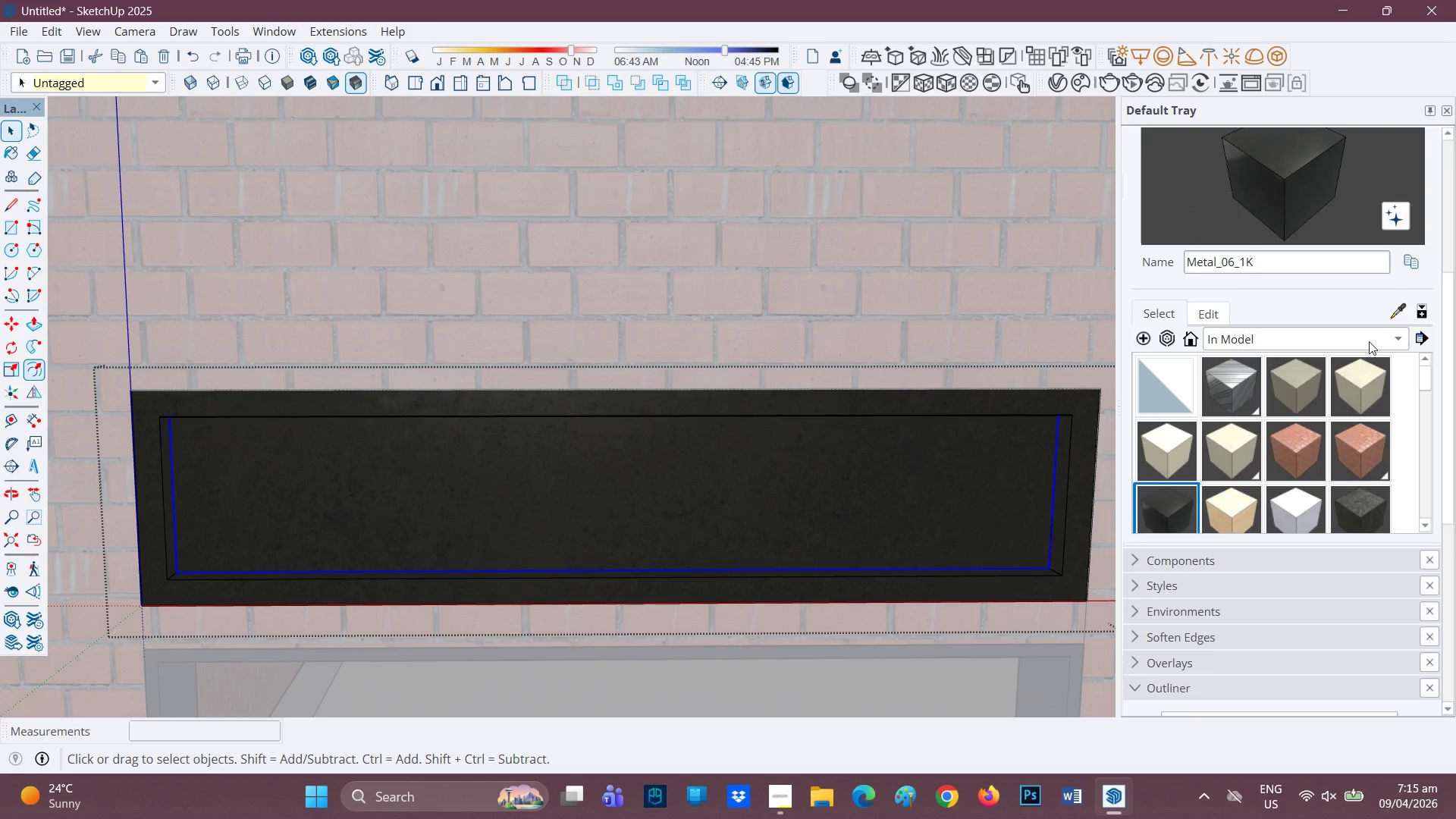 
left_click([1369, 341])
 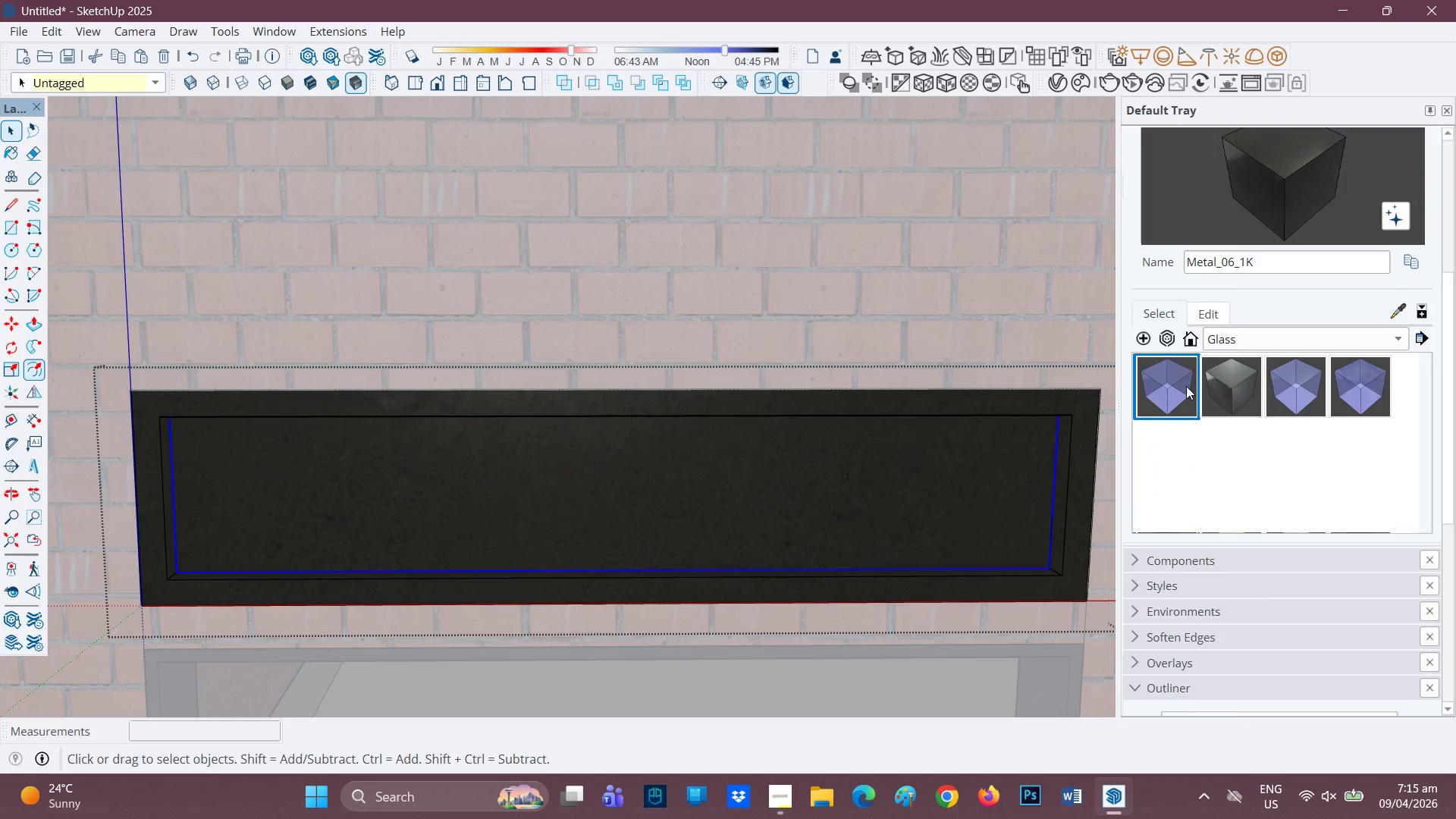 
double_click([774, 469])
 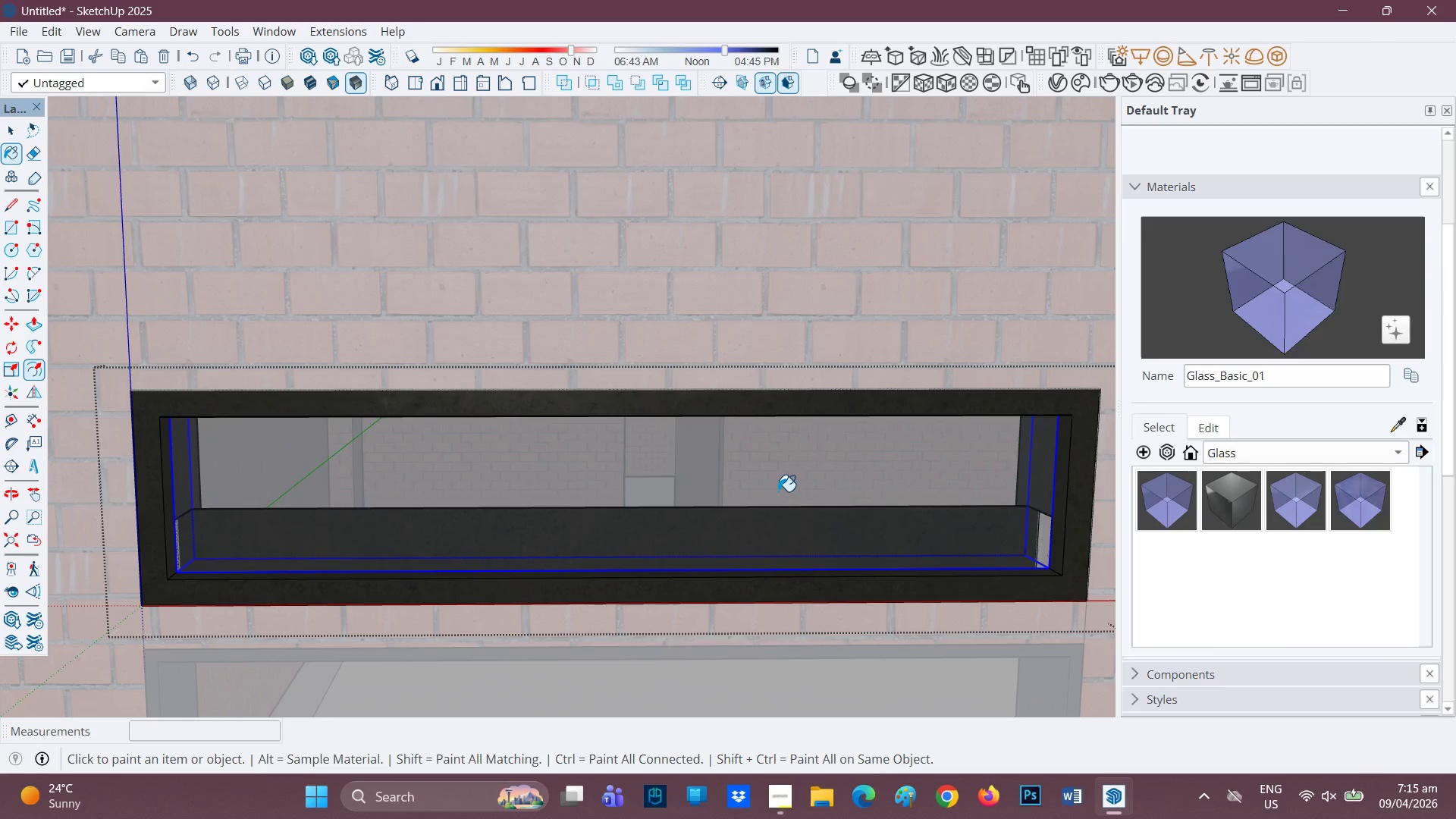 
scroll: coordinate [769, 504], scroll_direction: none, amount: 0.0
 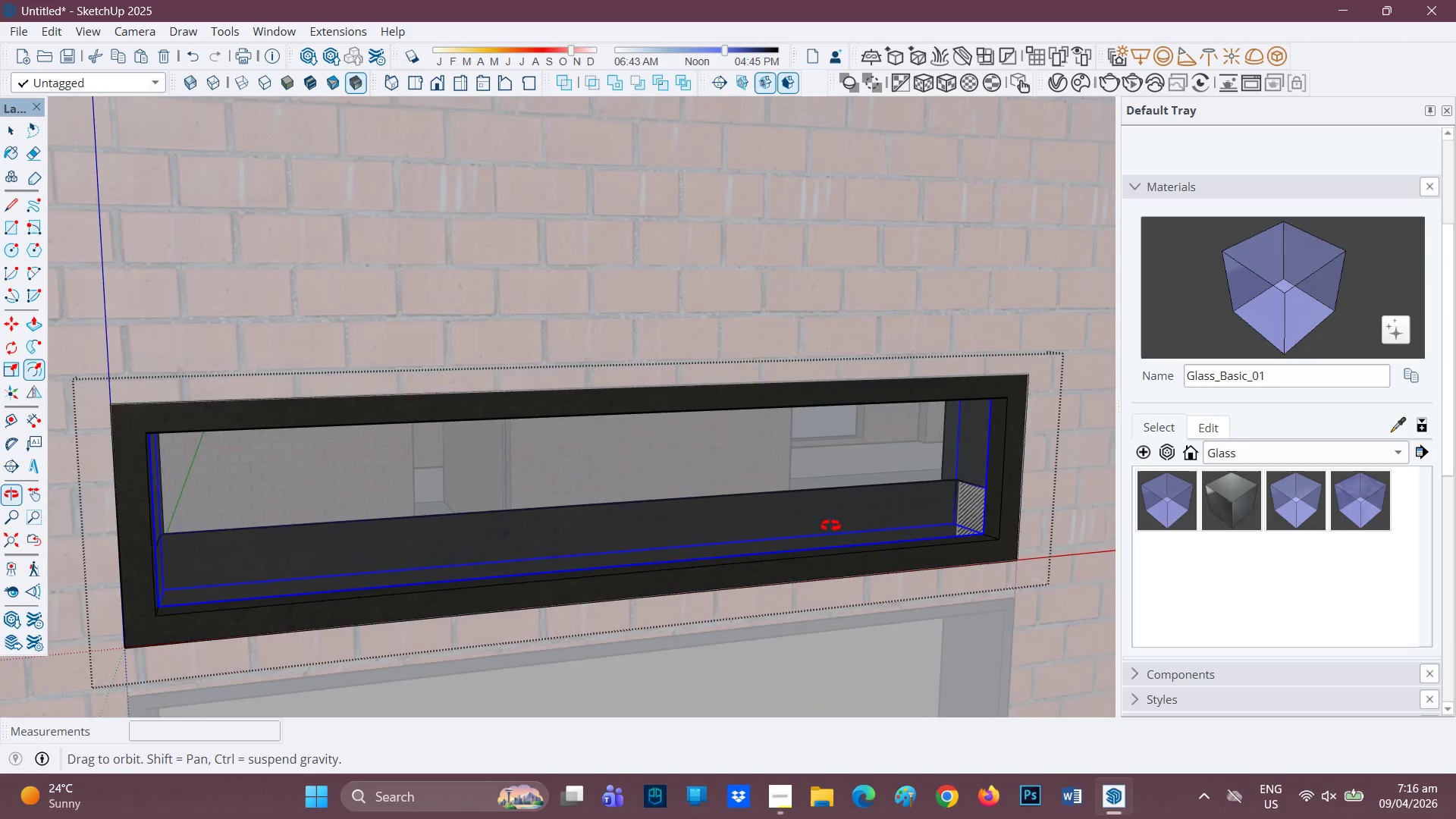 
key(Control+Z)
 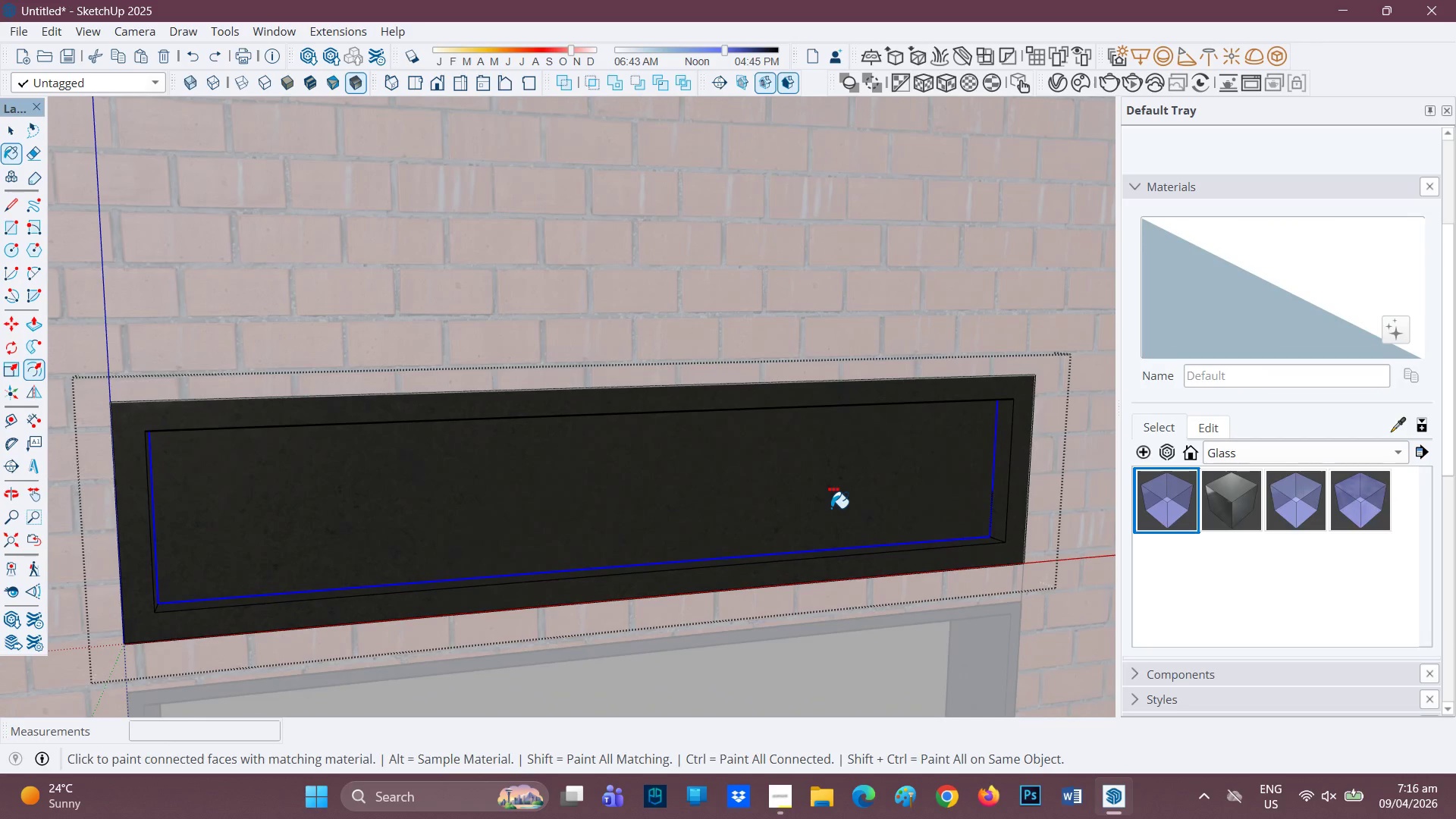 
key(Control+ControlLeft)
 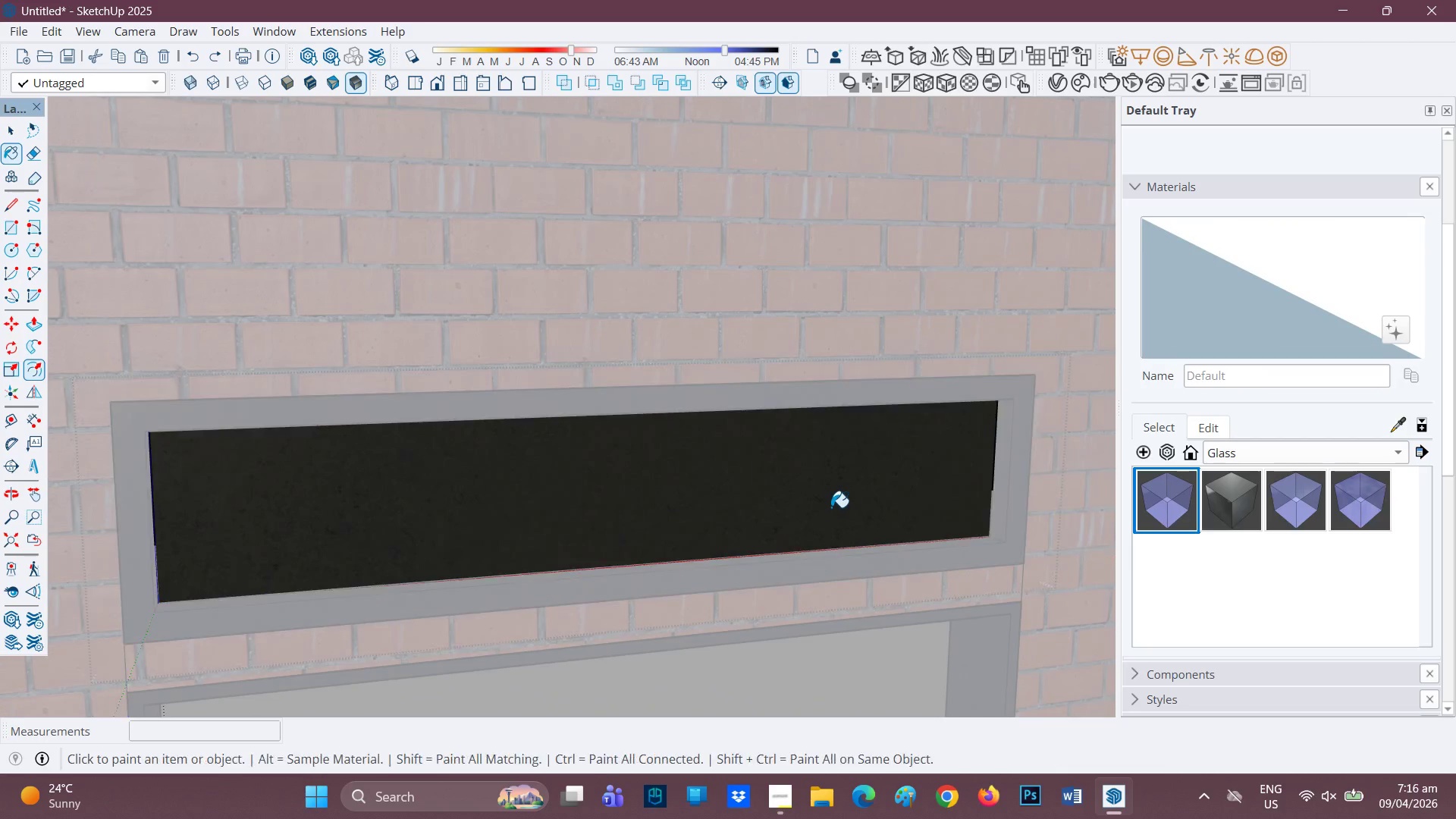 
key(Control+Z)
 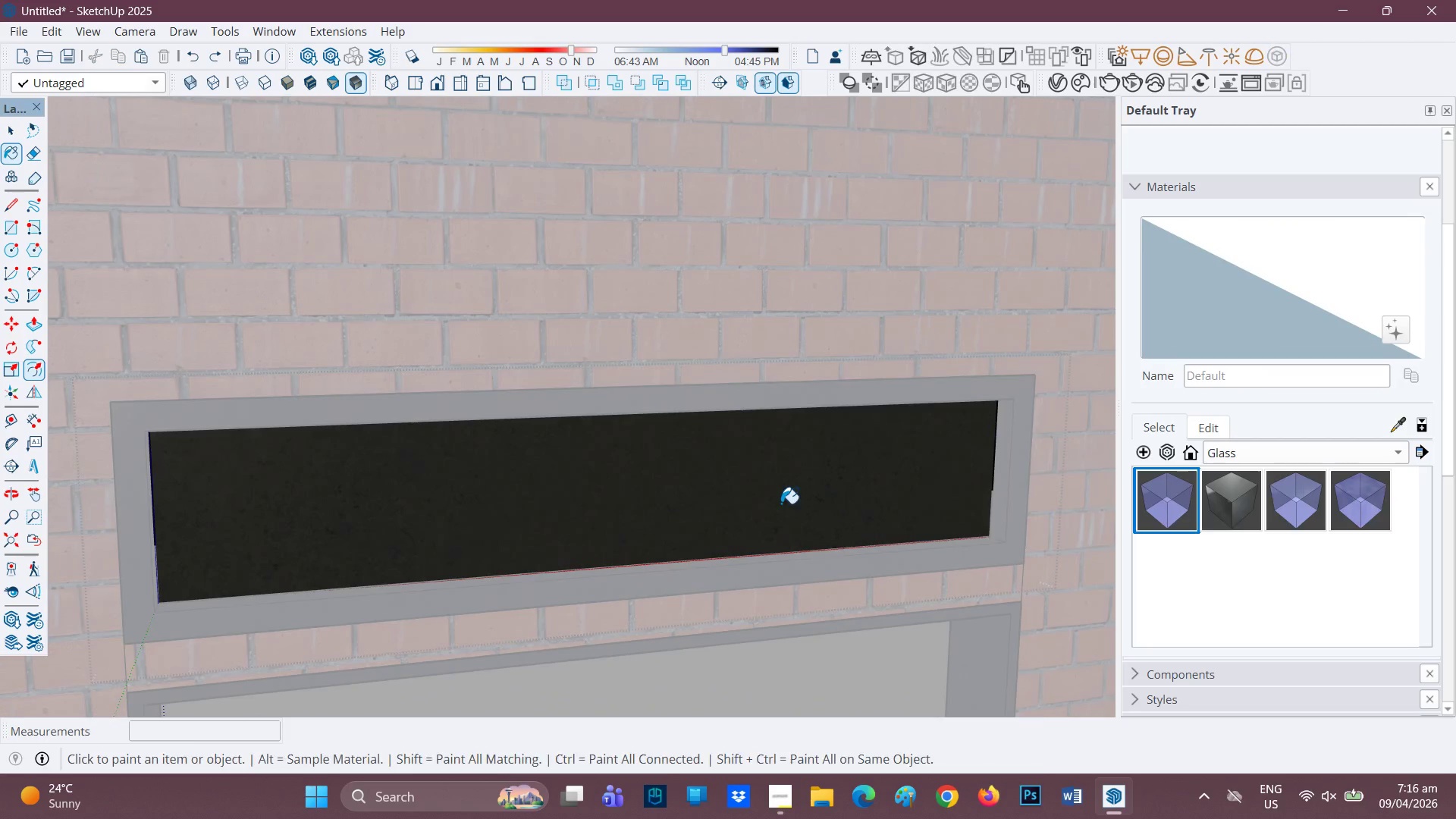 
key(Control+ControlLeft)
 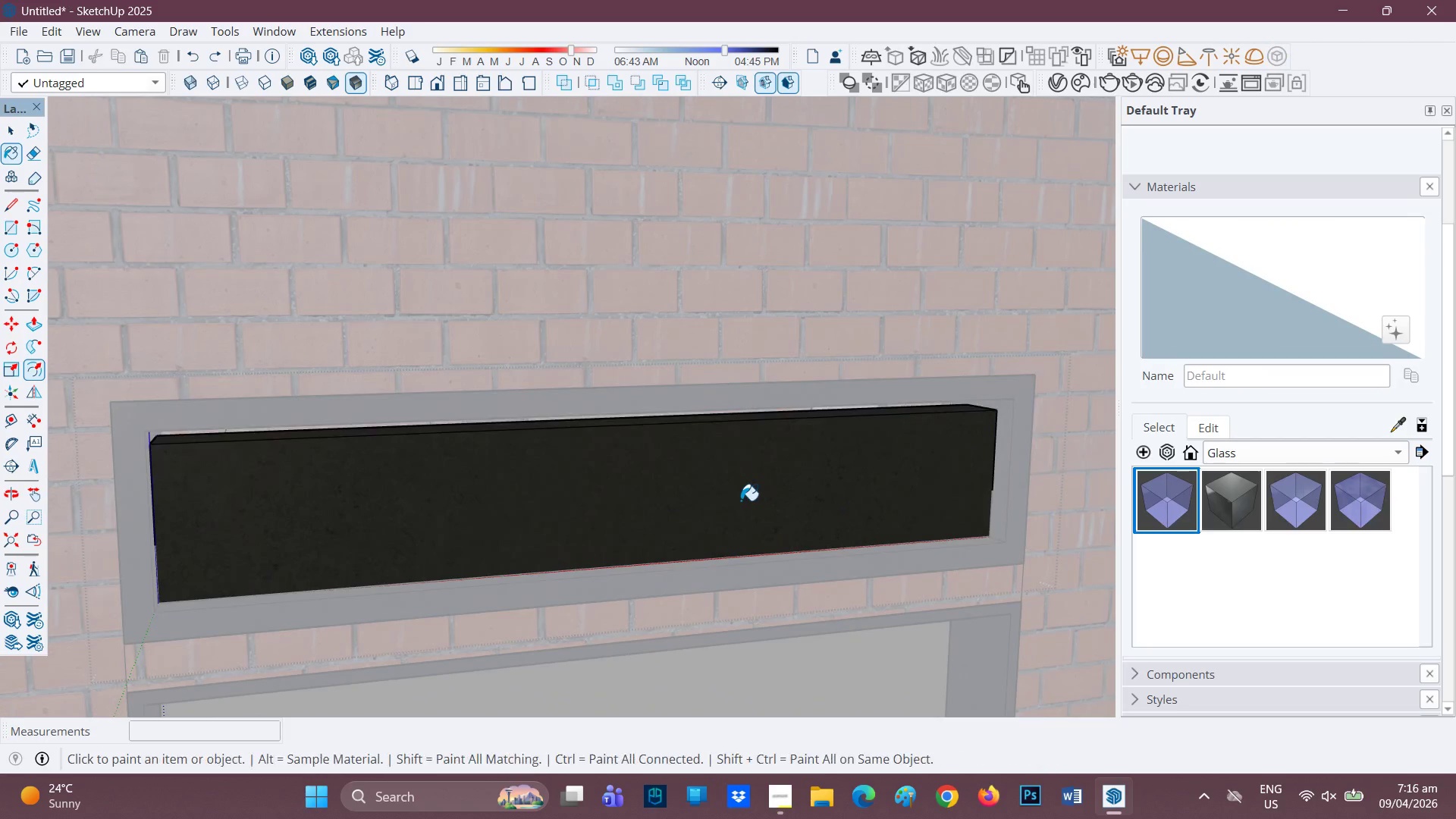 
key(Control+Z)
 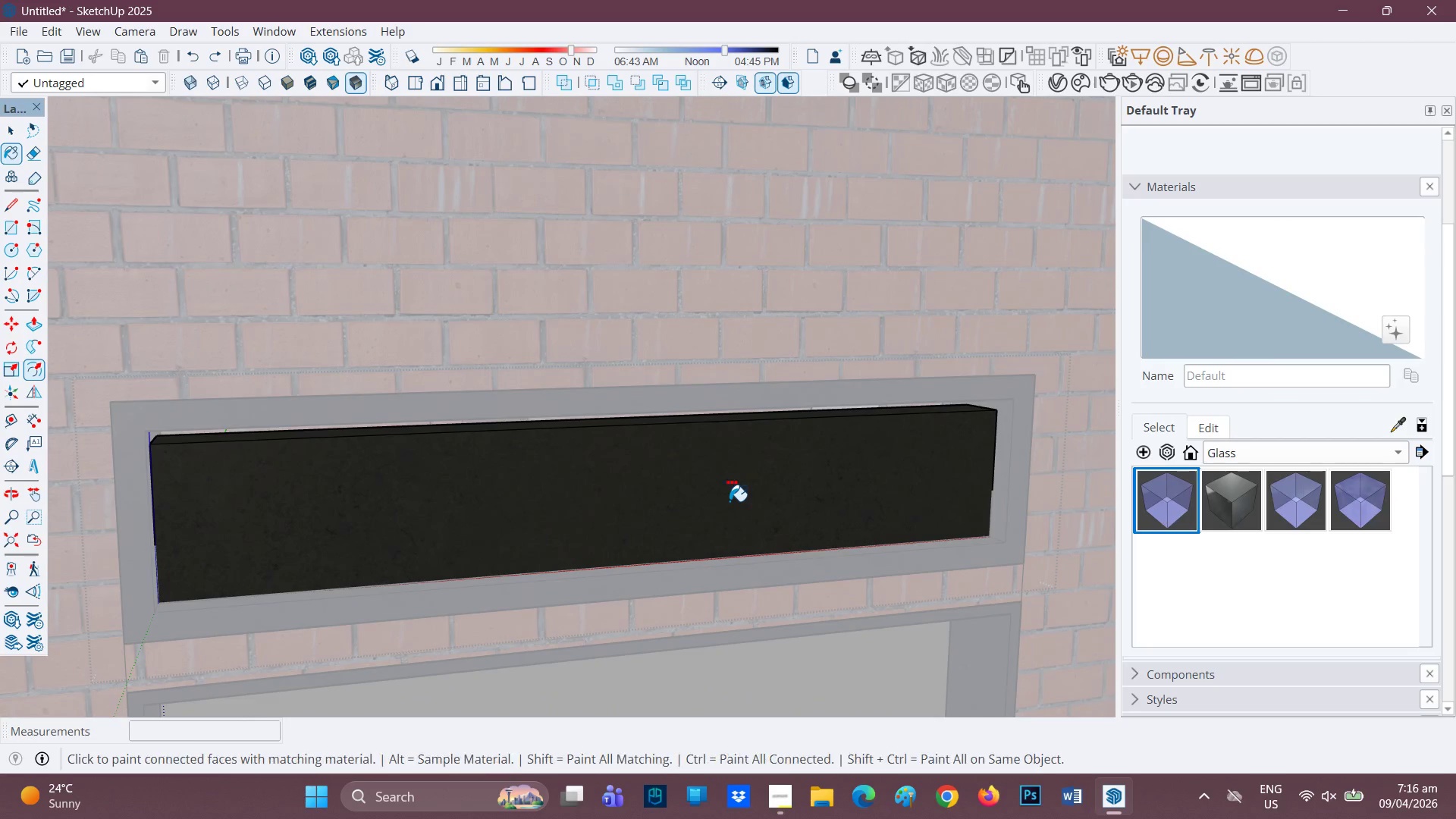 
key(Control+ControlLeft)
 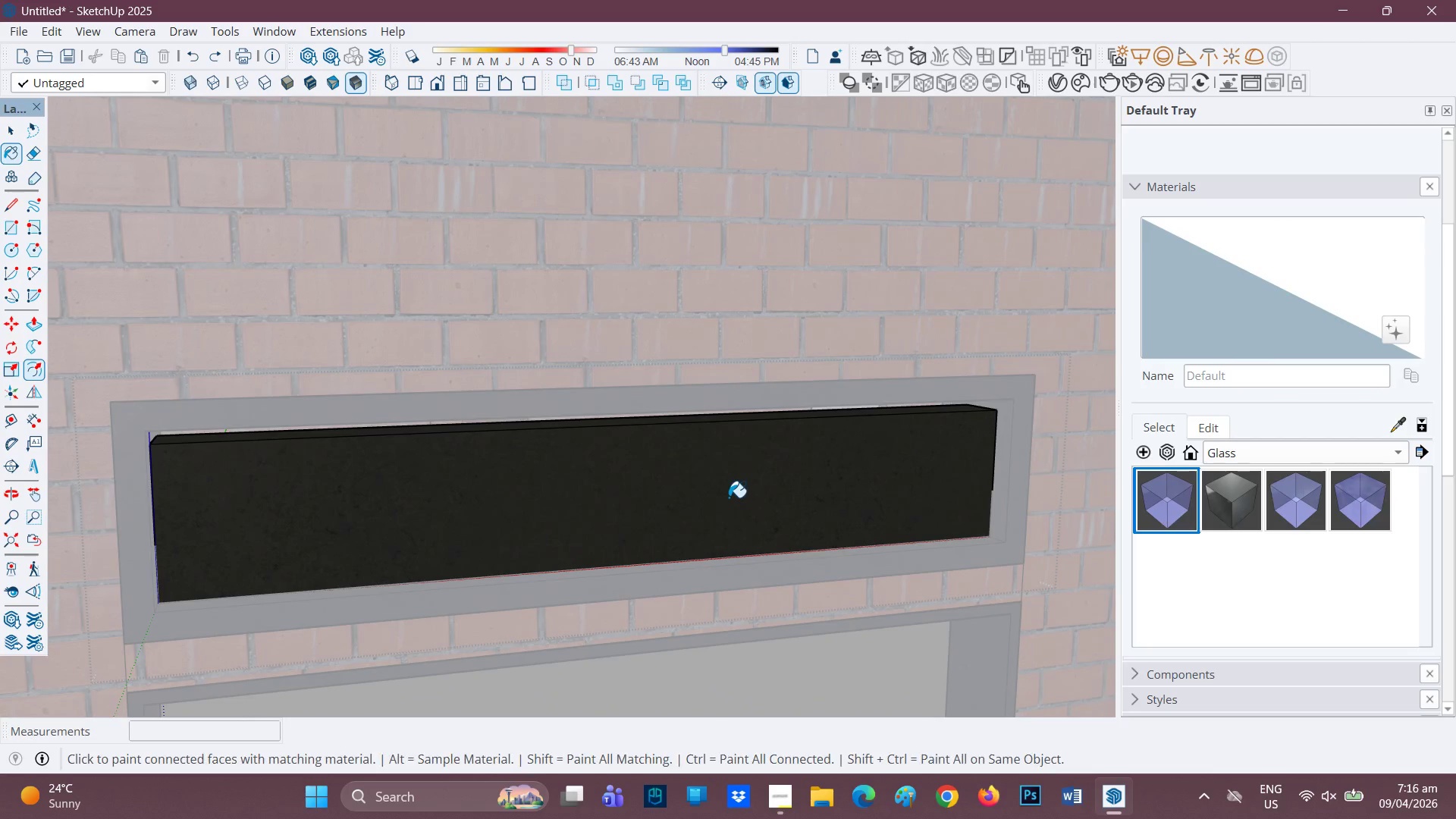 
key(Control+Z)
 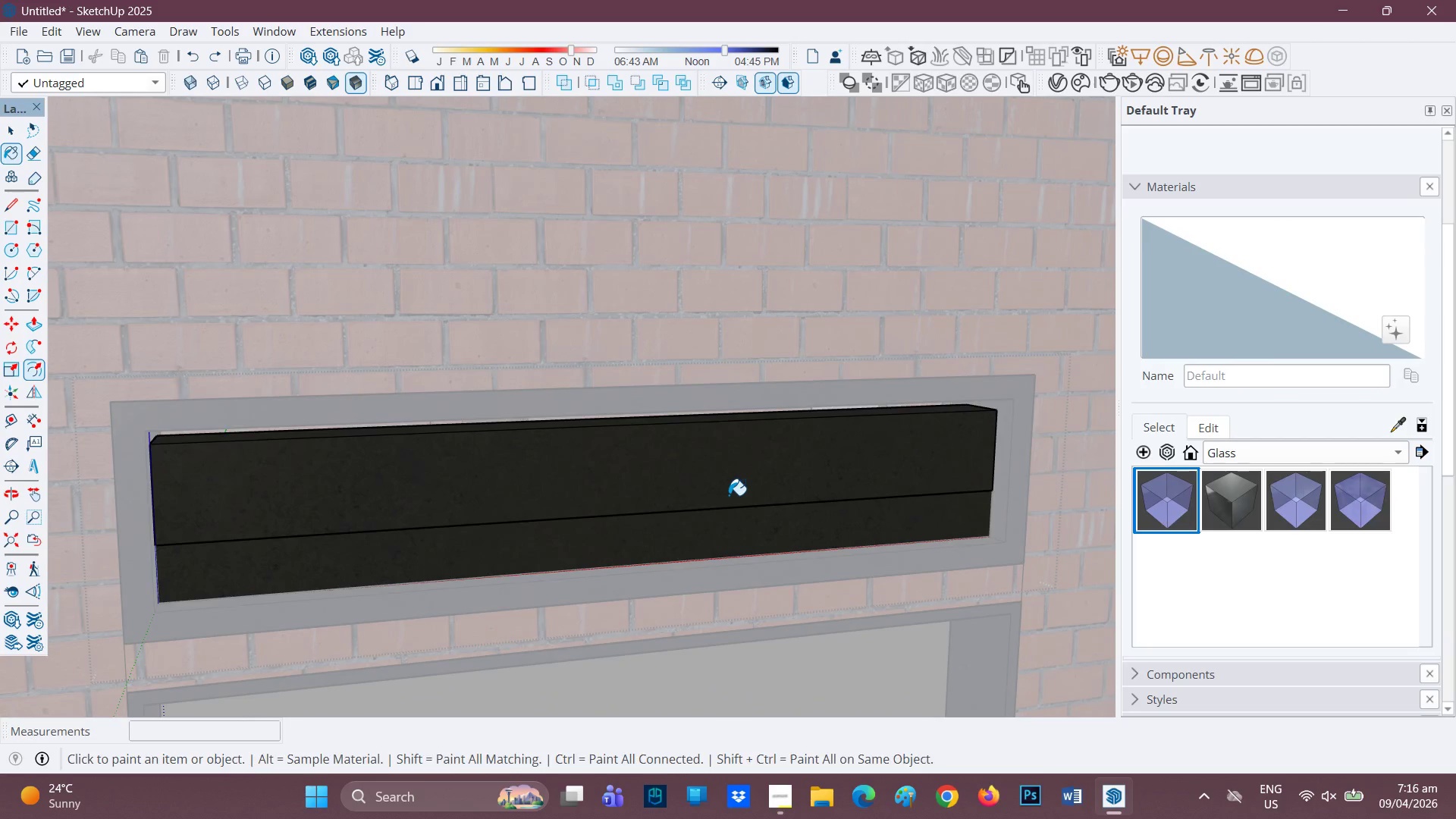 
key(Control+ControlLeft)
 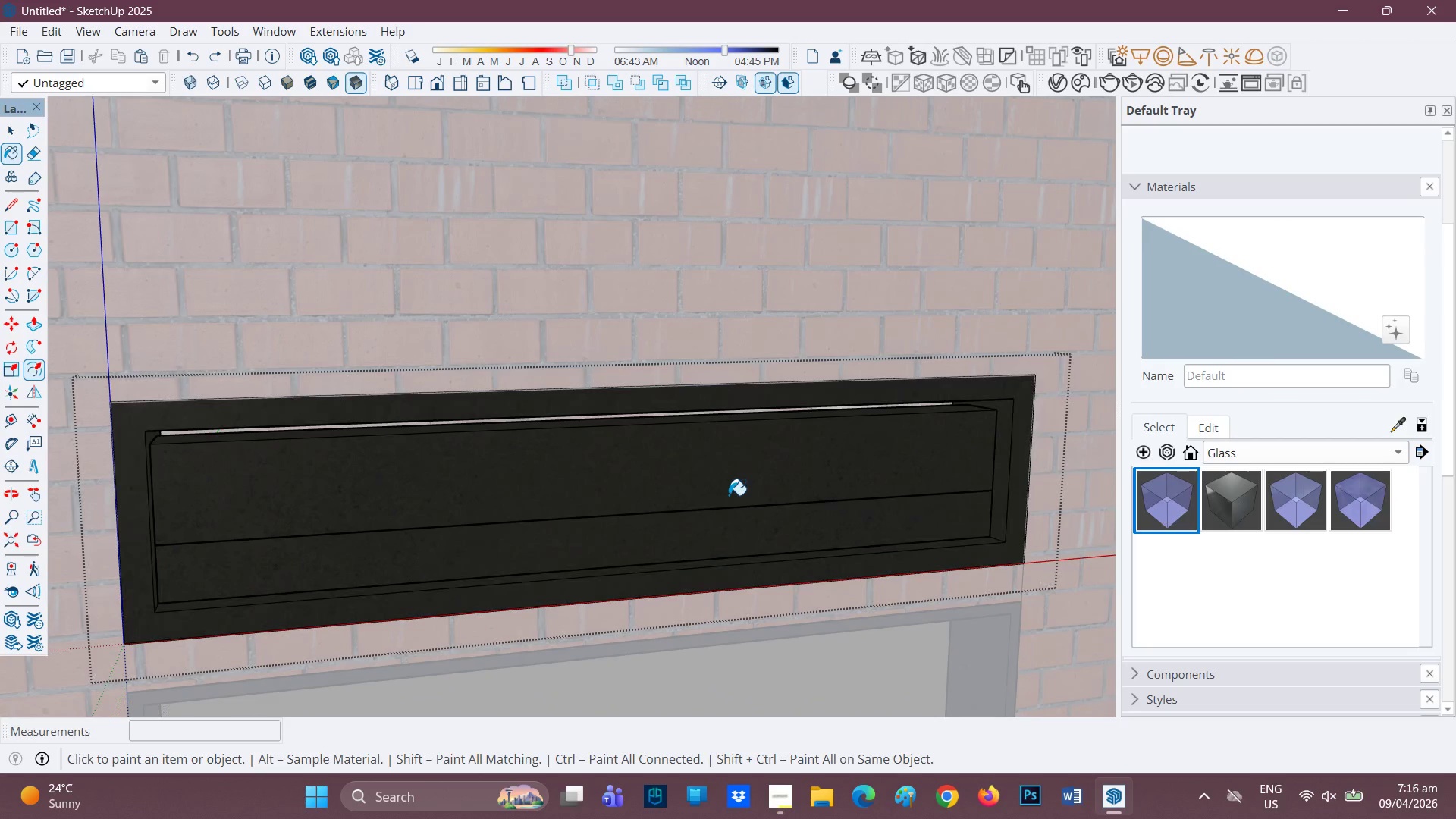 
key(Control+Z)
 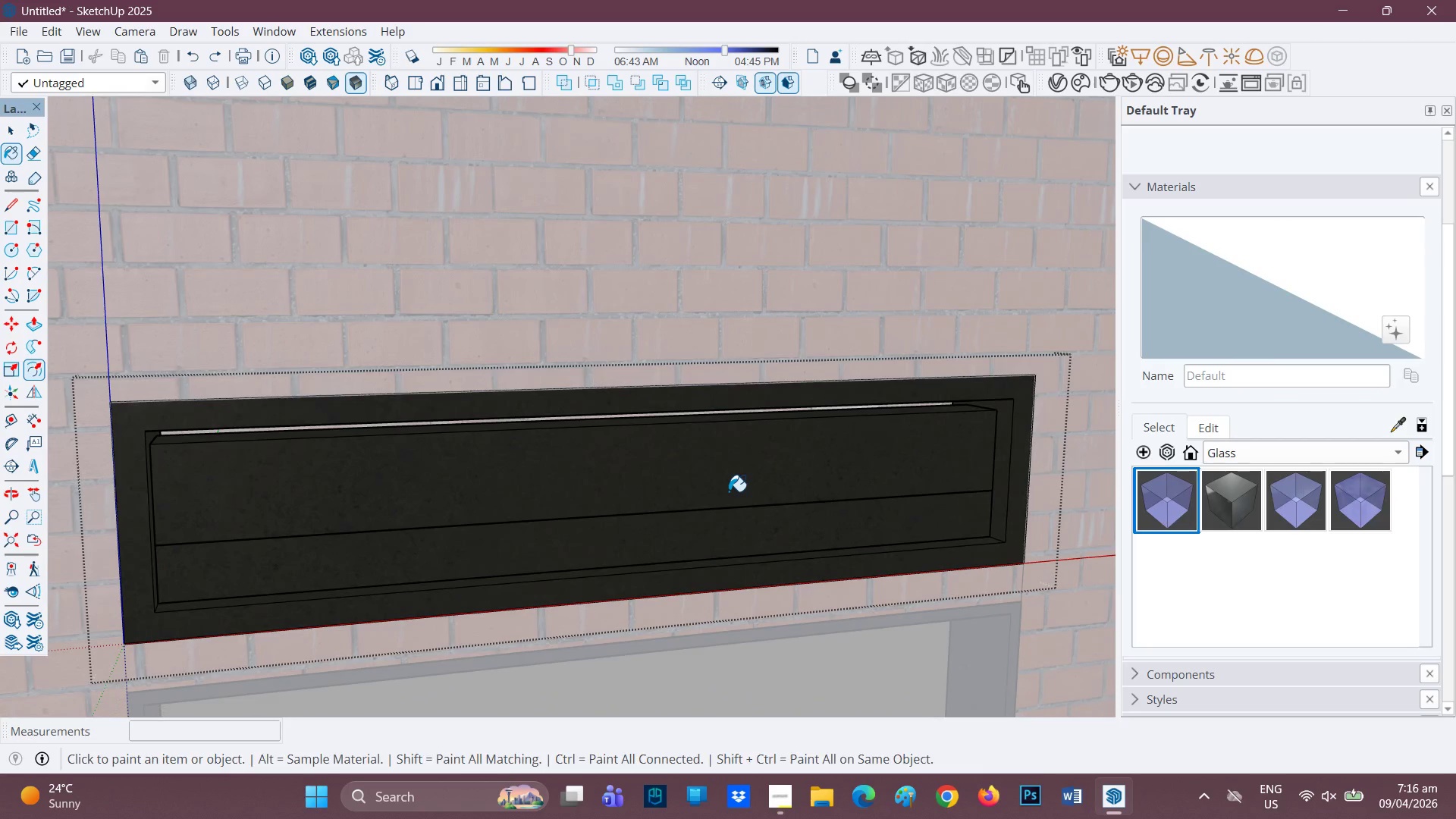 
key(Control+Z)
 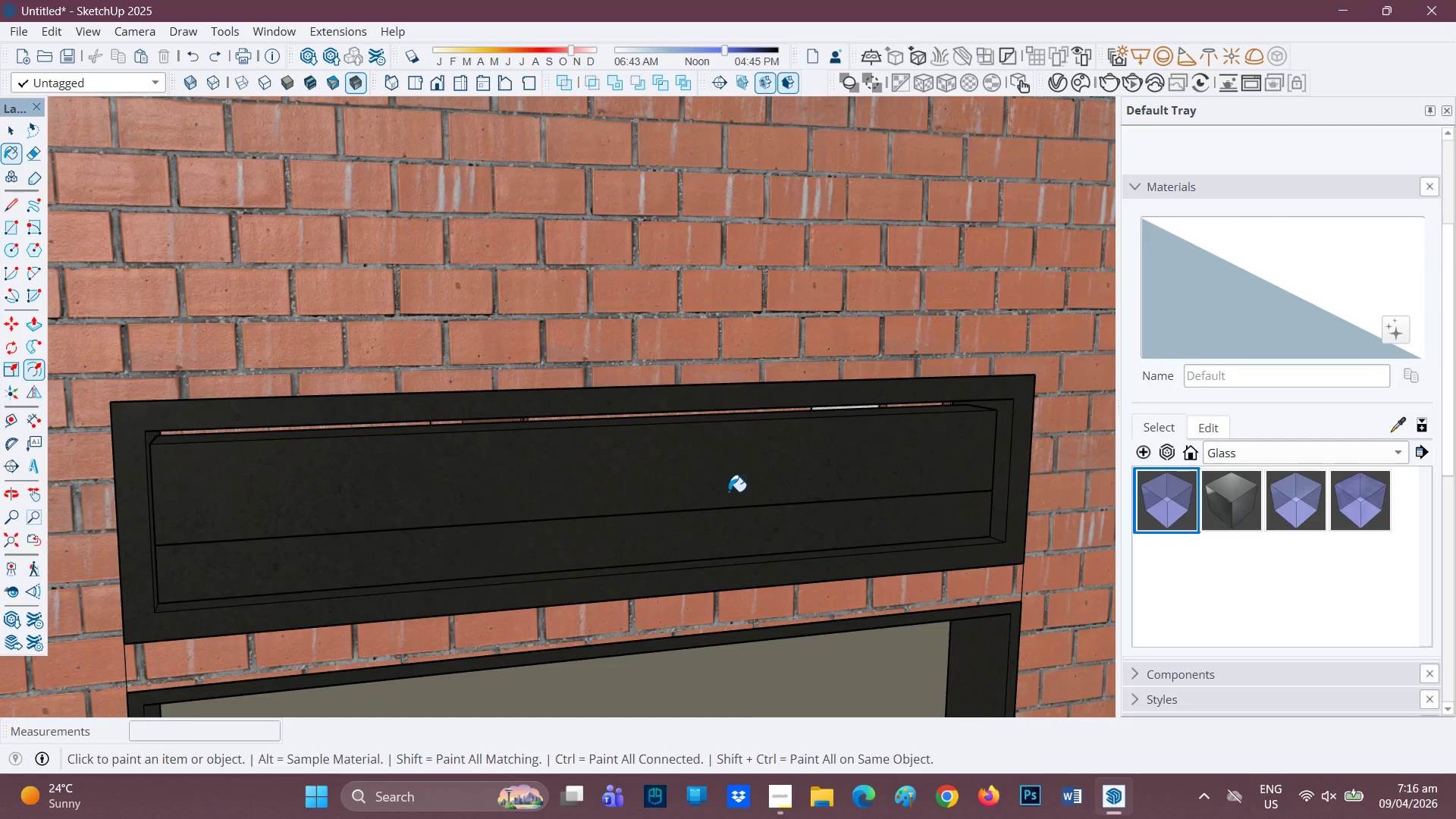 
key(Control+ControlLeft)
 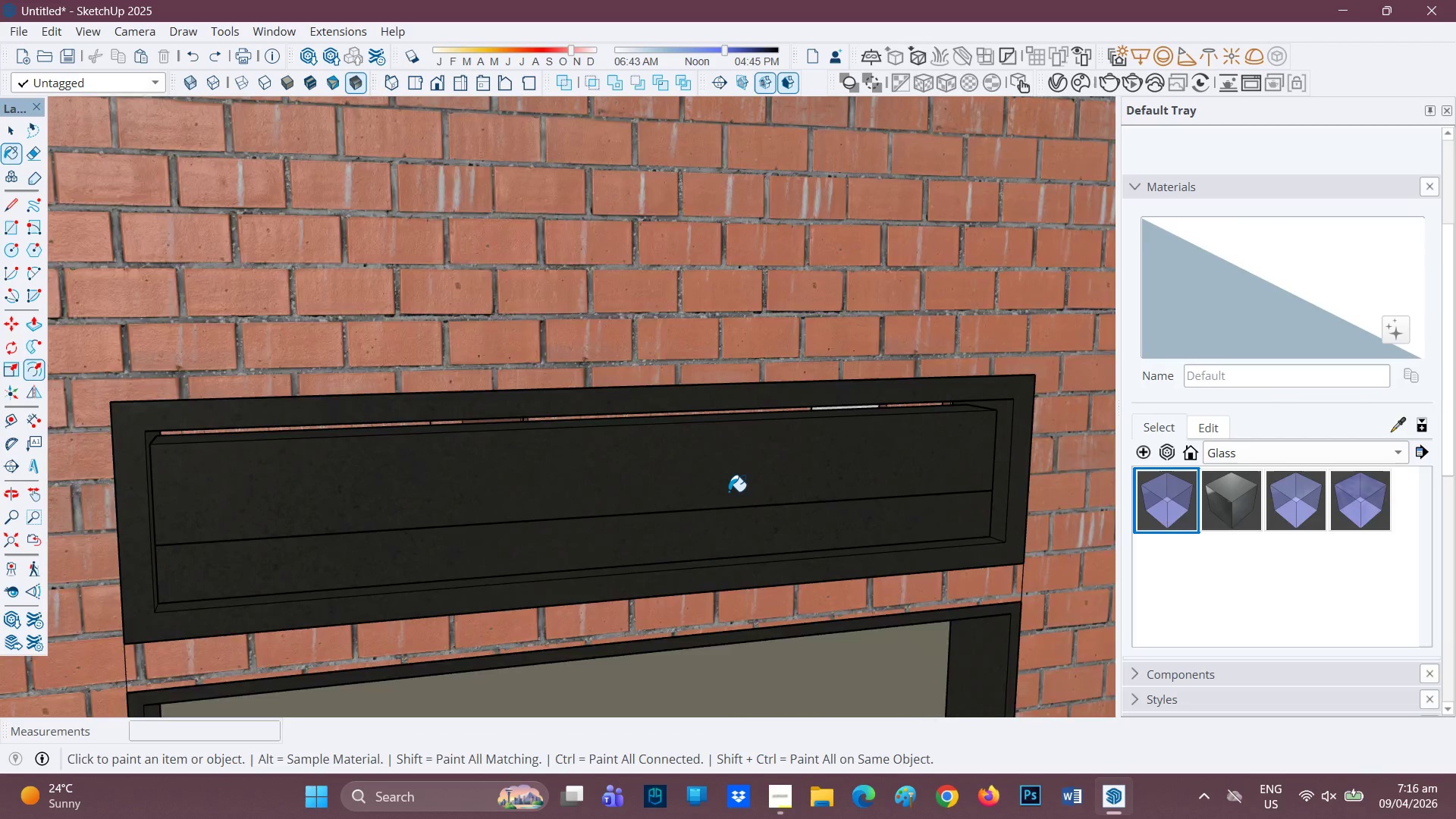 
key(Control+Z)
 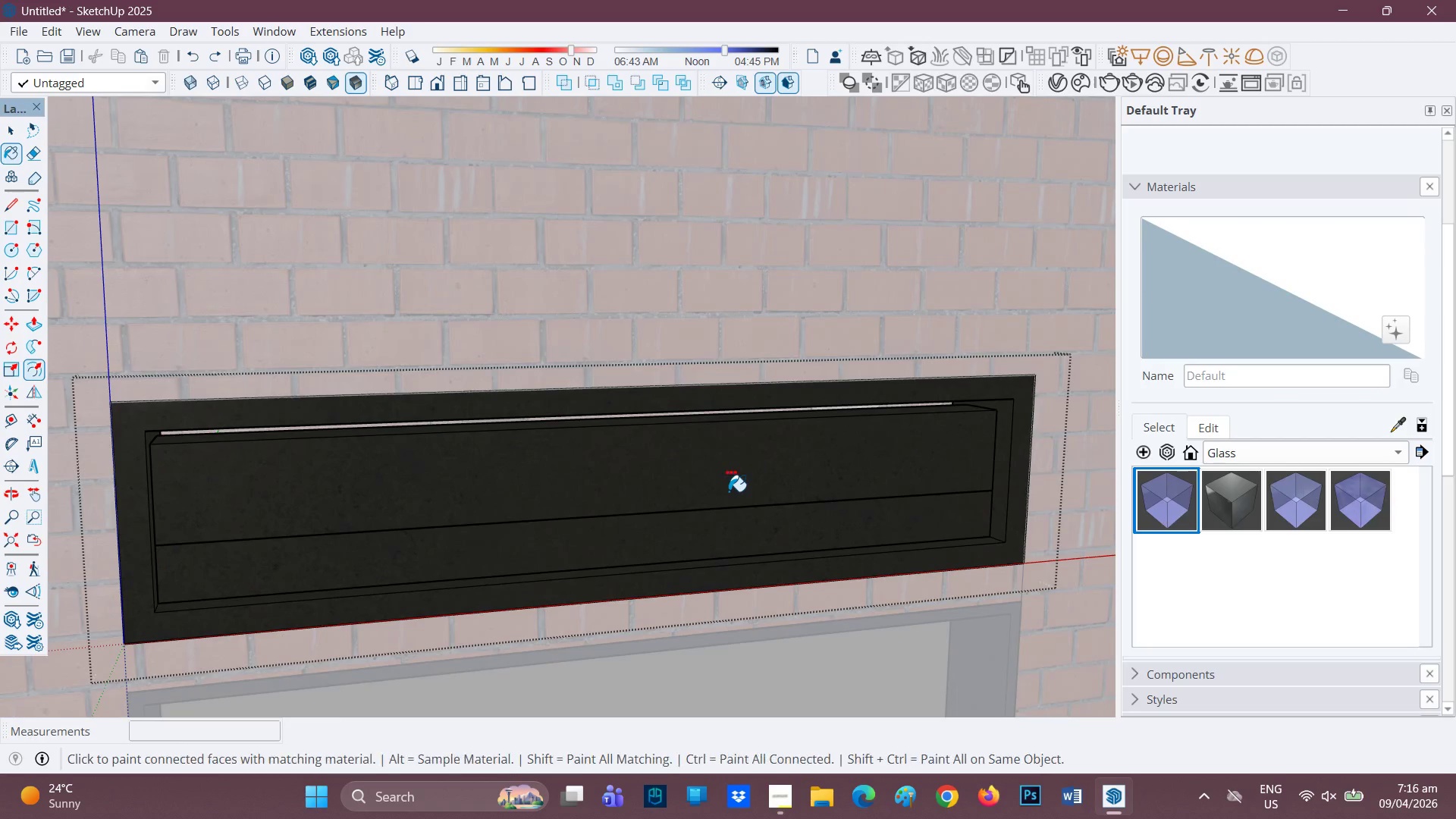 
key(Control+ControlLeft)
 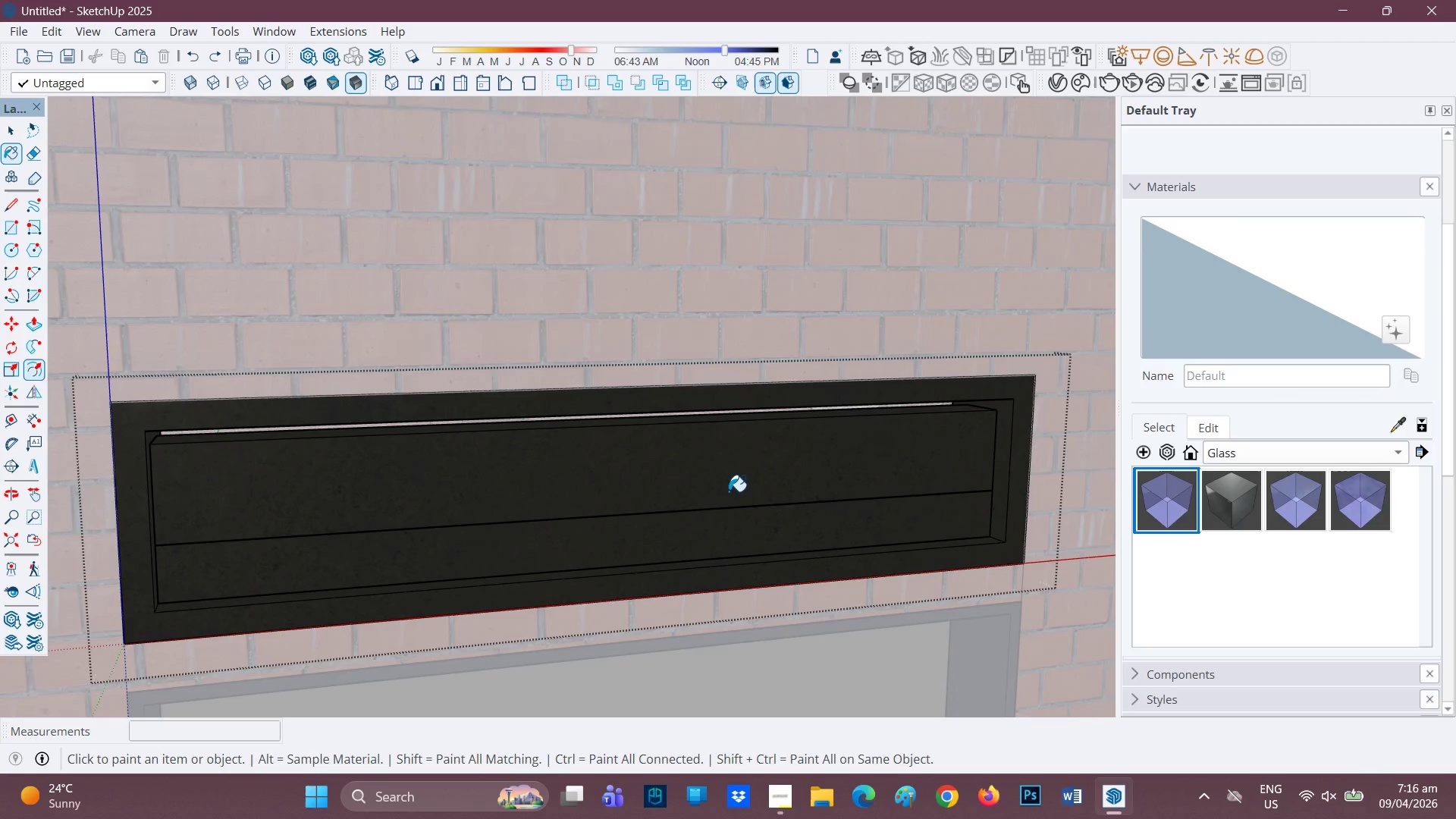 
key(Control+Z)
 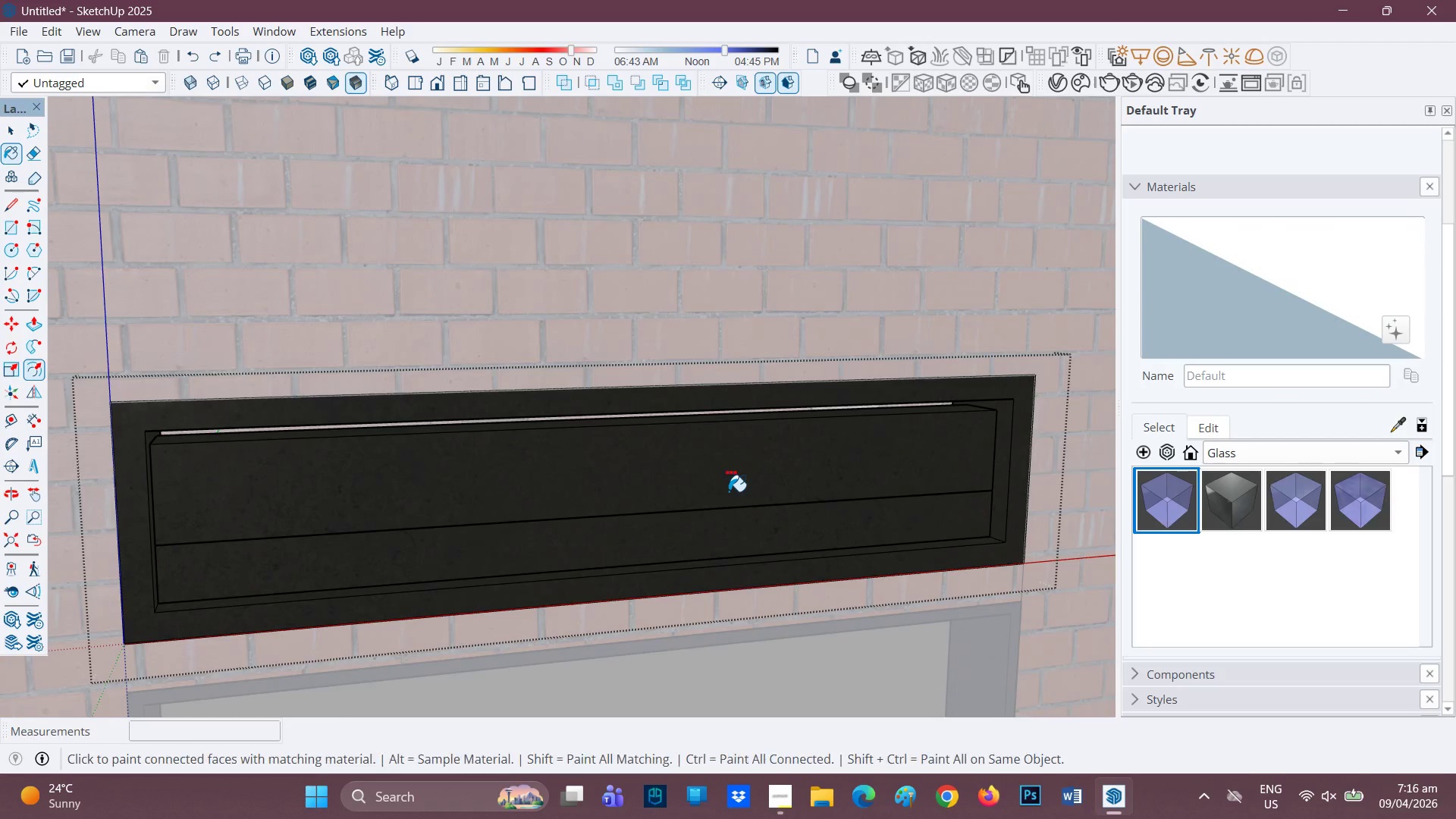 
key(Control+Z)
 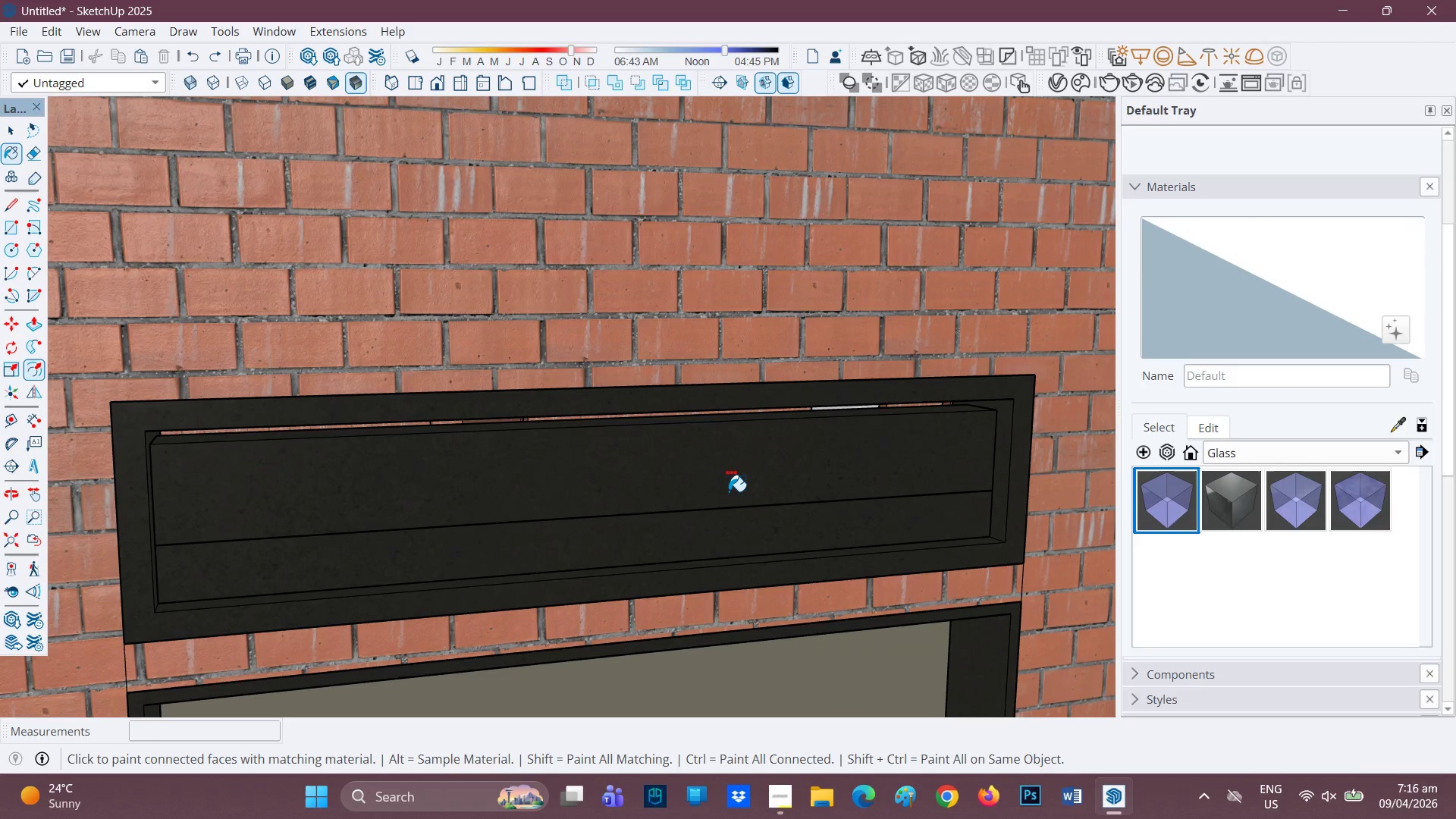 
key(Control+ControlLeft)
 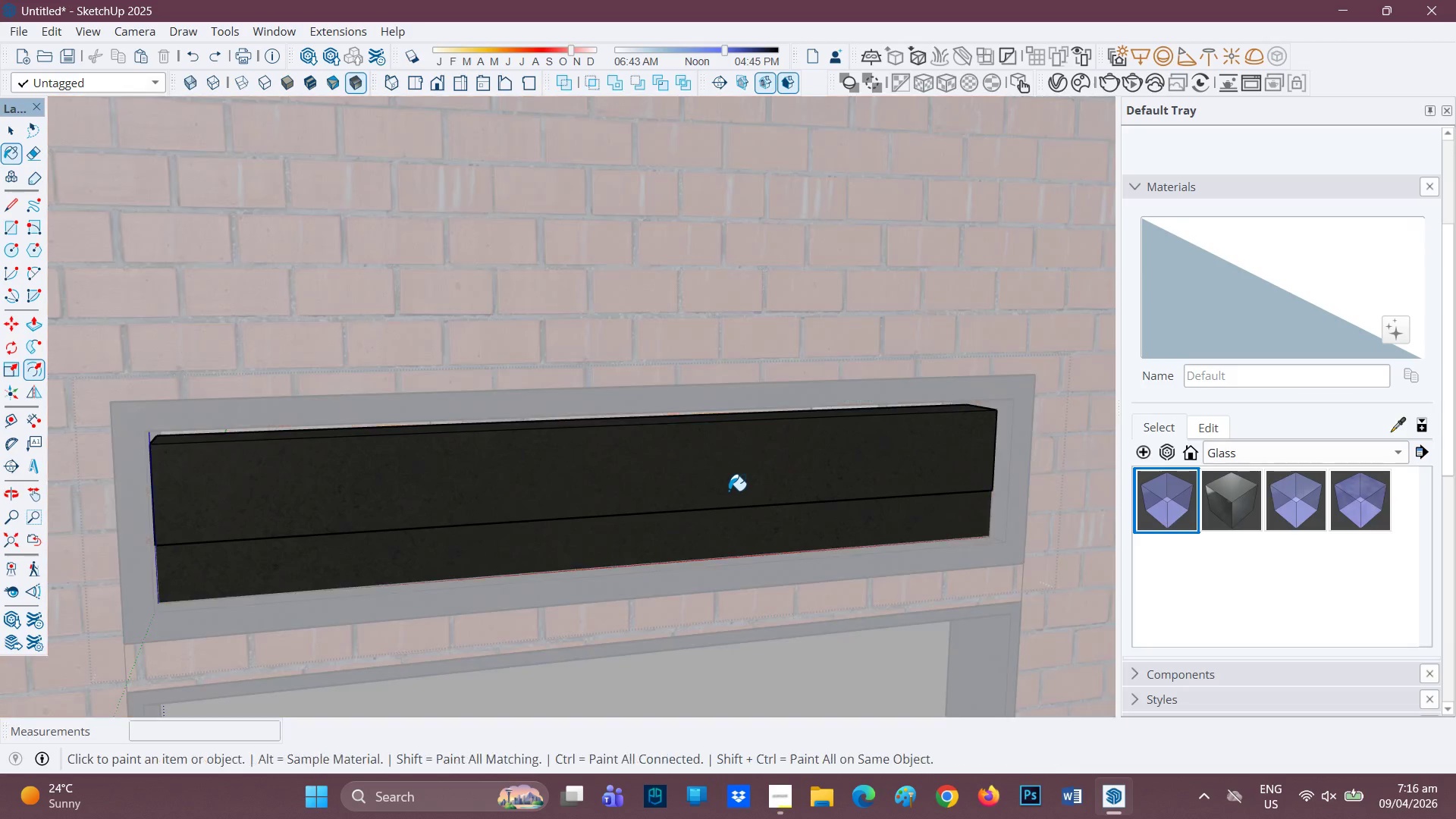 
key(Control+Z)
 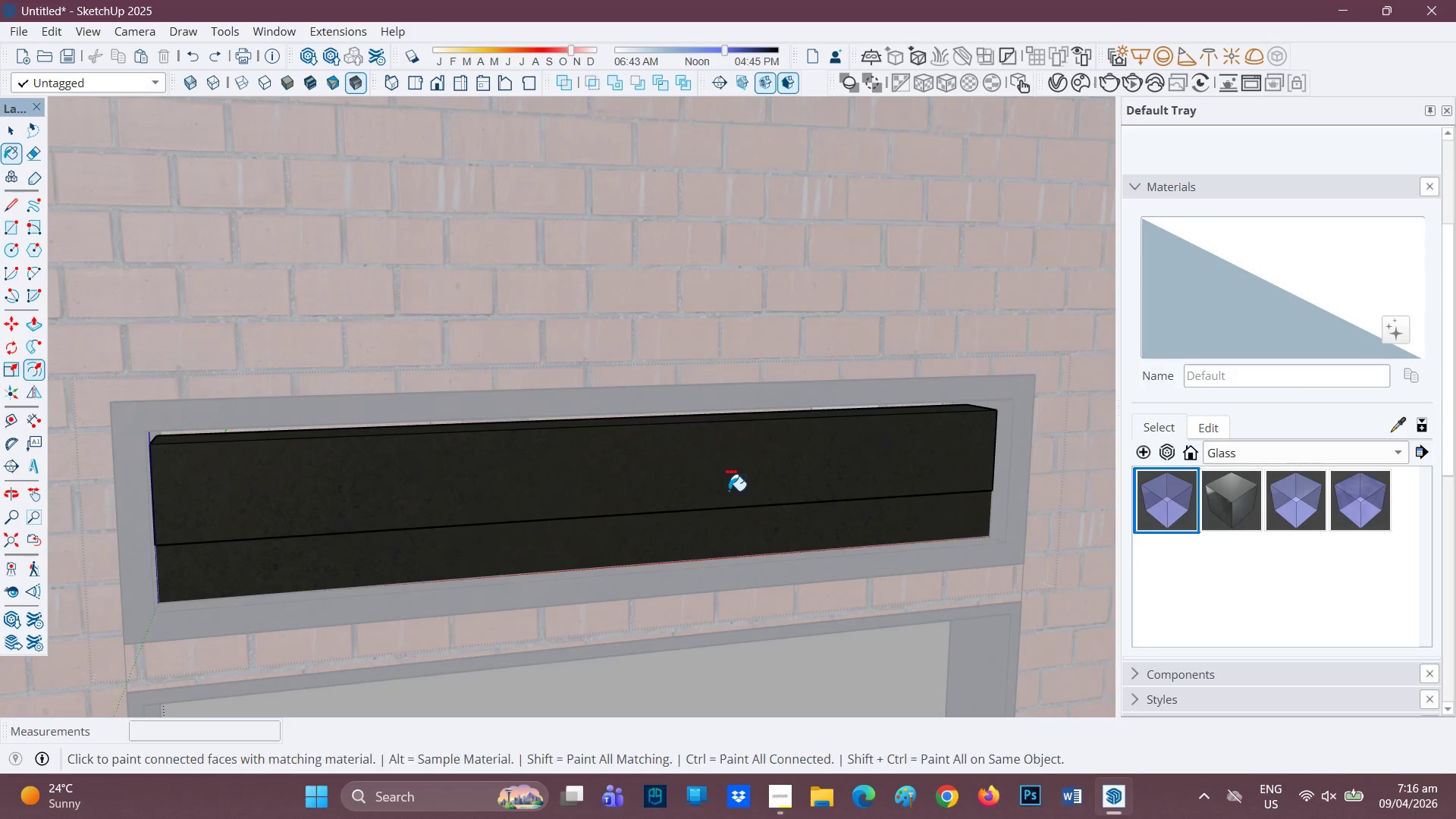 
key(Control+ControlLeft)
 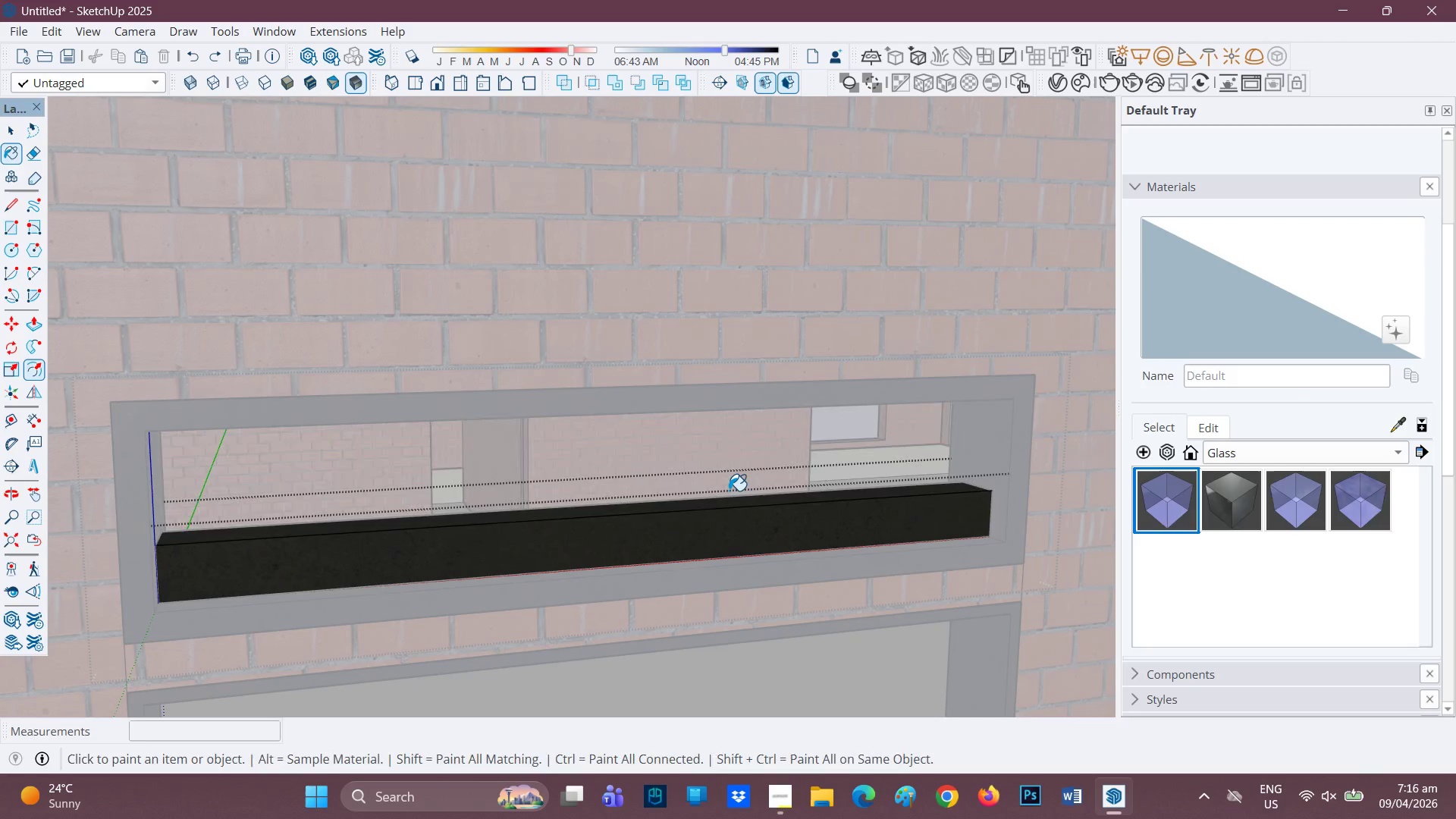 
key(Control+Z)
 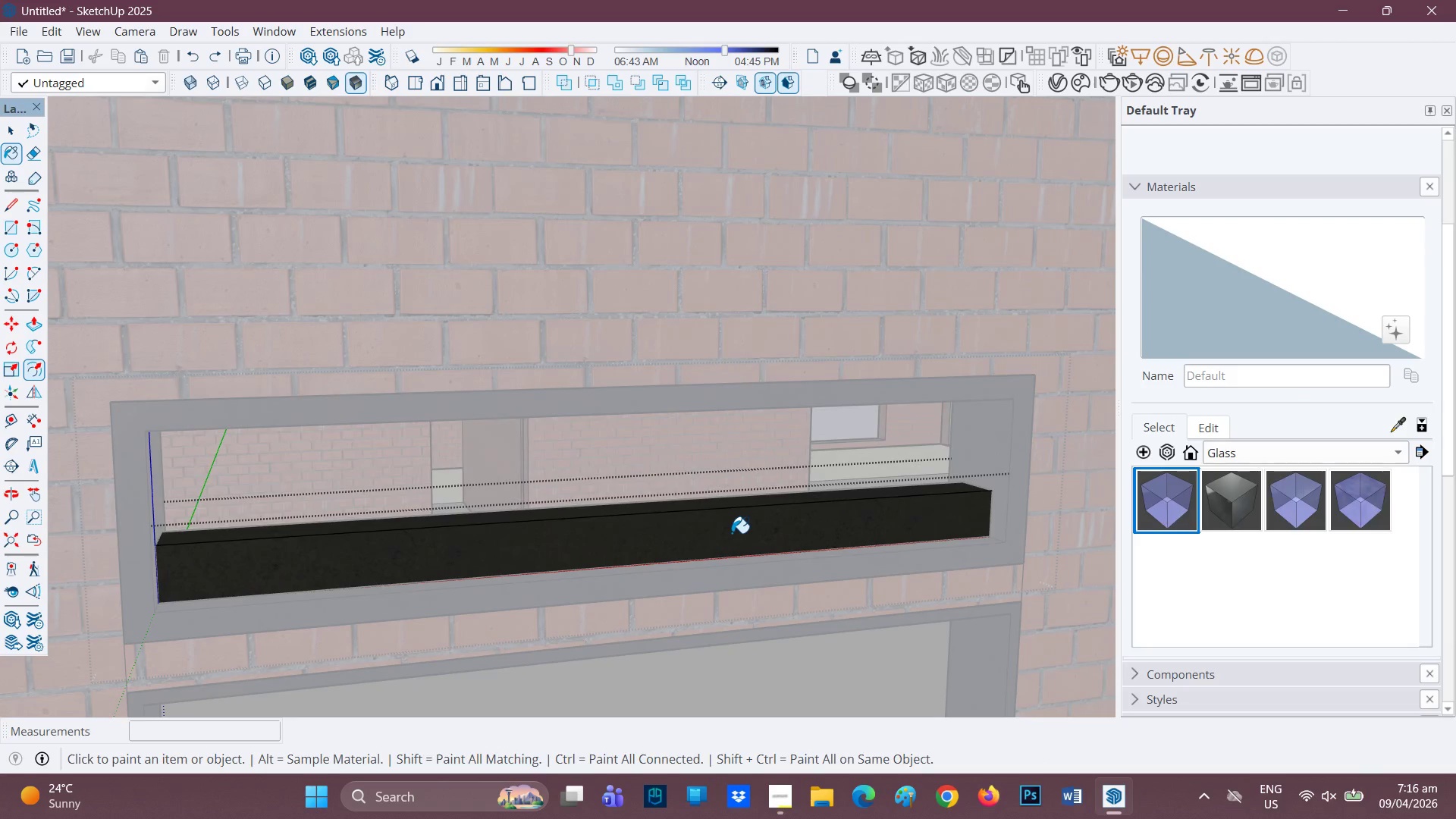 
key(Control+Z)
 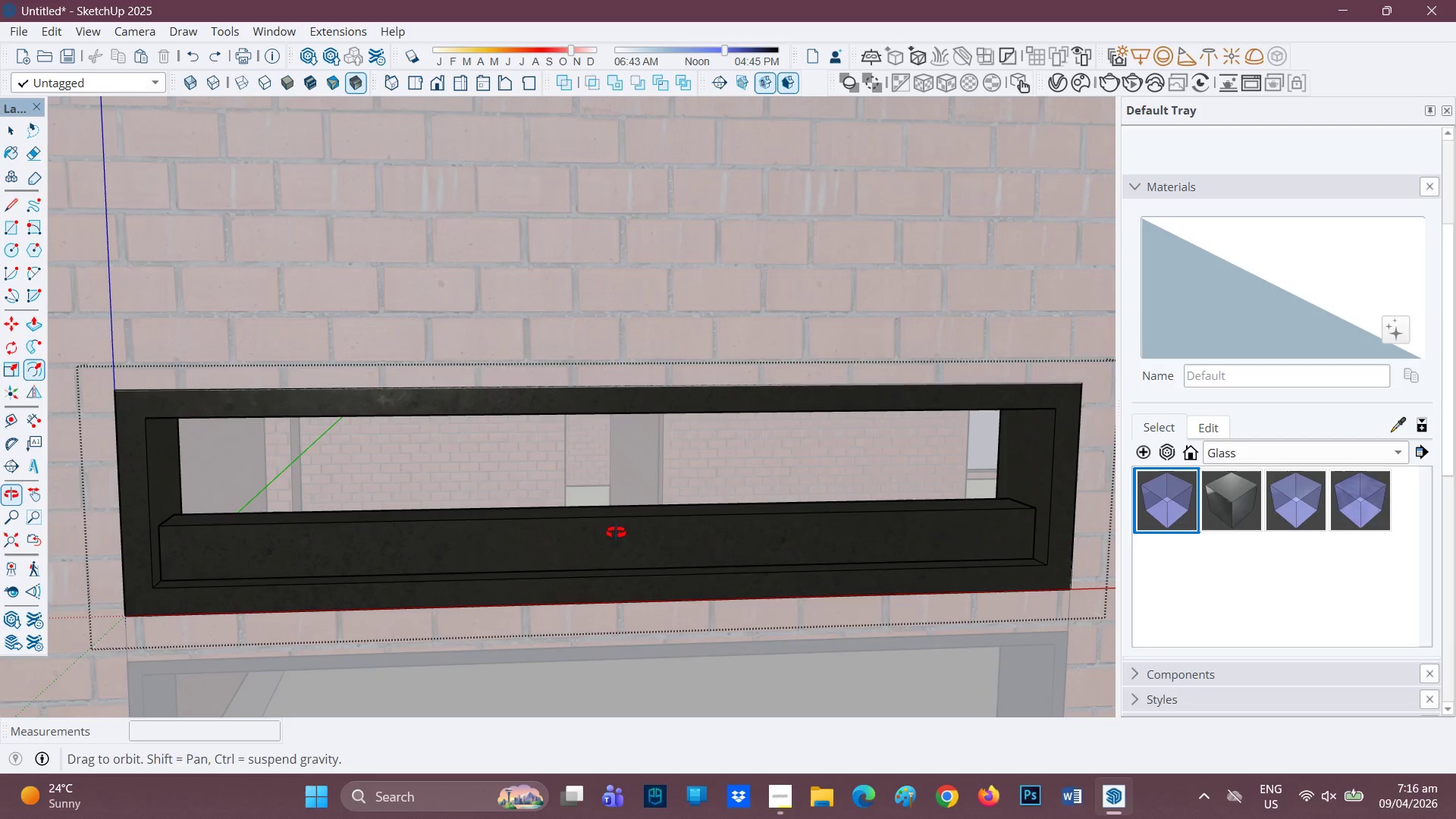 
key(Space)
 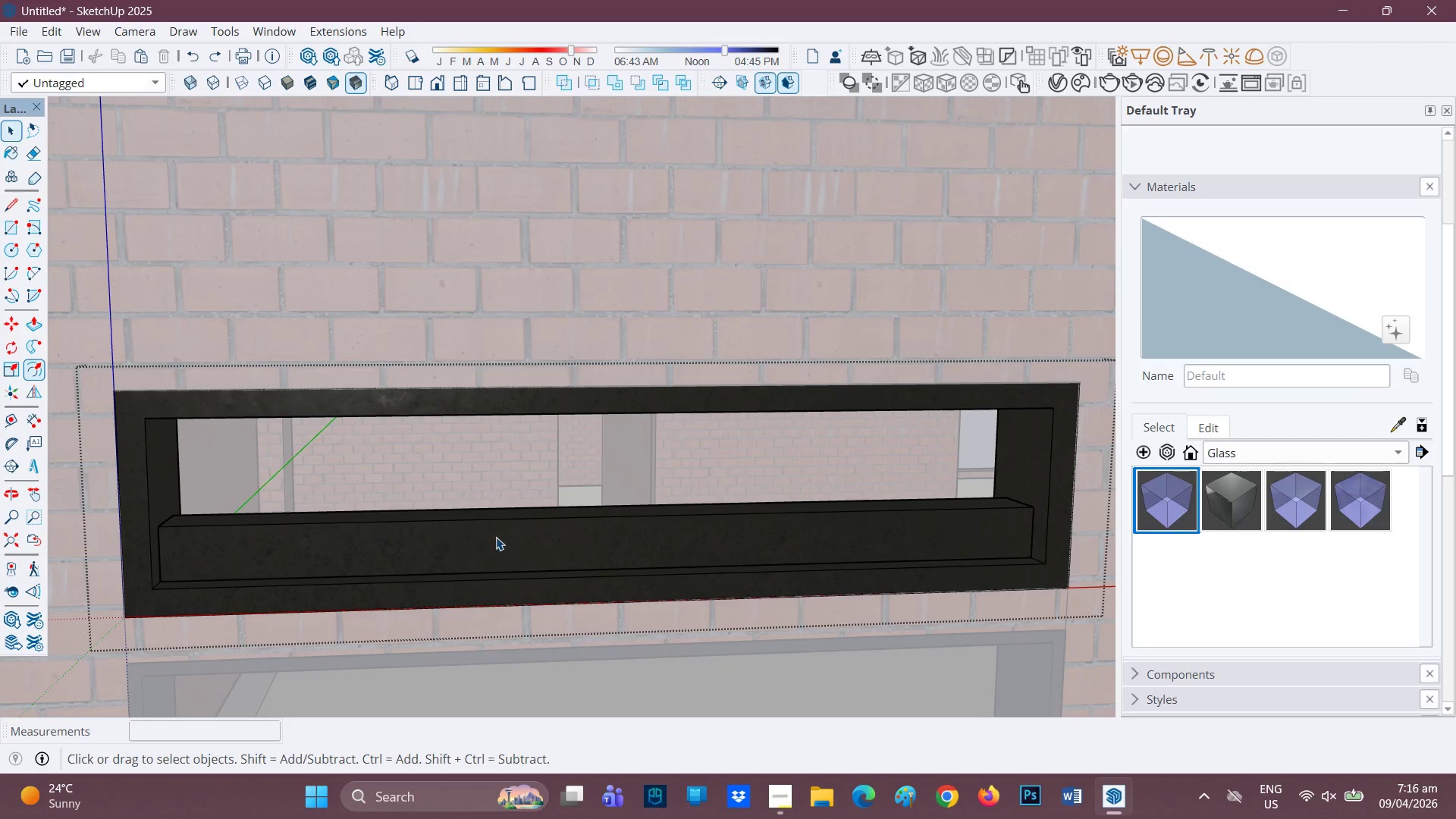 
left_click([496, 537])
 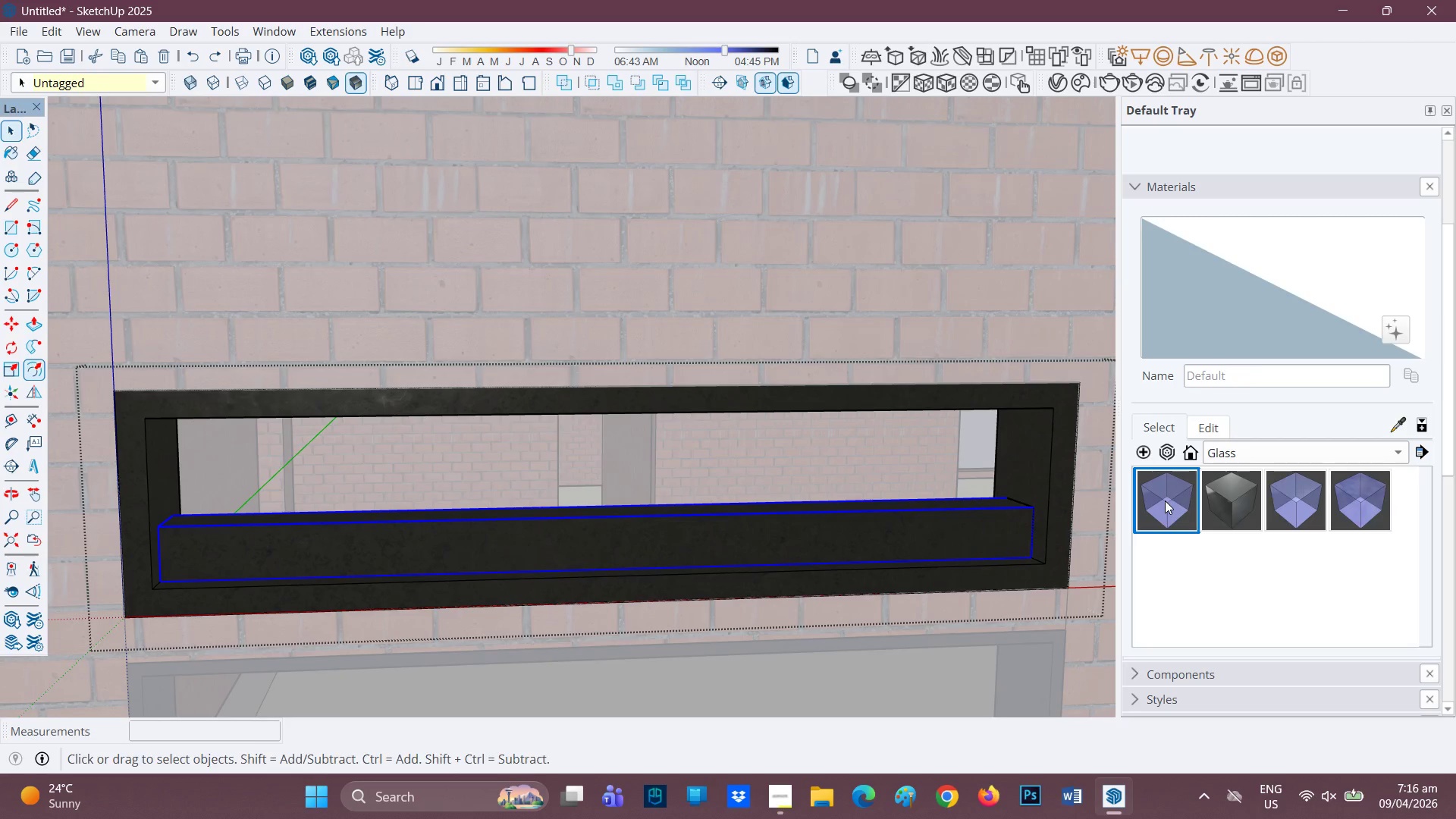 
double_click([889, 516])
 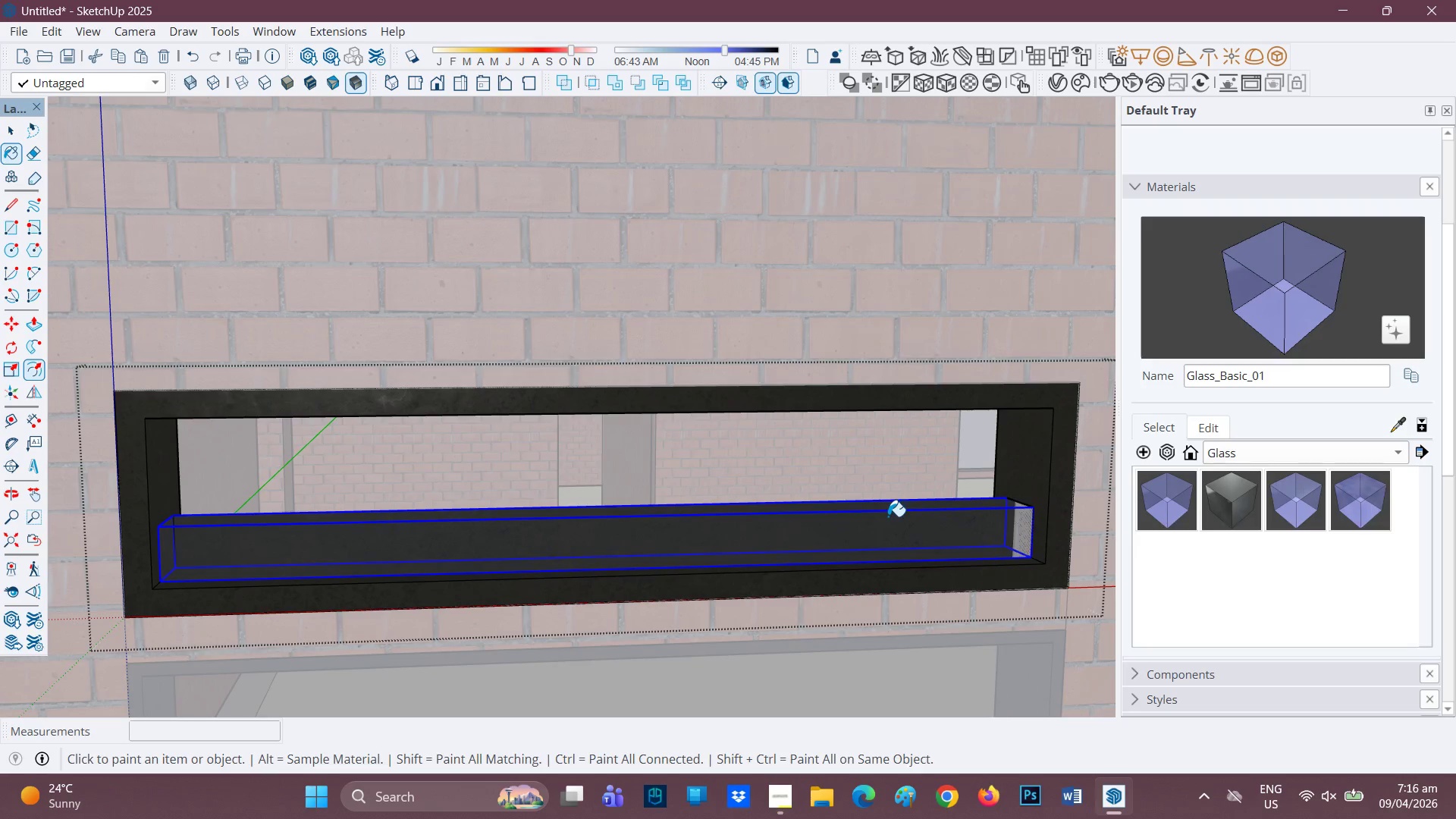 
key(Control+ControlLeft)
 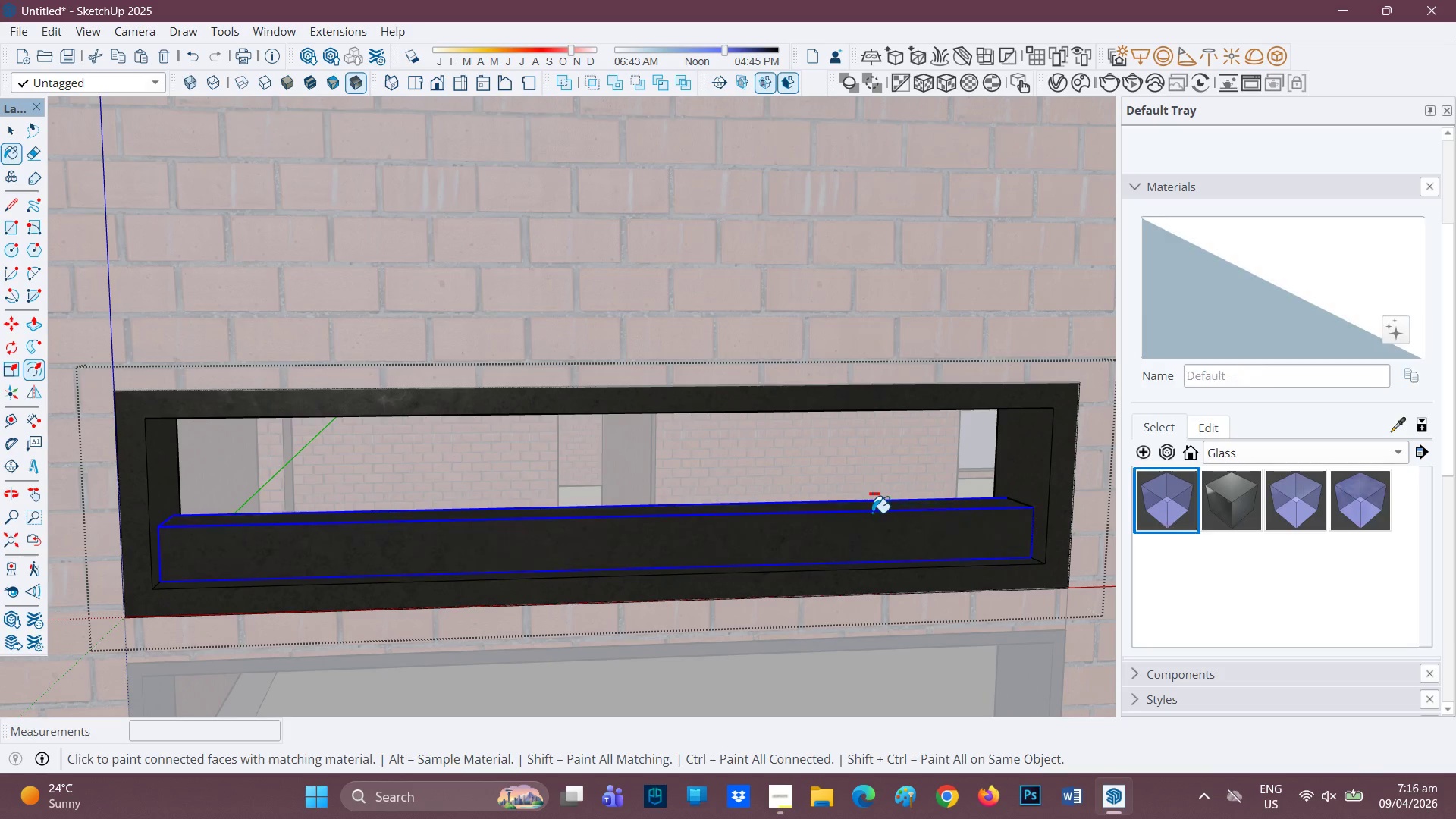 
key(Control+ControlLeft)
 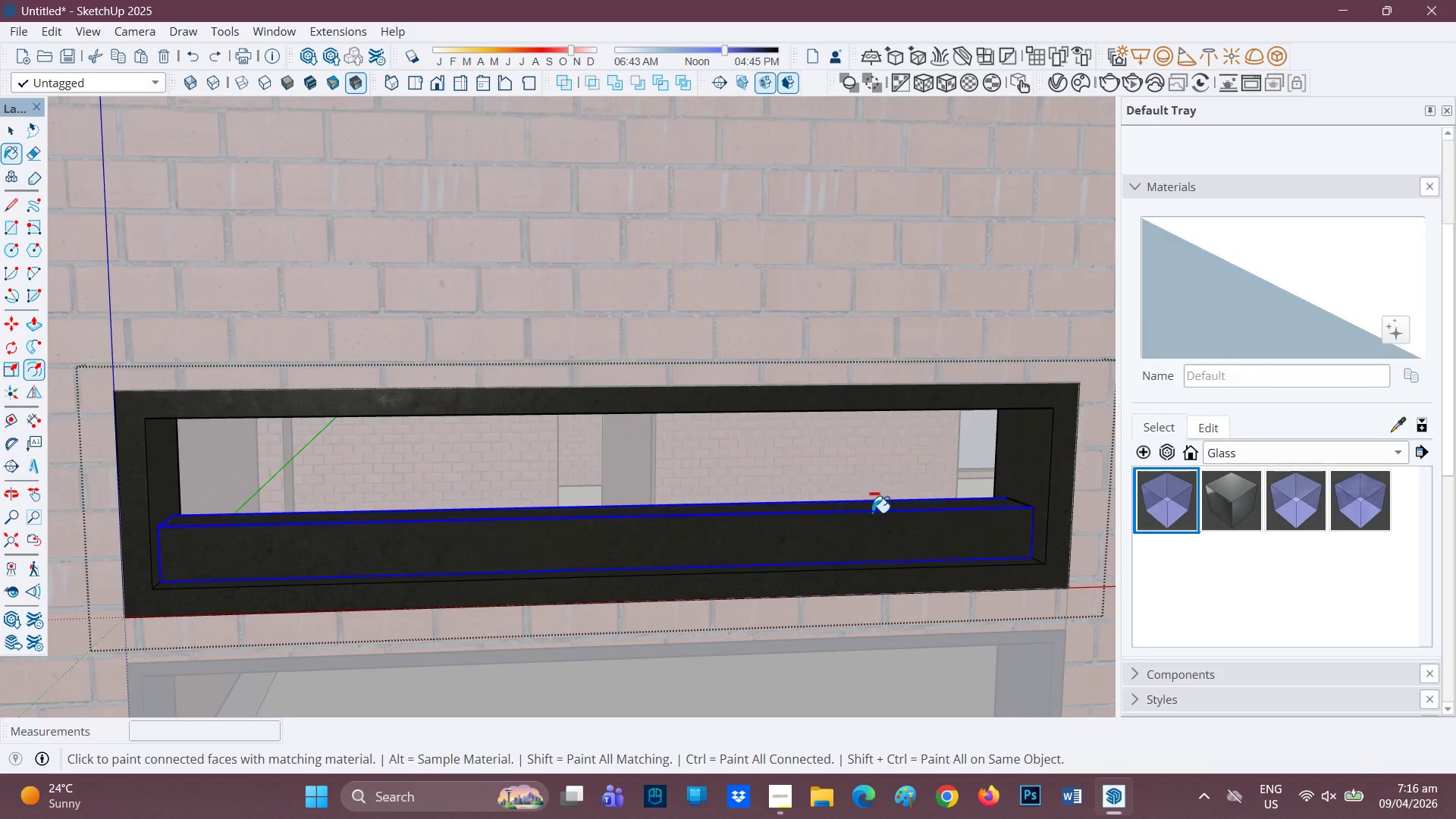 
key(Control+Z)
 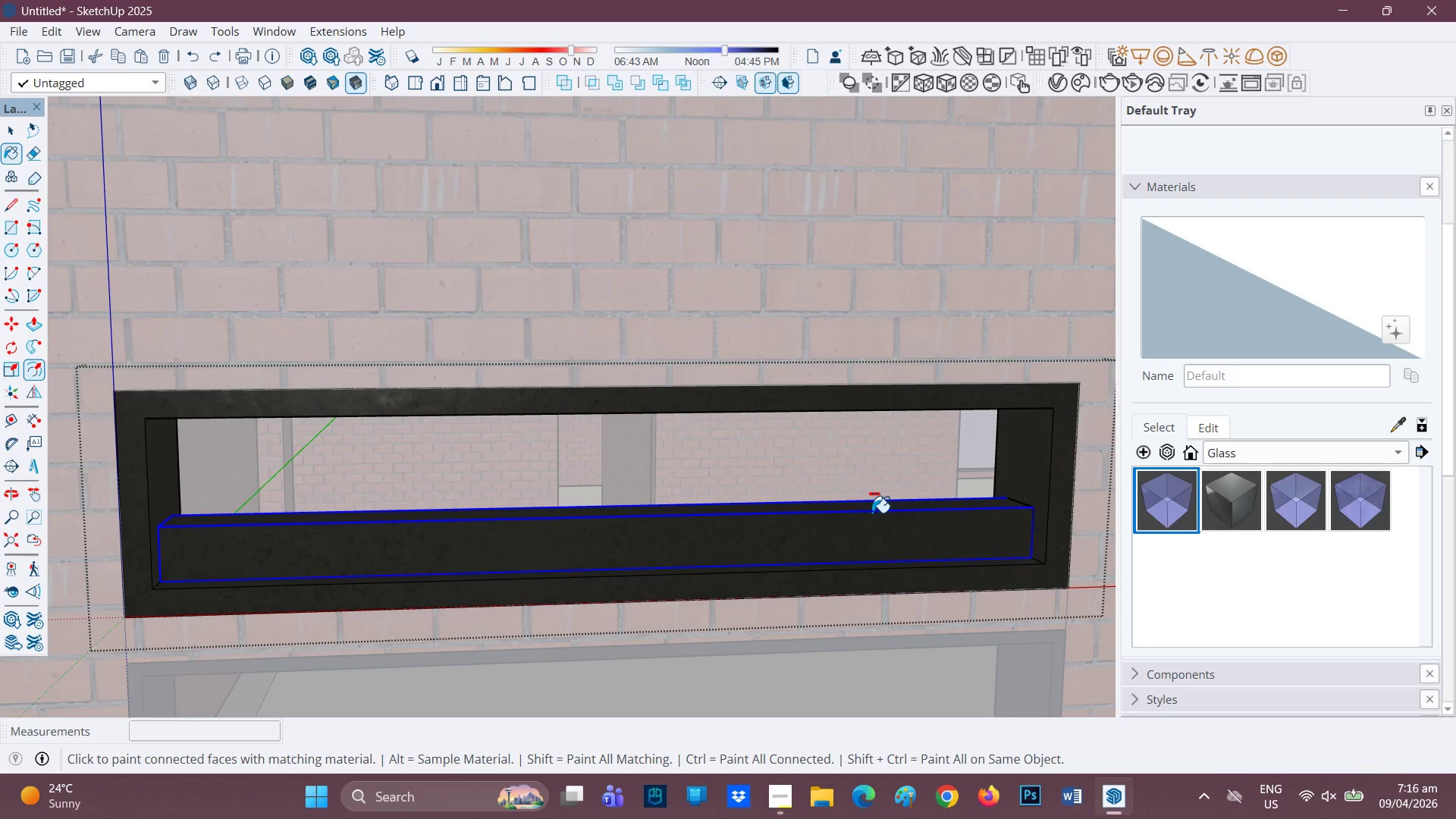 
key(Control+Z)
 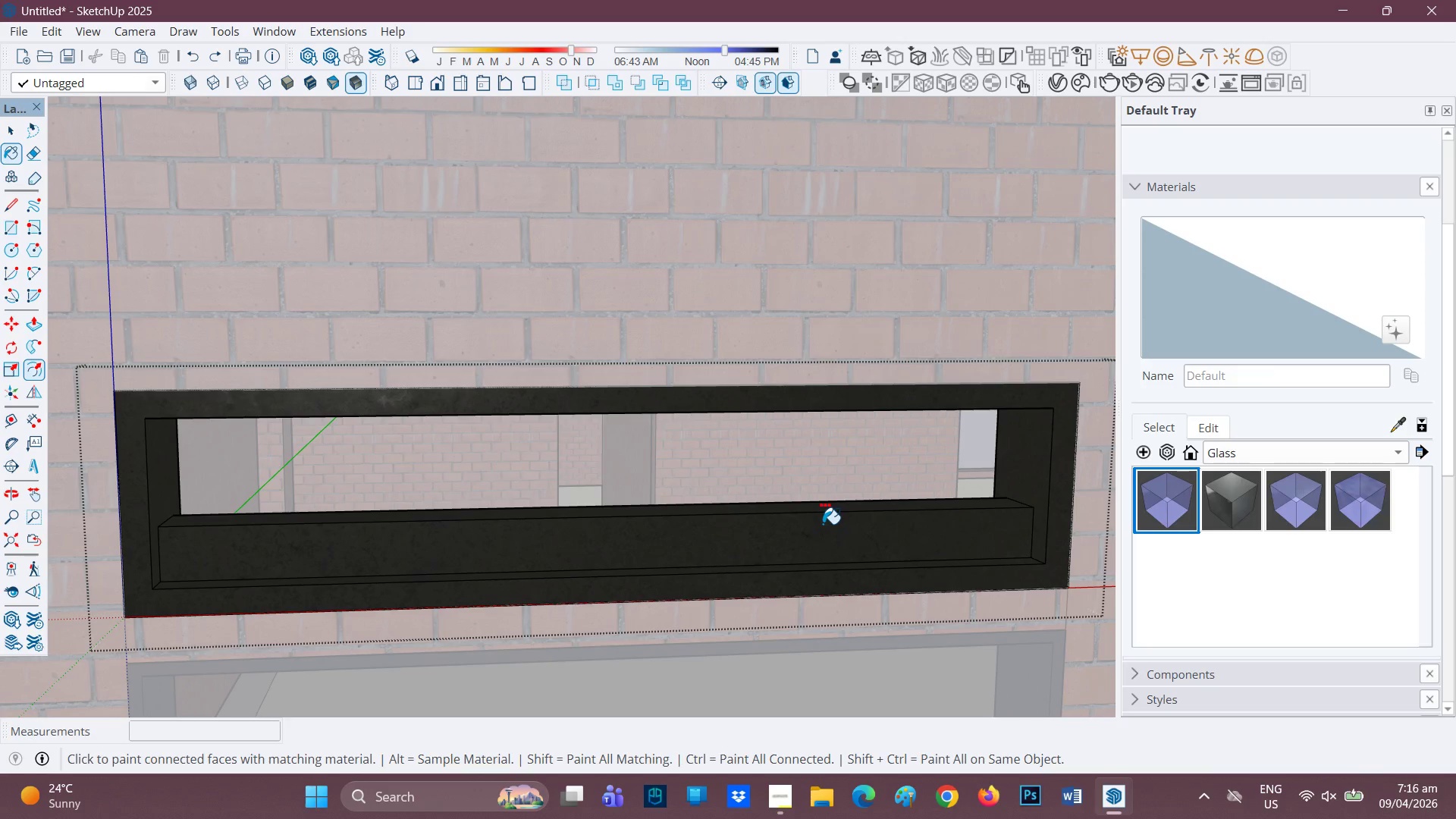 
key(Control+ControlLeft)
 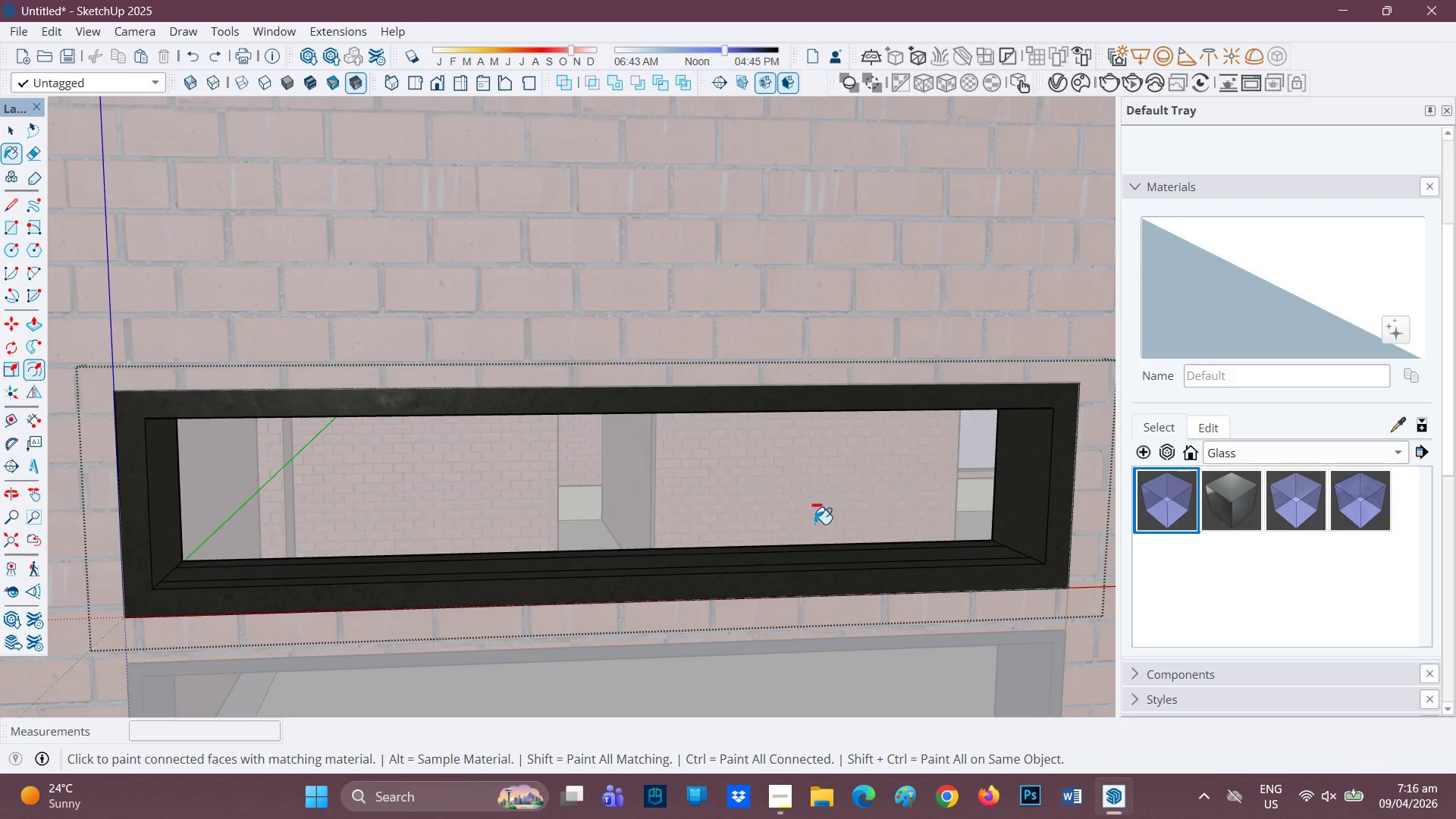 
key(Control+Z)
 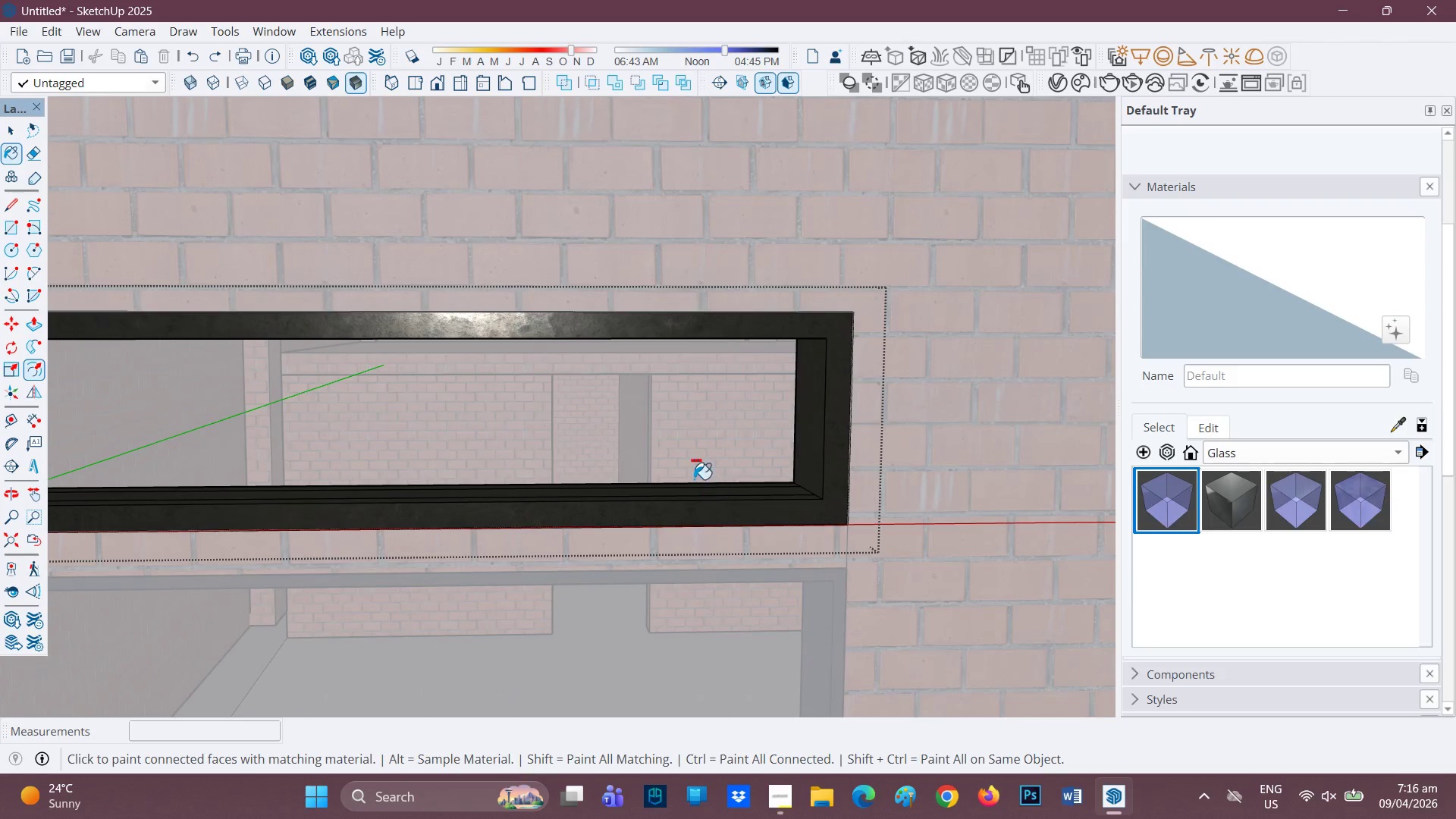 
key(Space)
 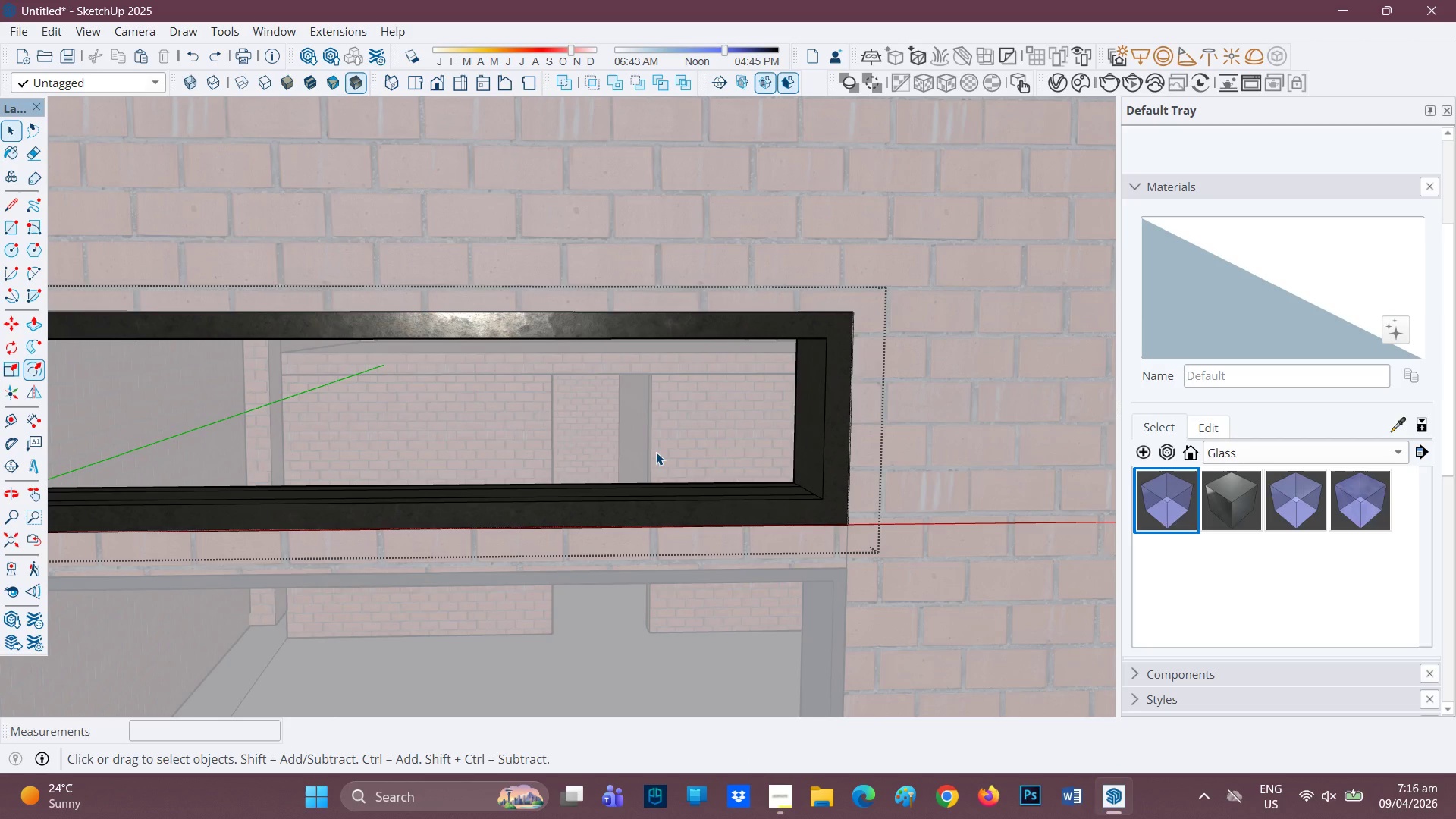 
left_click([656, 452])
 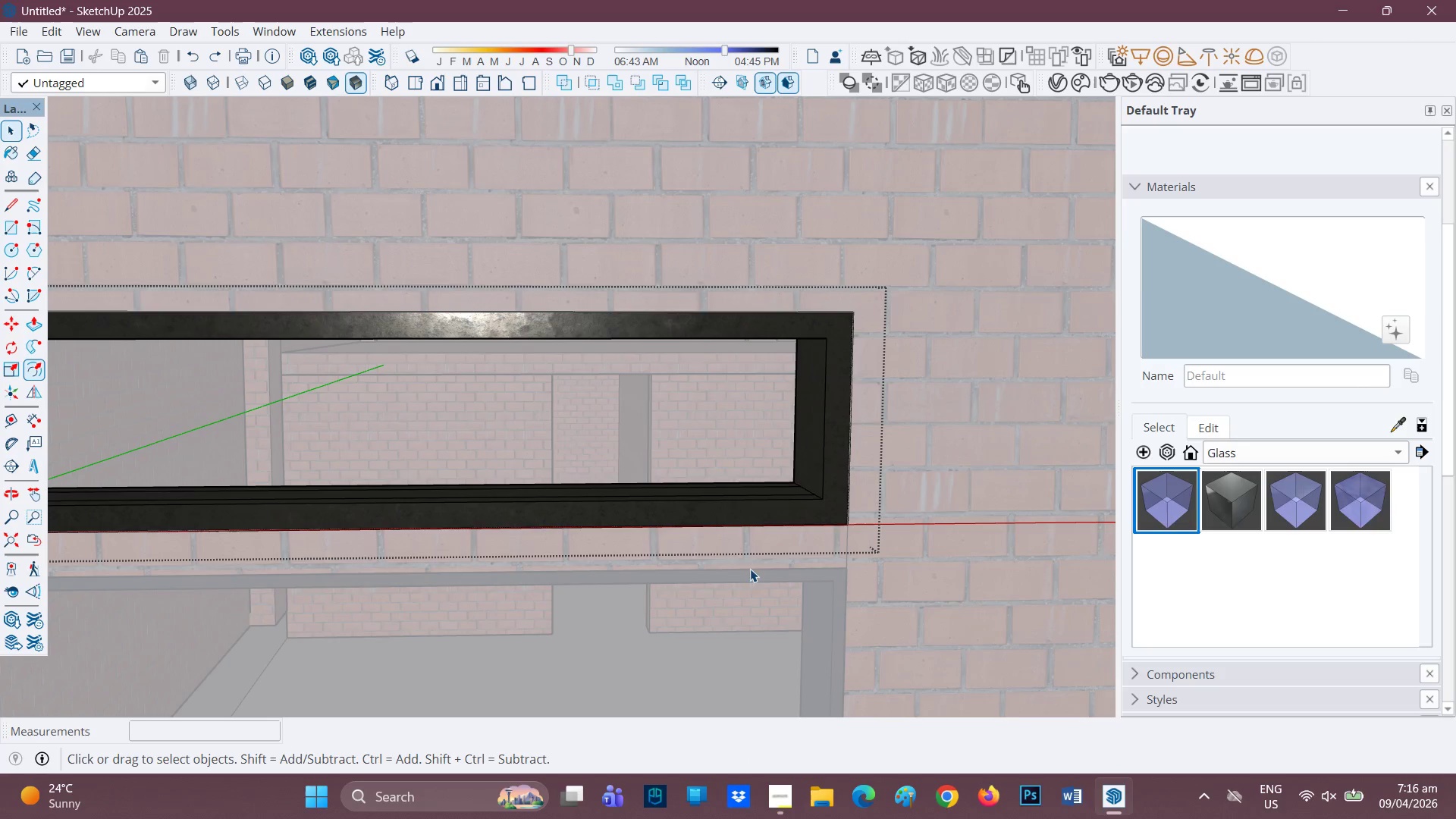 
left_click([719, 582])
 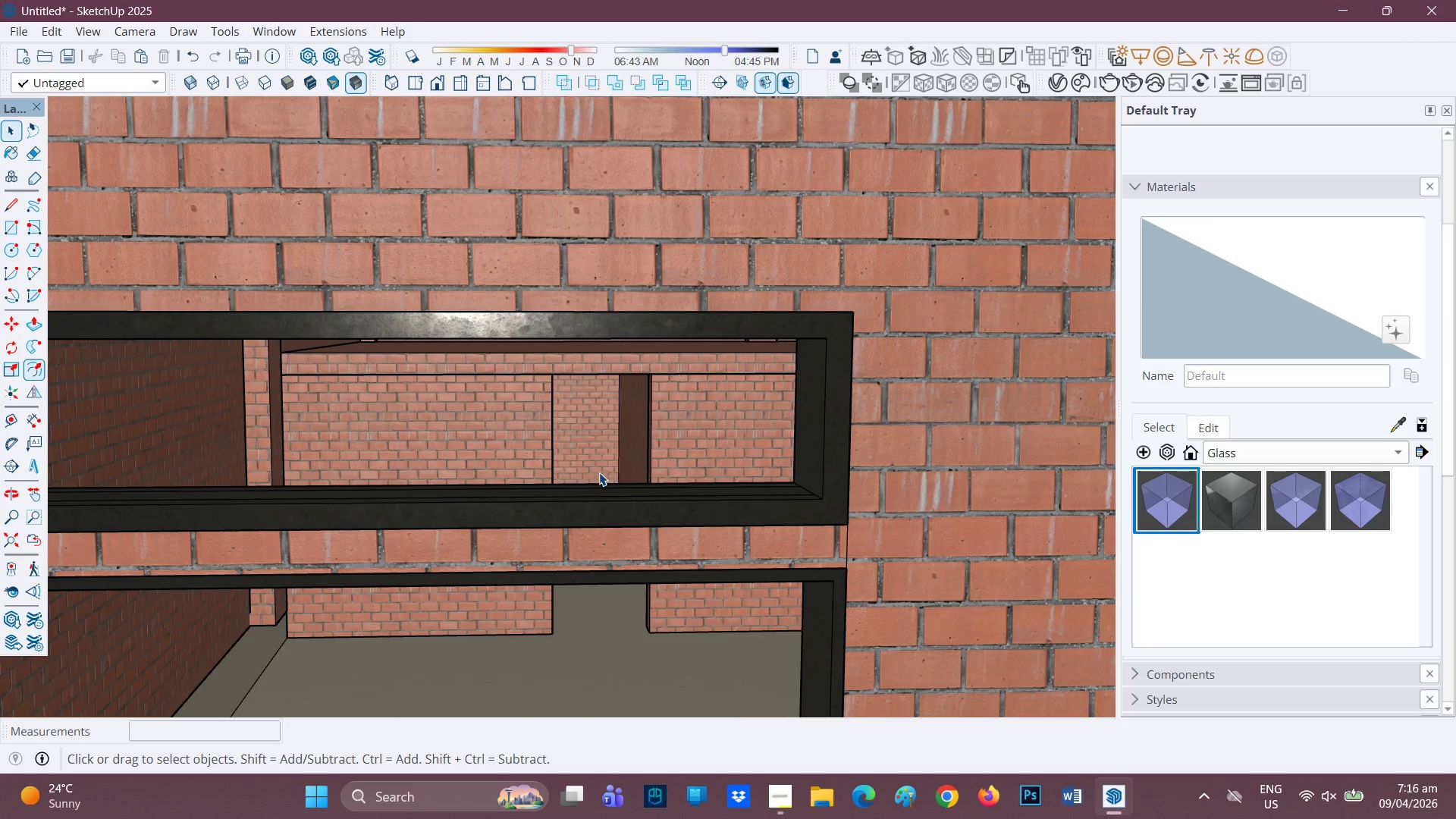 
scroll: coordinate [598, 473], scroll_direction: down, amount: 1.0
 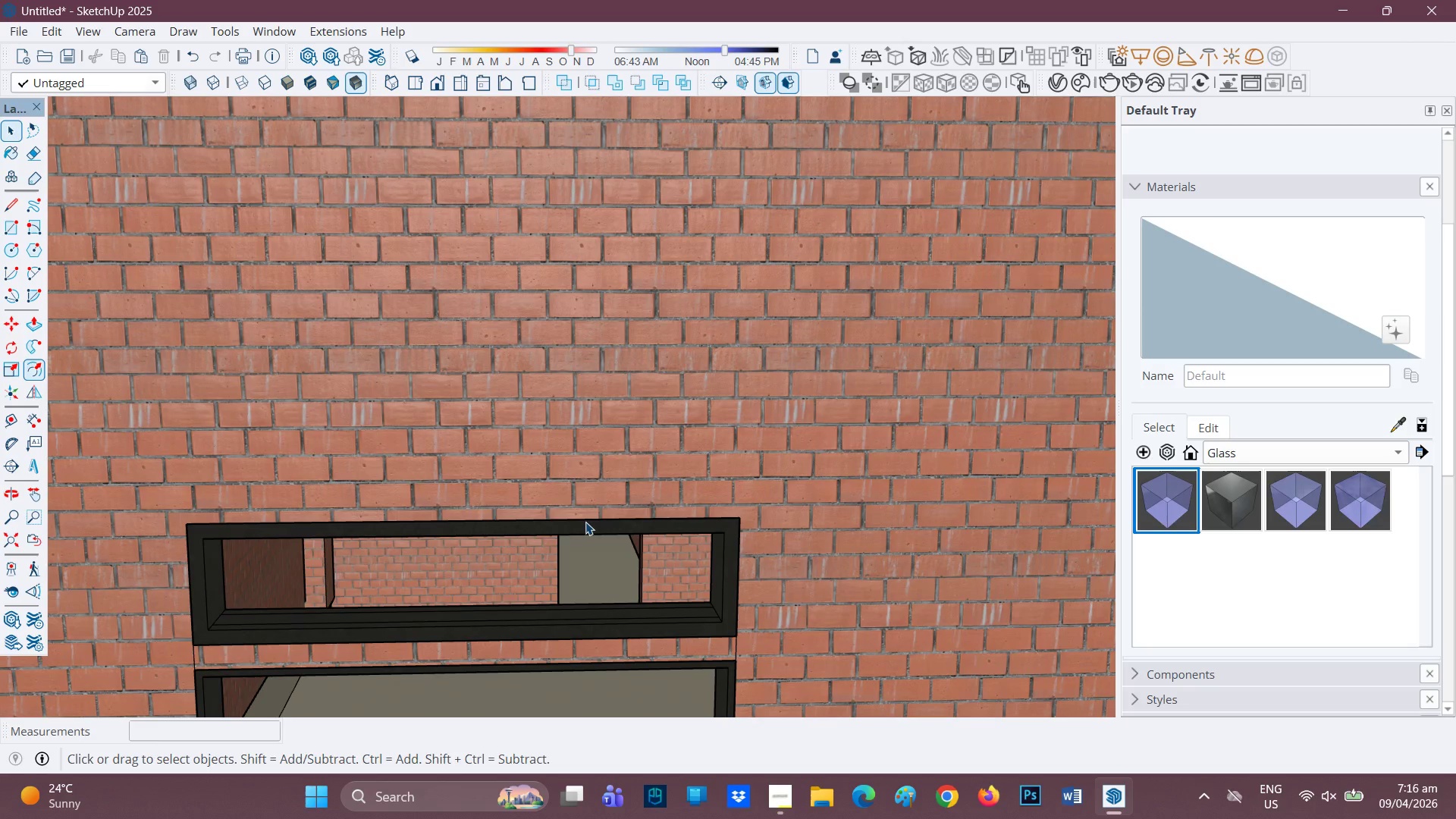 
key(H)
 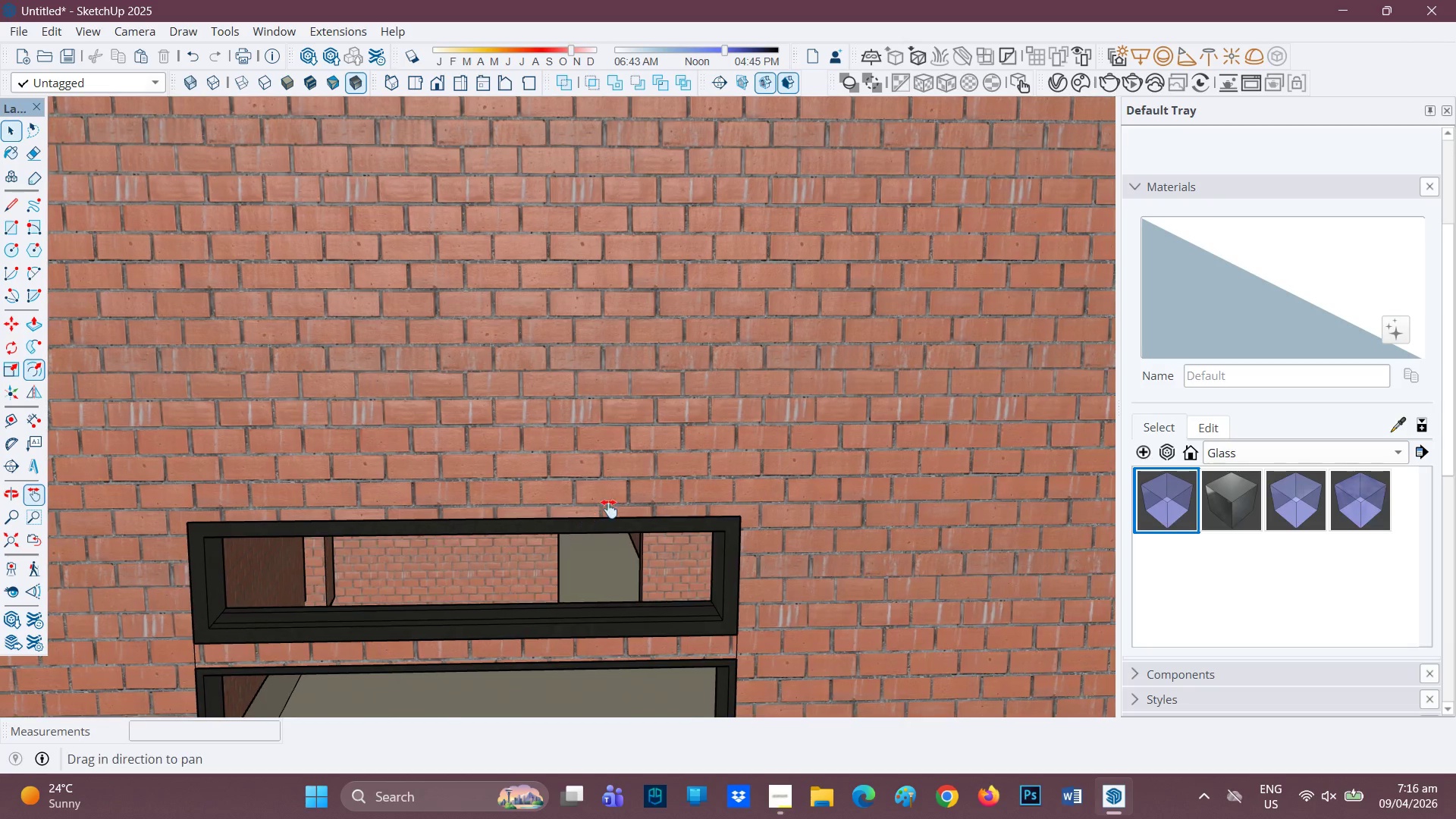 
left_click_drag(start_coordinate=[588, 521], to_coordinate=[675, 478])
 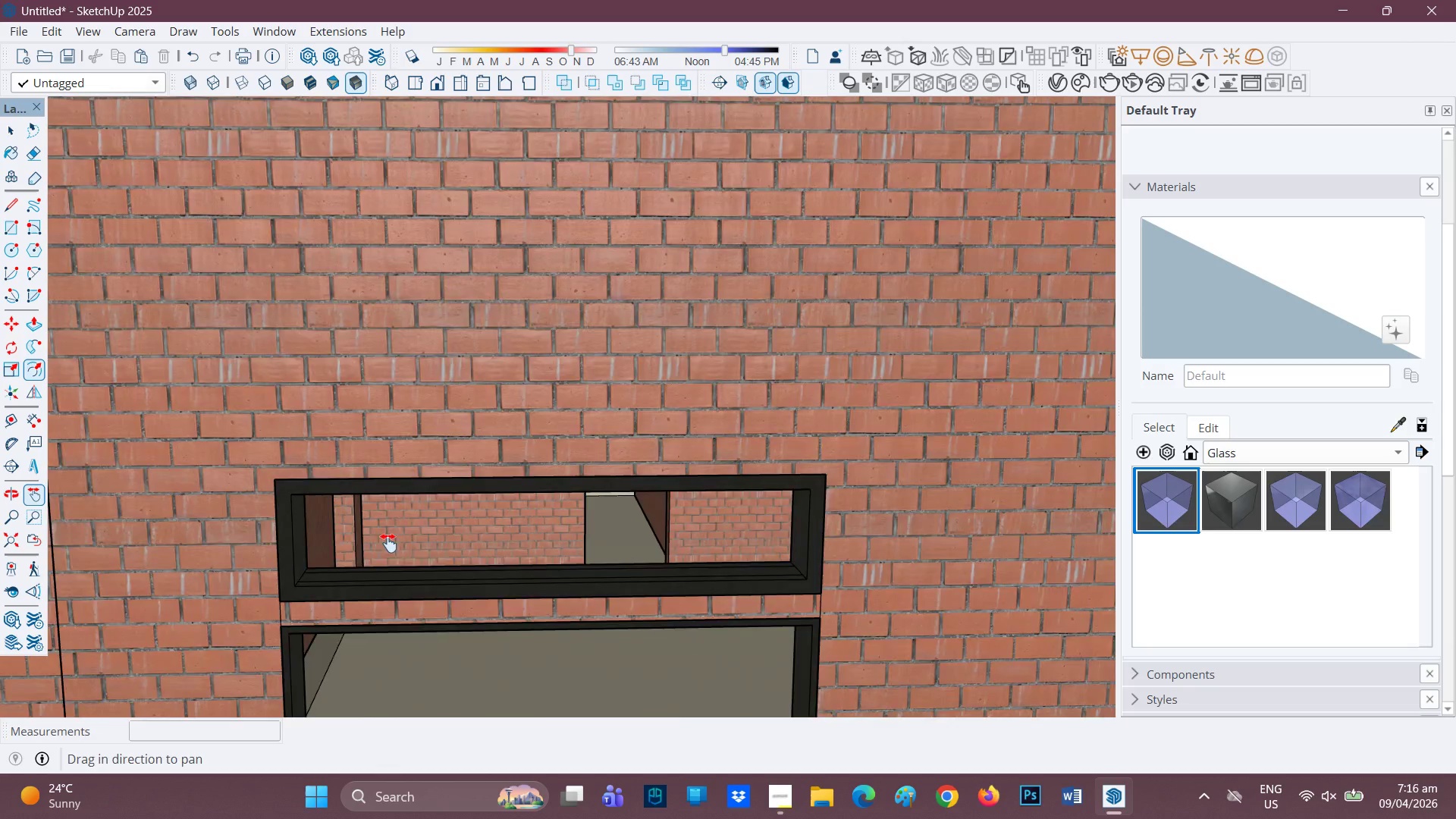 
scroll: coordinate [375, 549], scroll_direction: up, amount: 2.0
 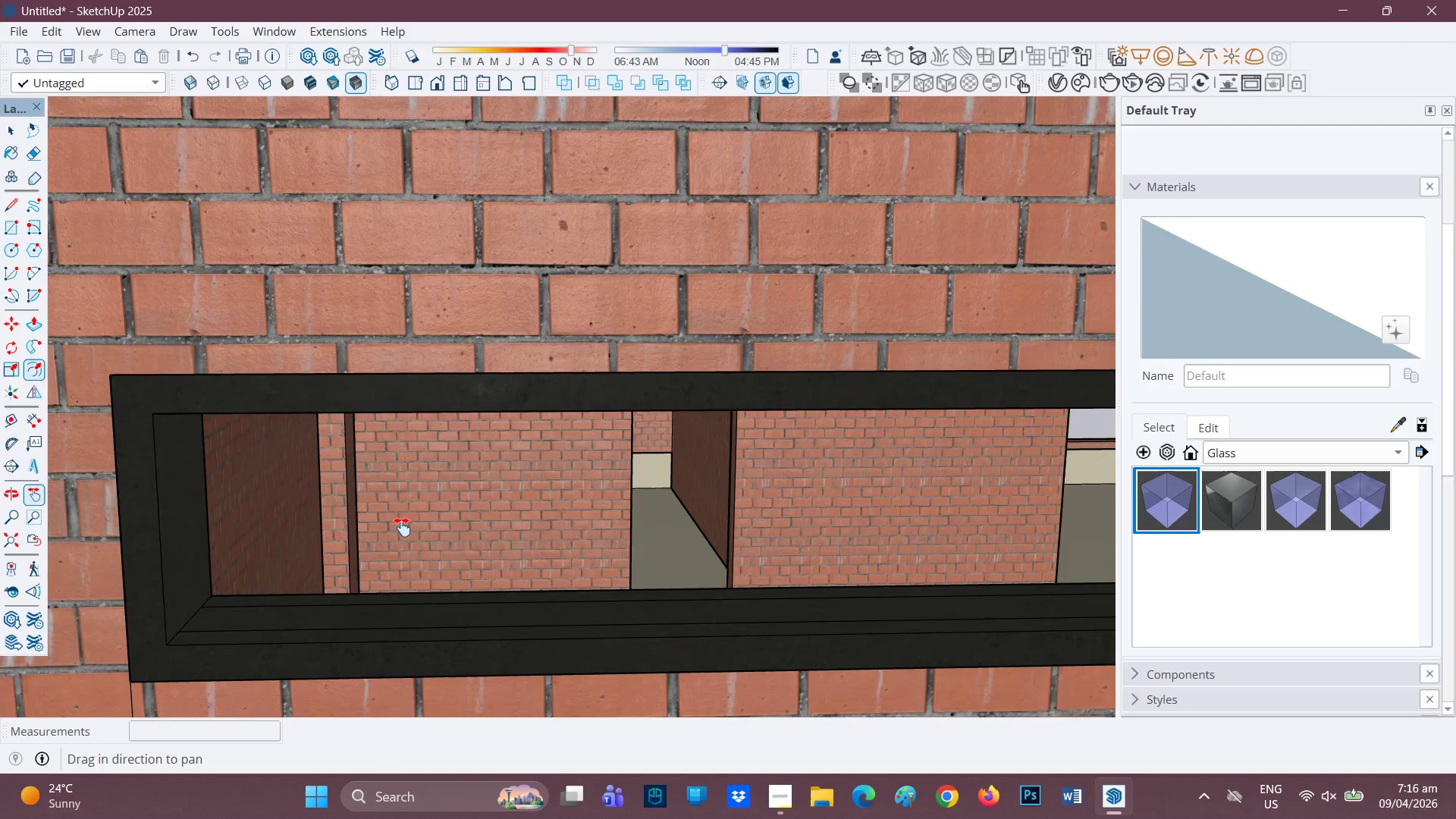 
key(R)
 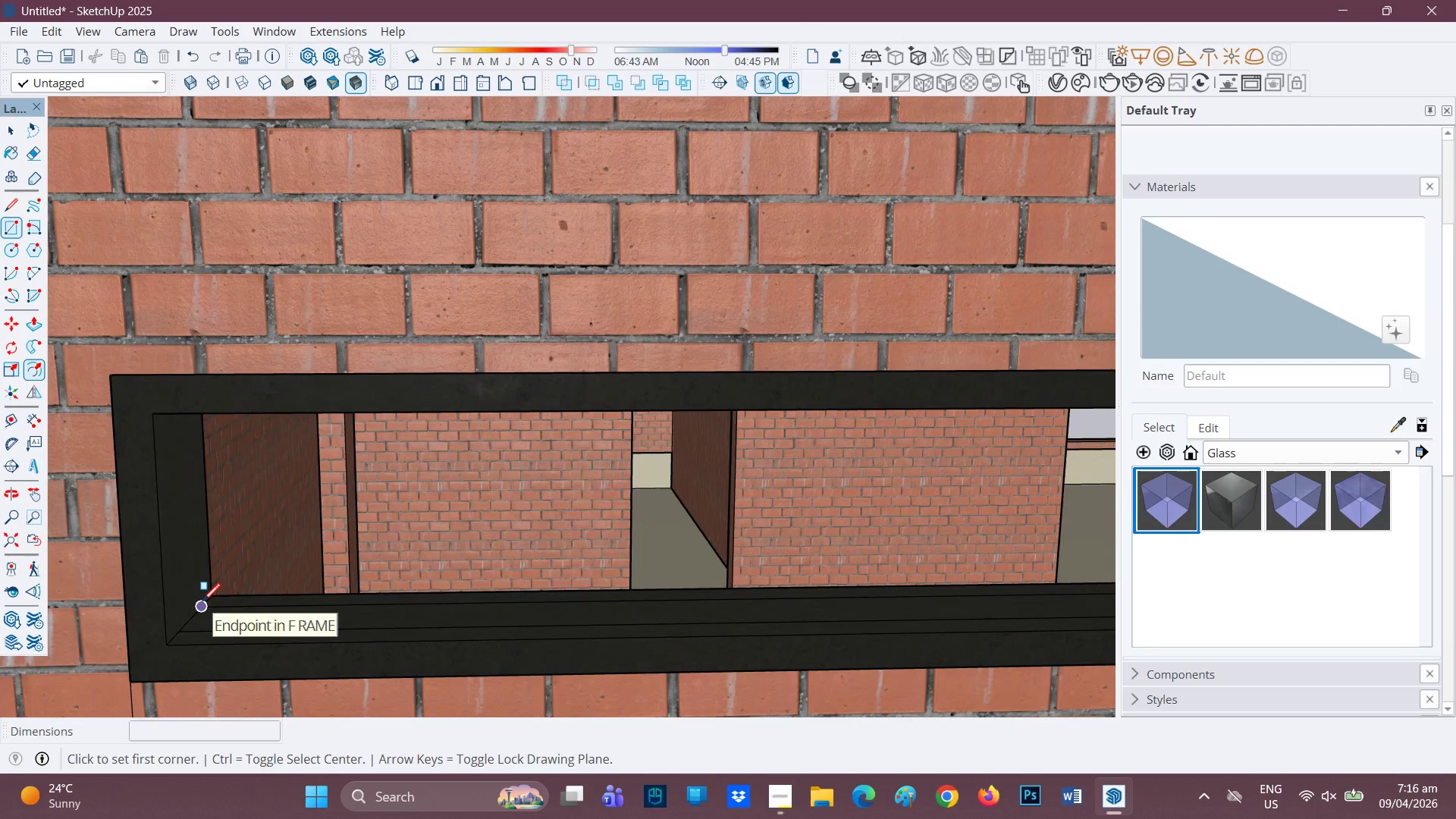 
left_click([202, 603])
 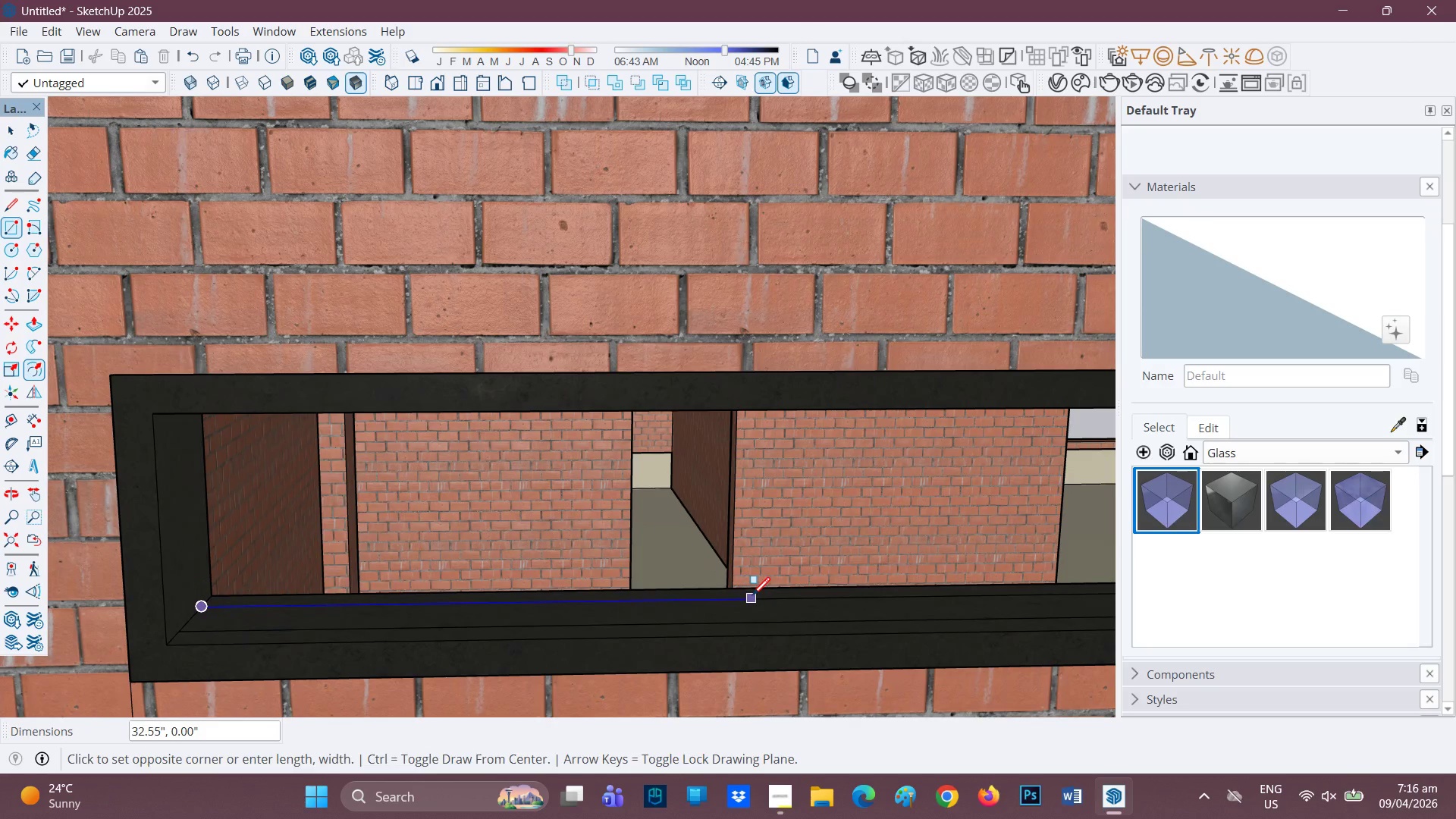 
type(HR)
 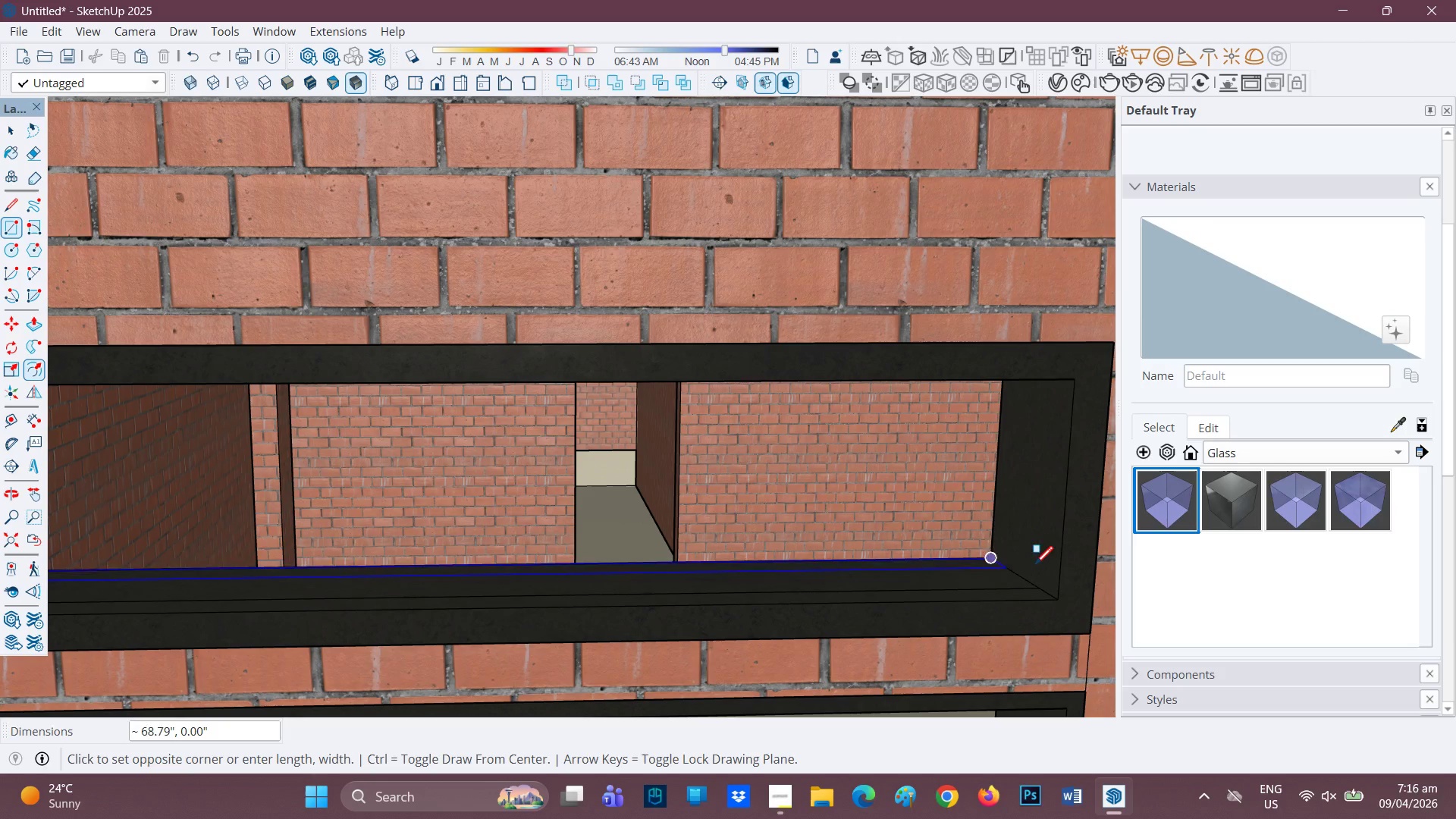 
left_click_drag(start_coordinate=[745, 588], to_coordinate=[432, 566])
 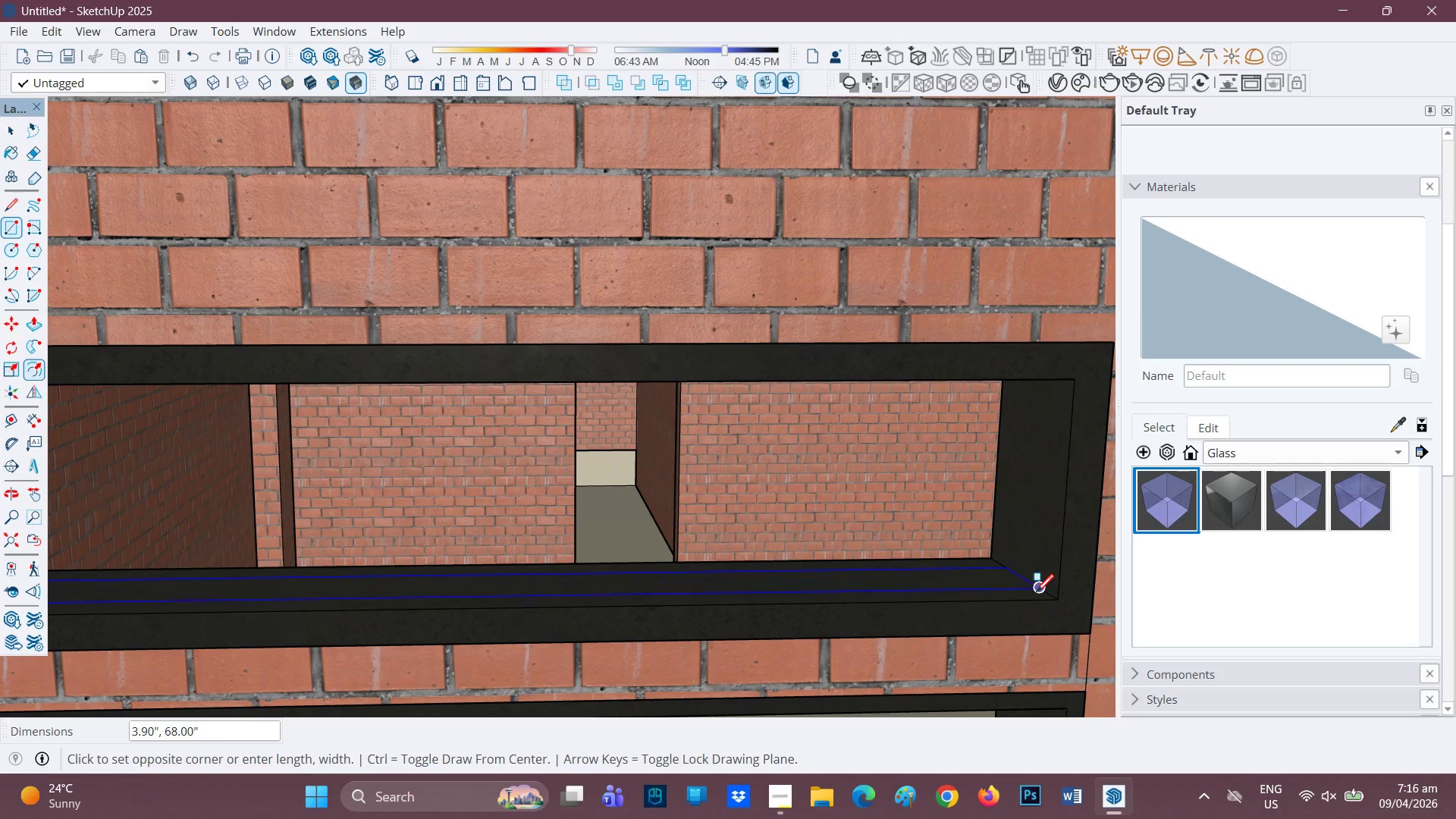 
left_click([1043, 595])
 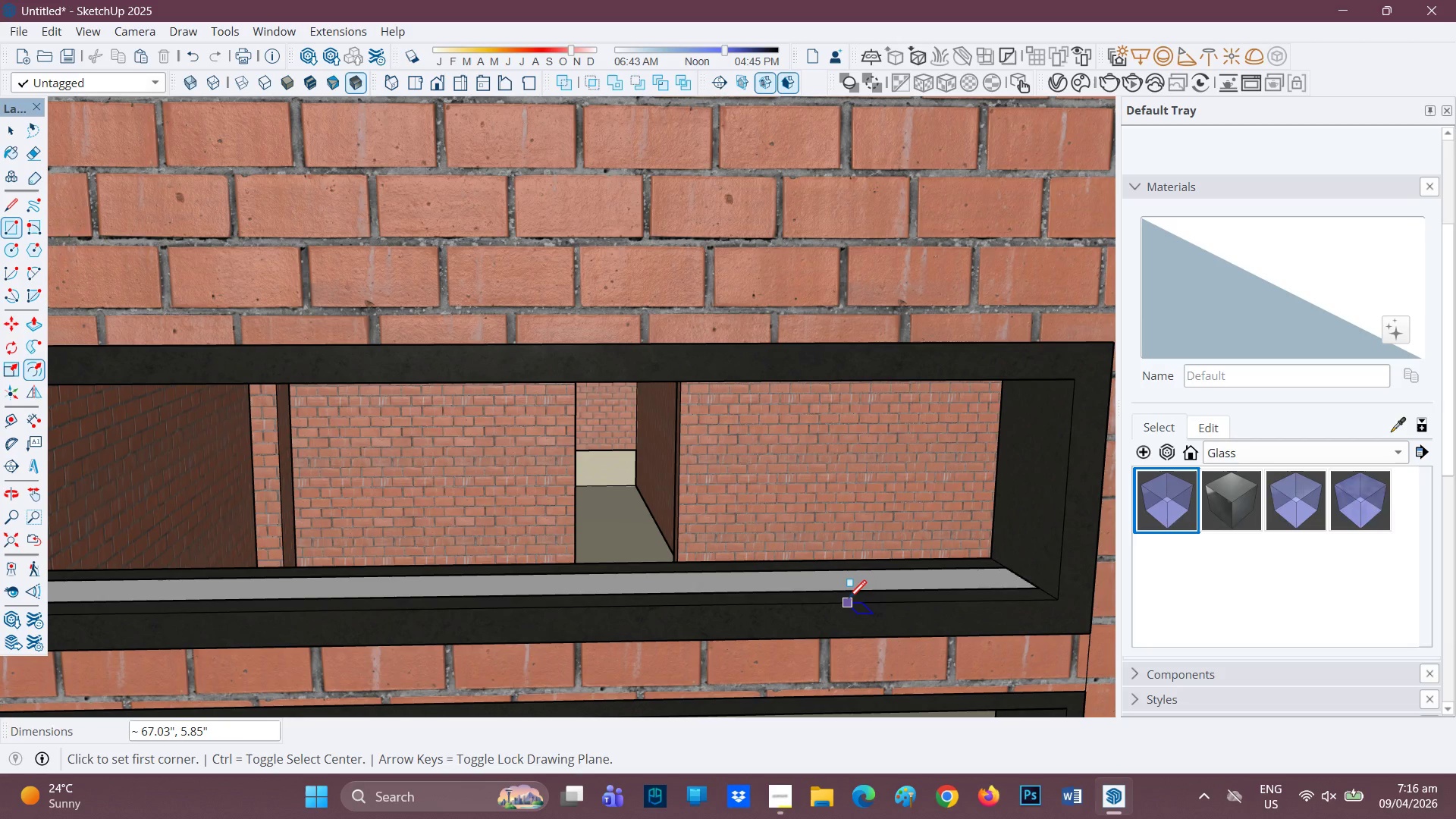 
key(P)
 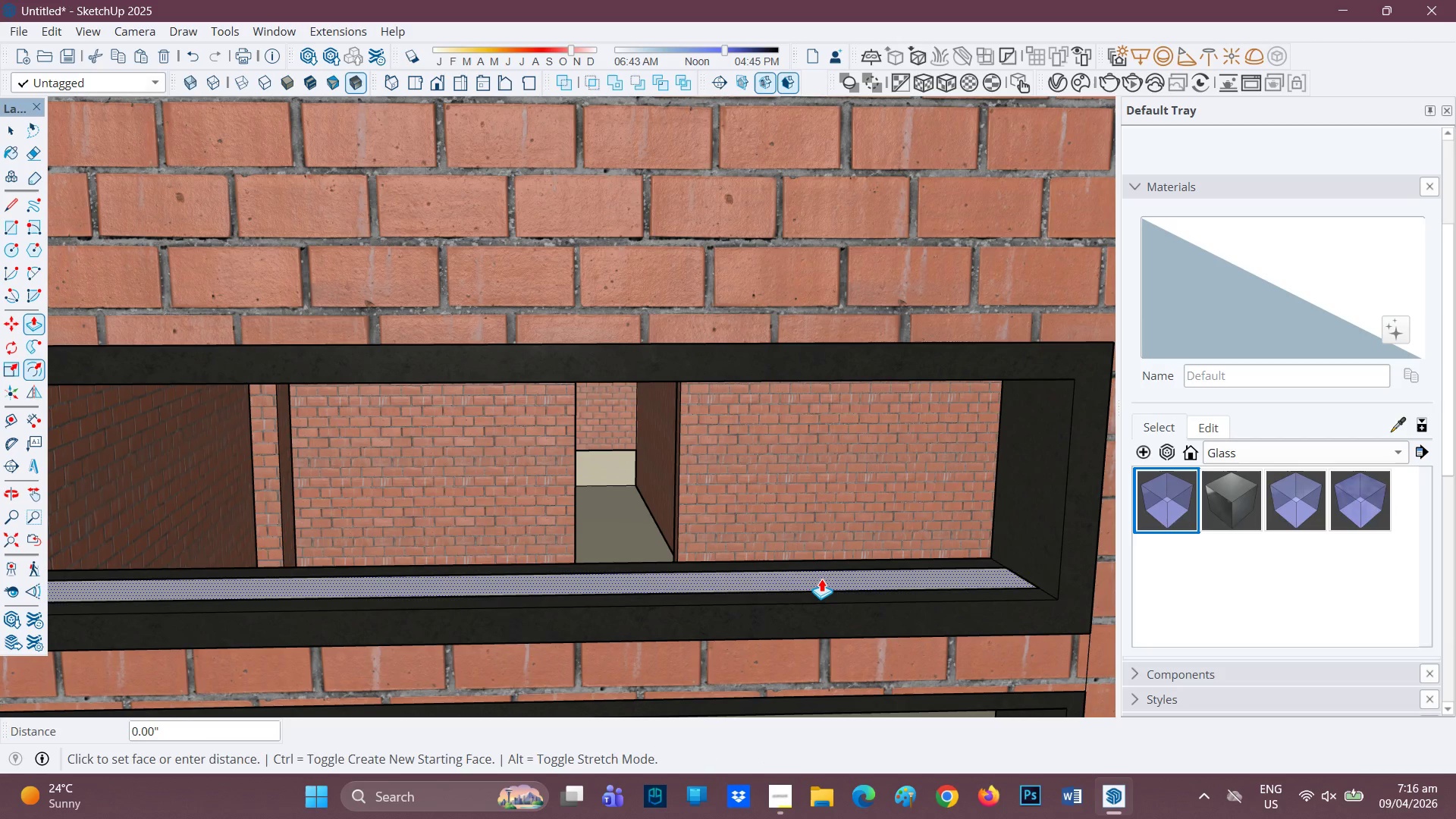 
left_click([821, 579])
 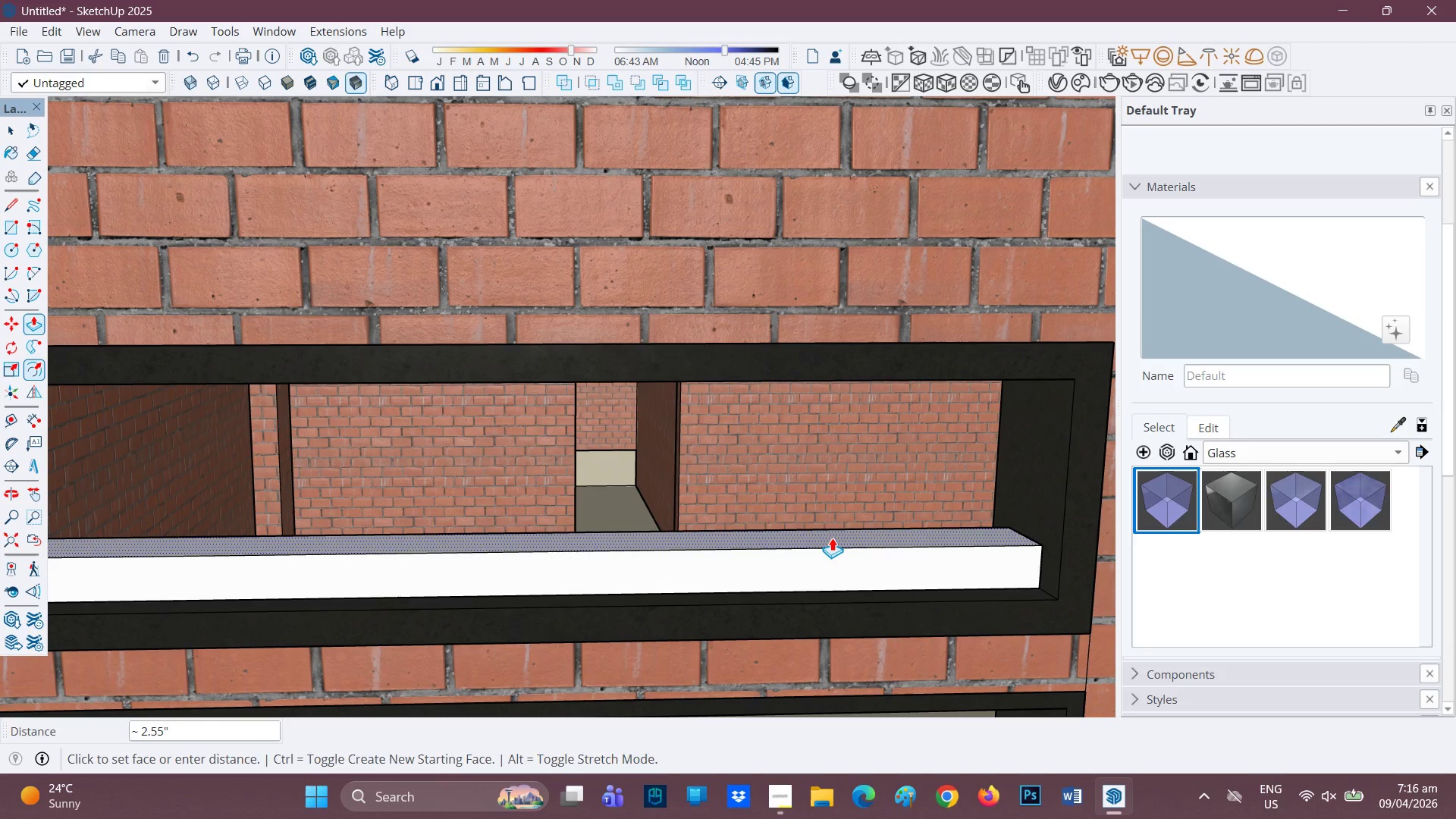 
left_click([832, 538])
 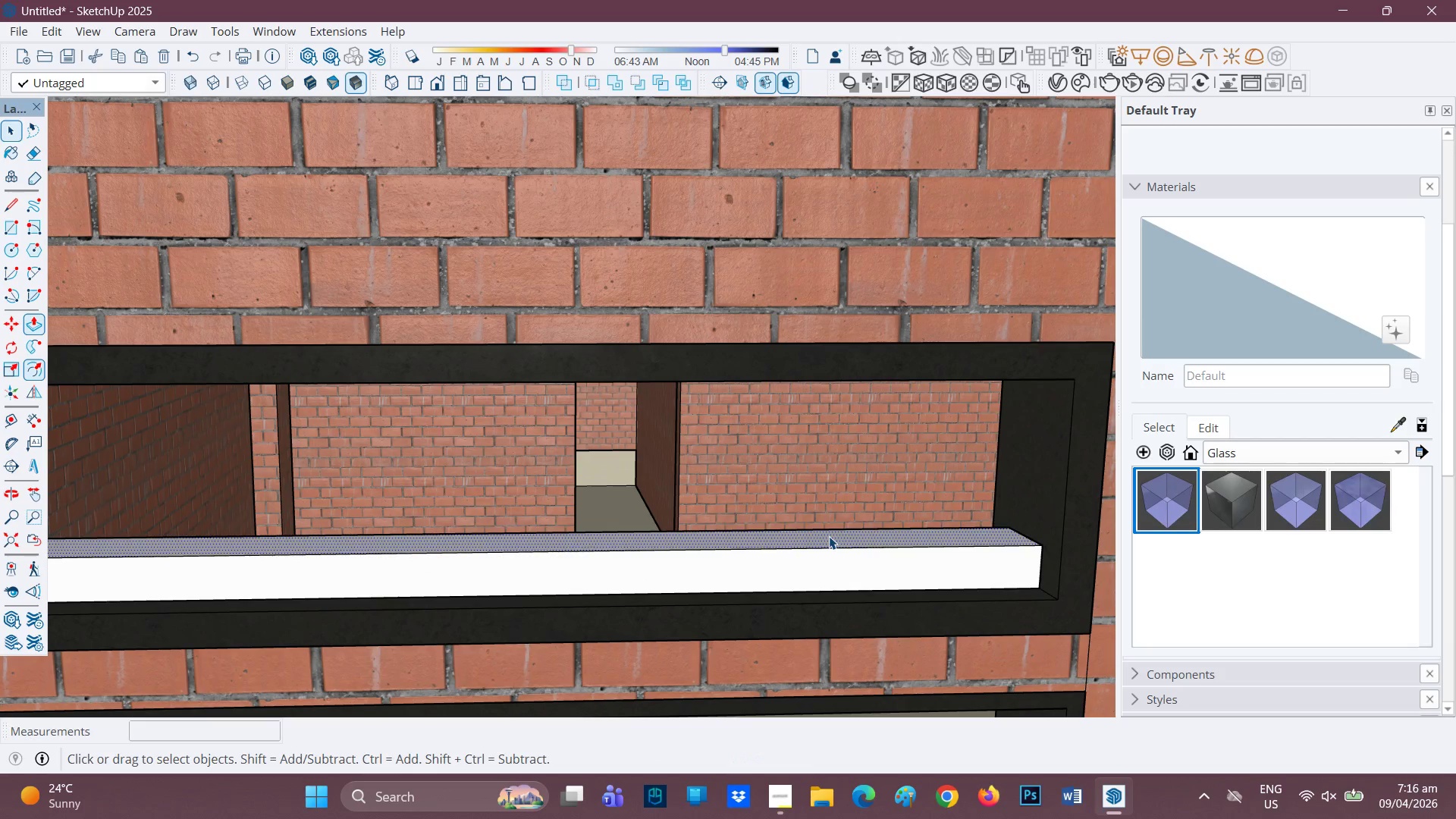 
key(Space)
 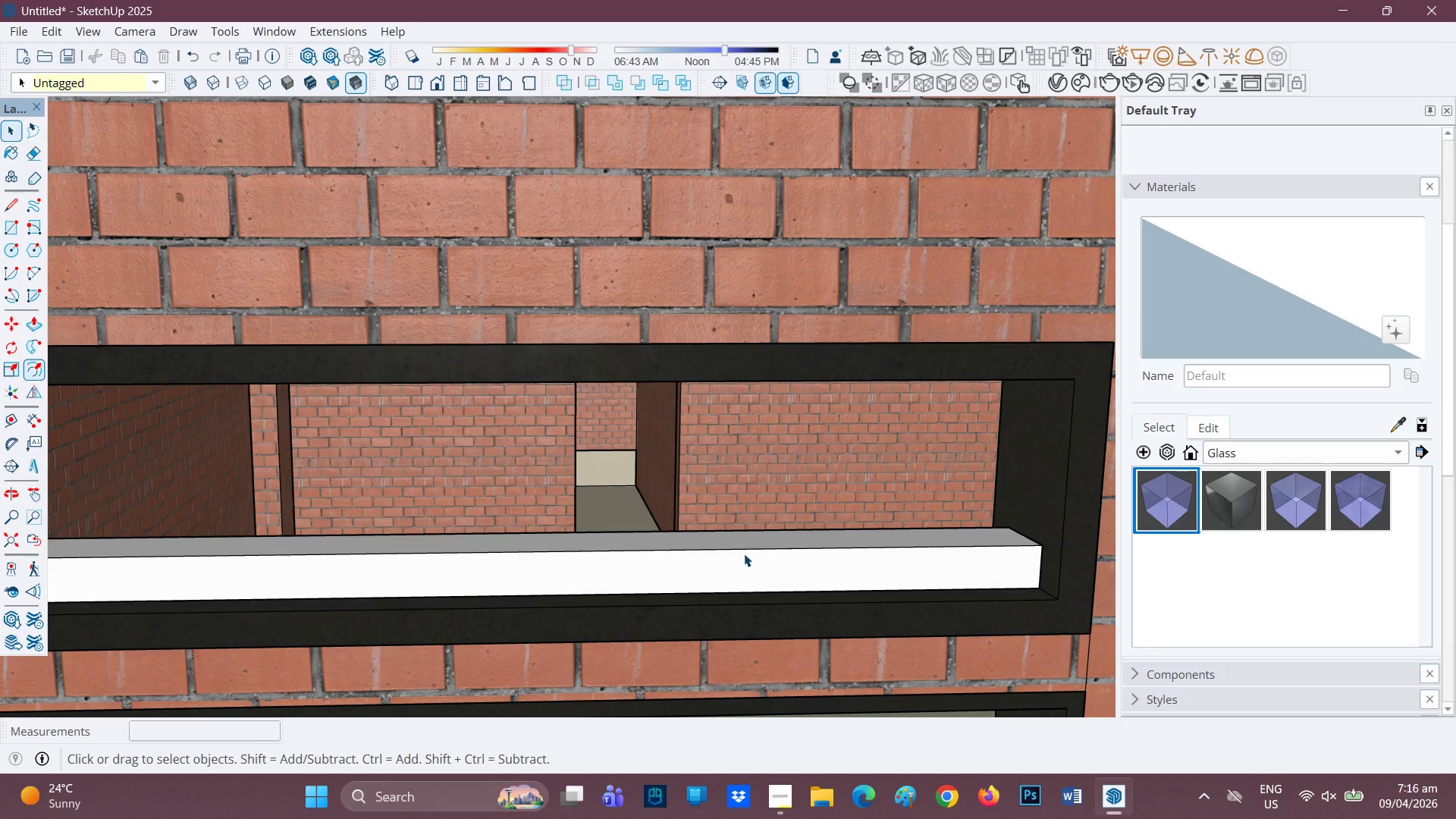 
double_click([744, 554])
 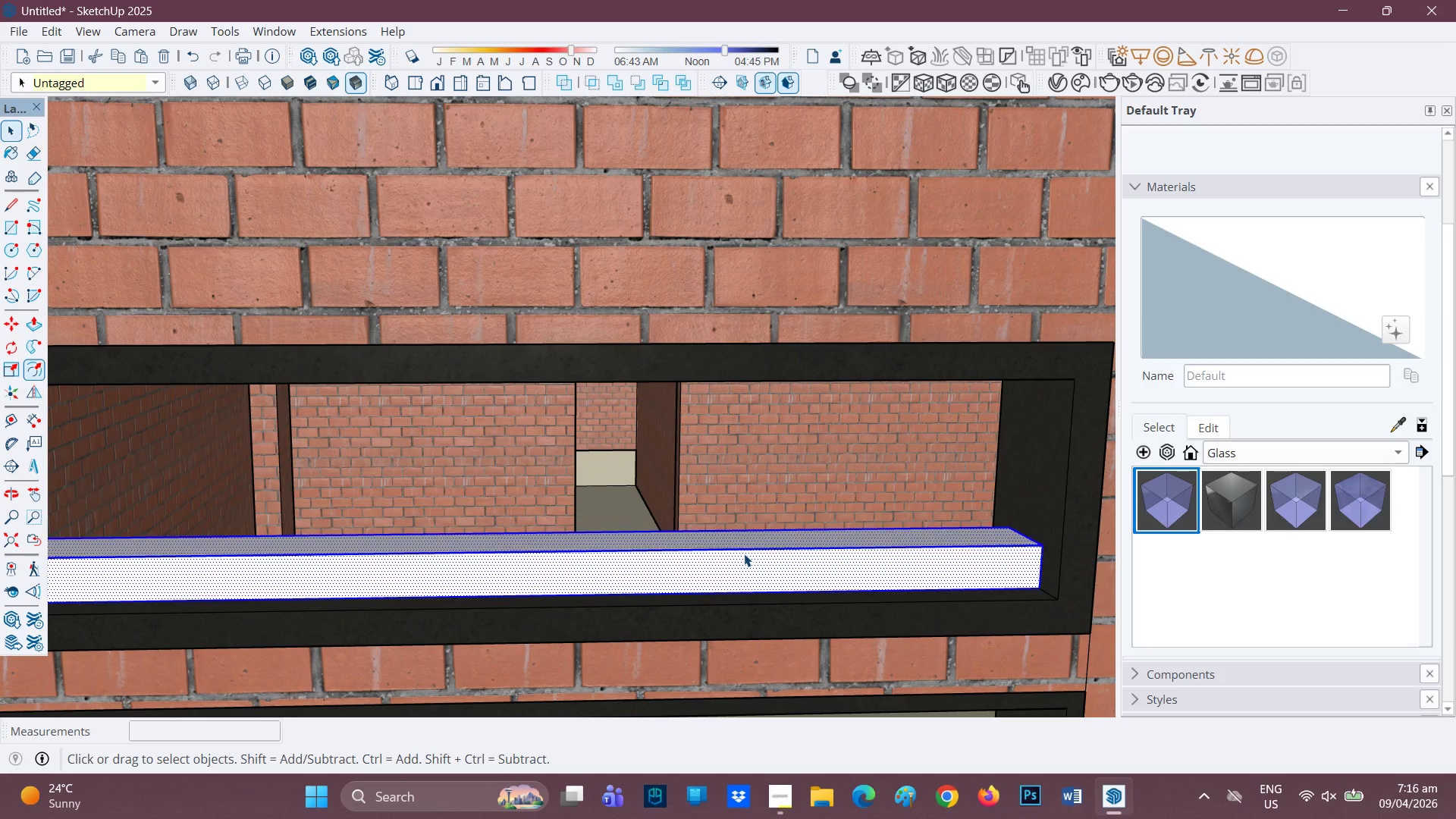 
triple_click([744, 554])
 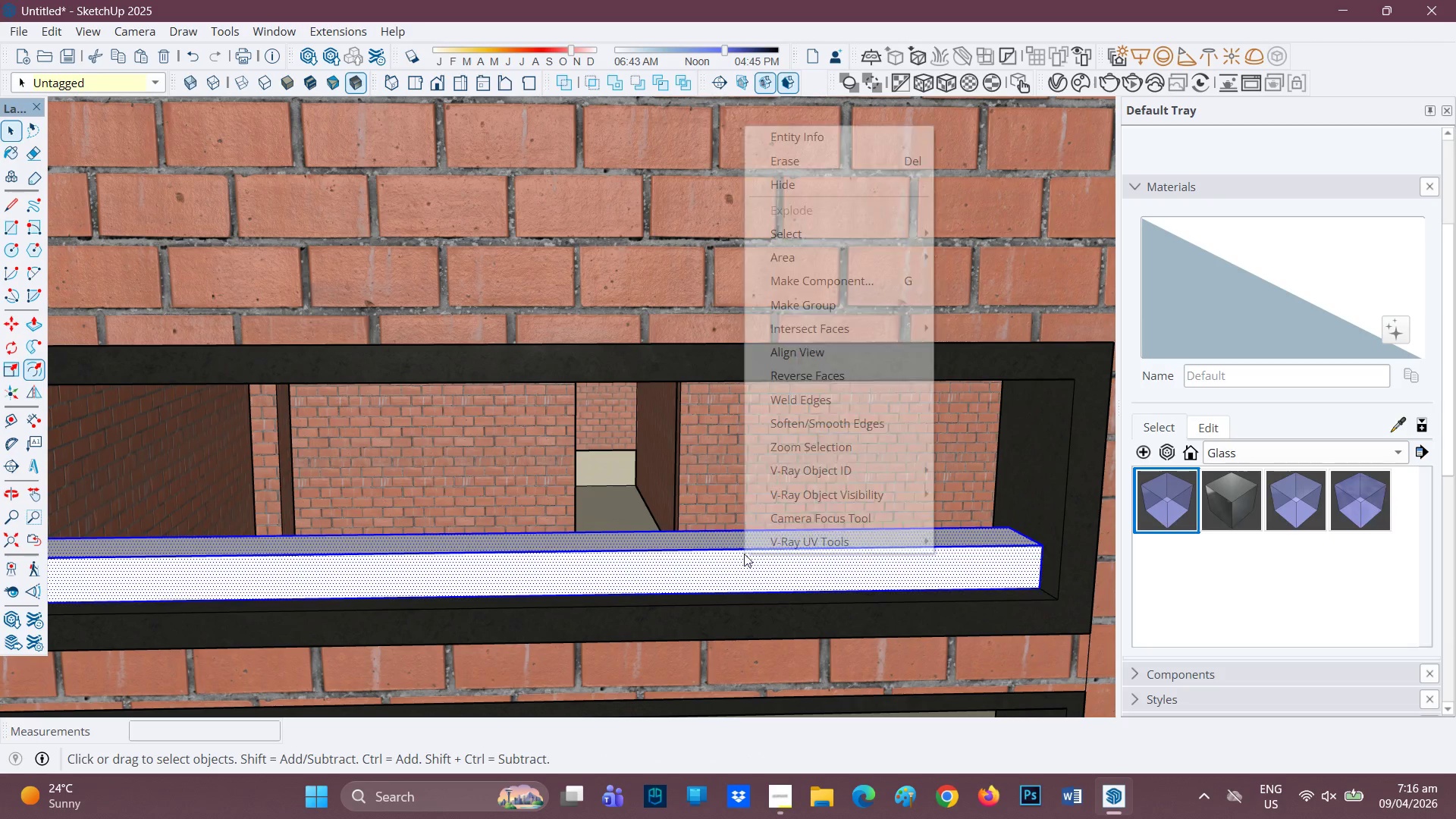 
right_click([744, 554])
 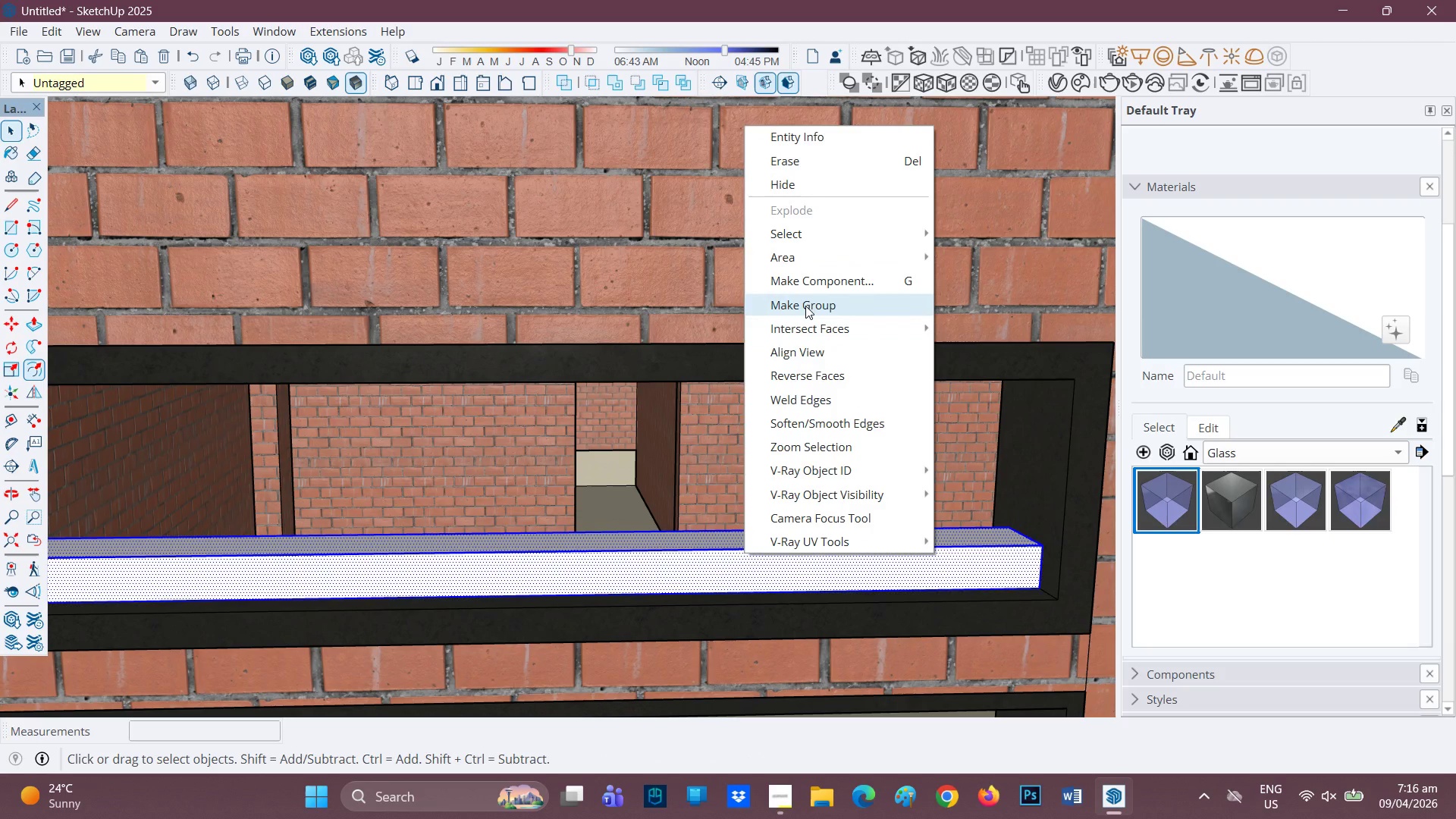 
left_click([805, 306])
 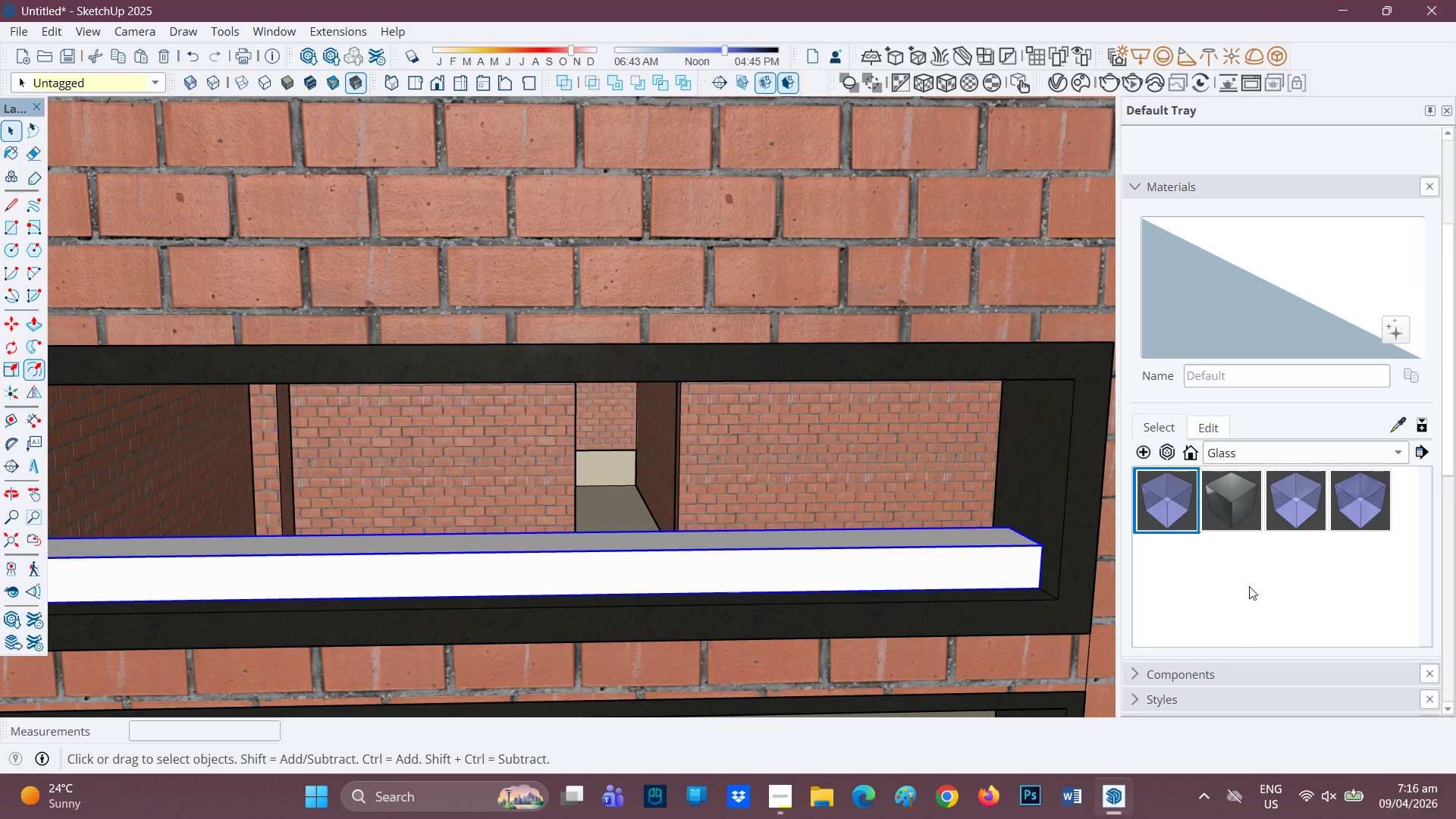 
scroll: coordinate [1197, 632], scroll_direction: down, amount: 8.0
 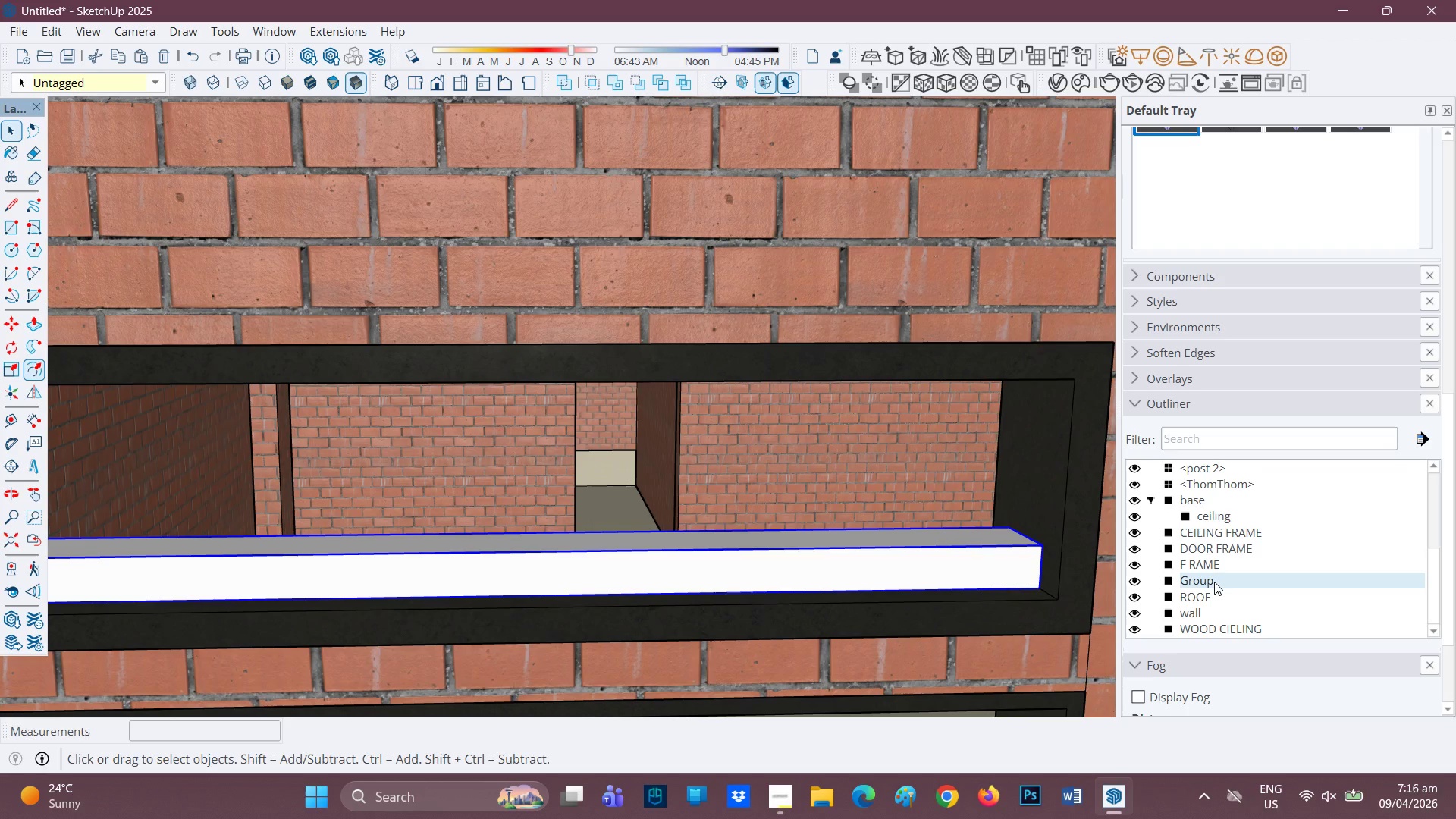 
key(Space)
 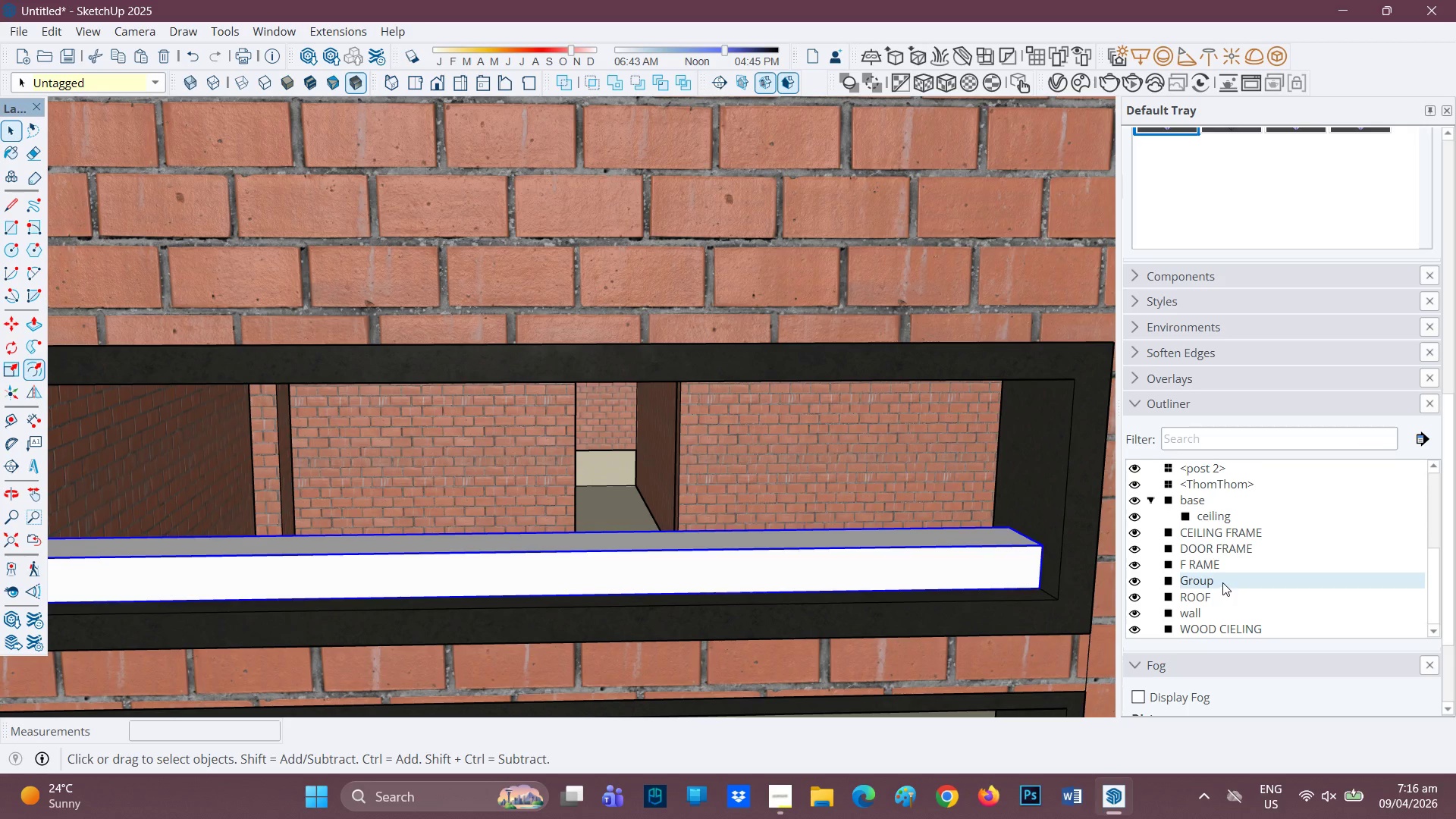 
left_click([1222, 582])
 